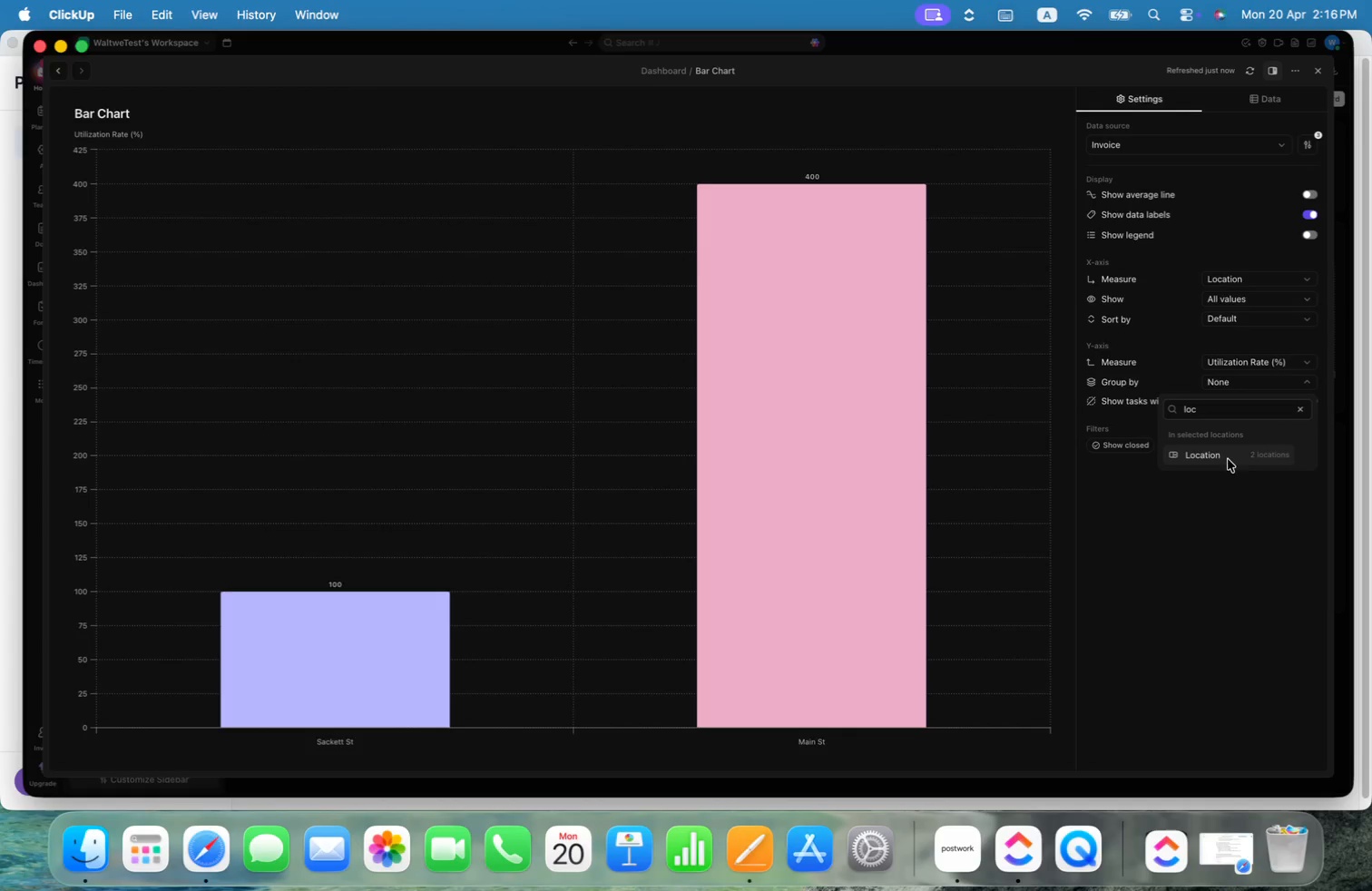 
left_click([1259, 455])
 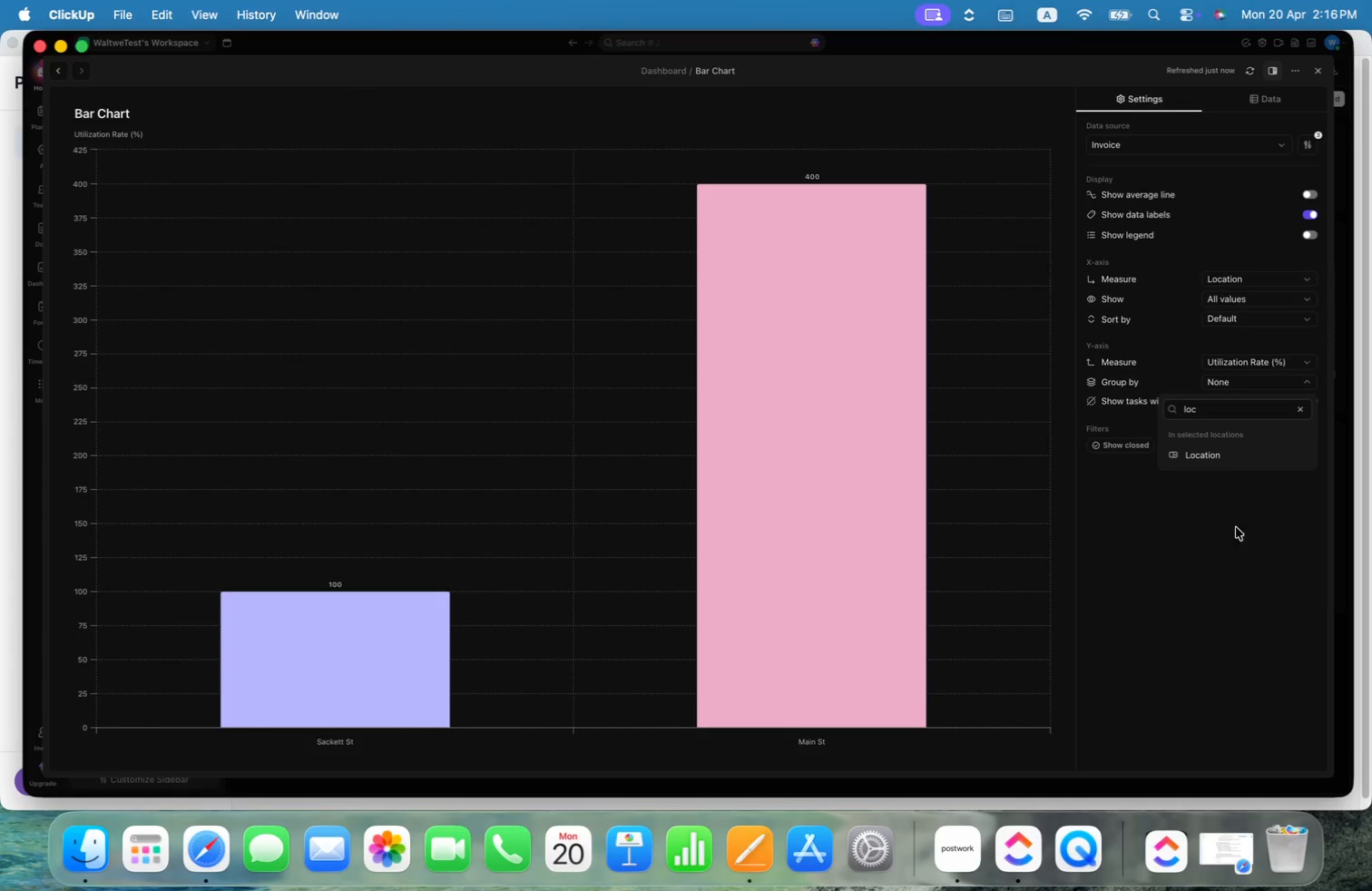 
left_click([1189, 458])
 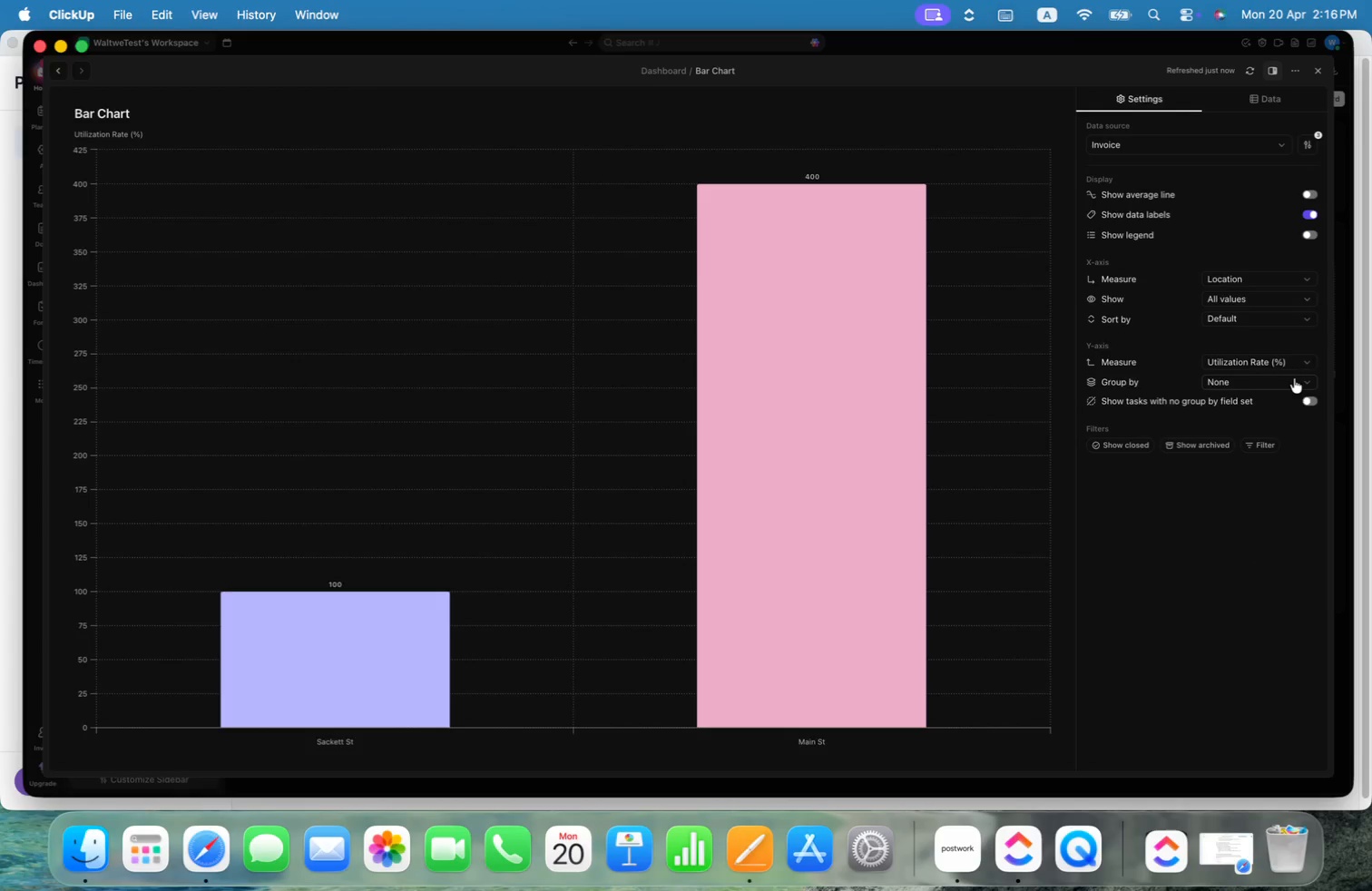 
left_click([1295, 378])
 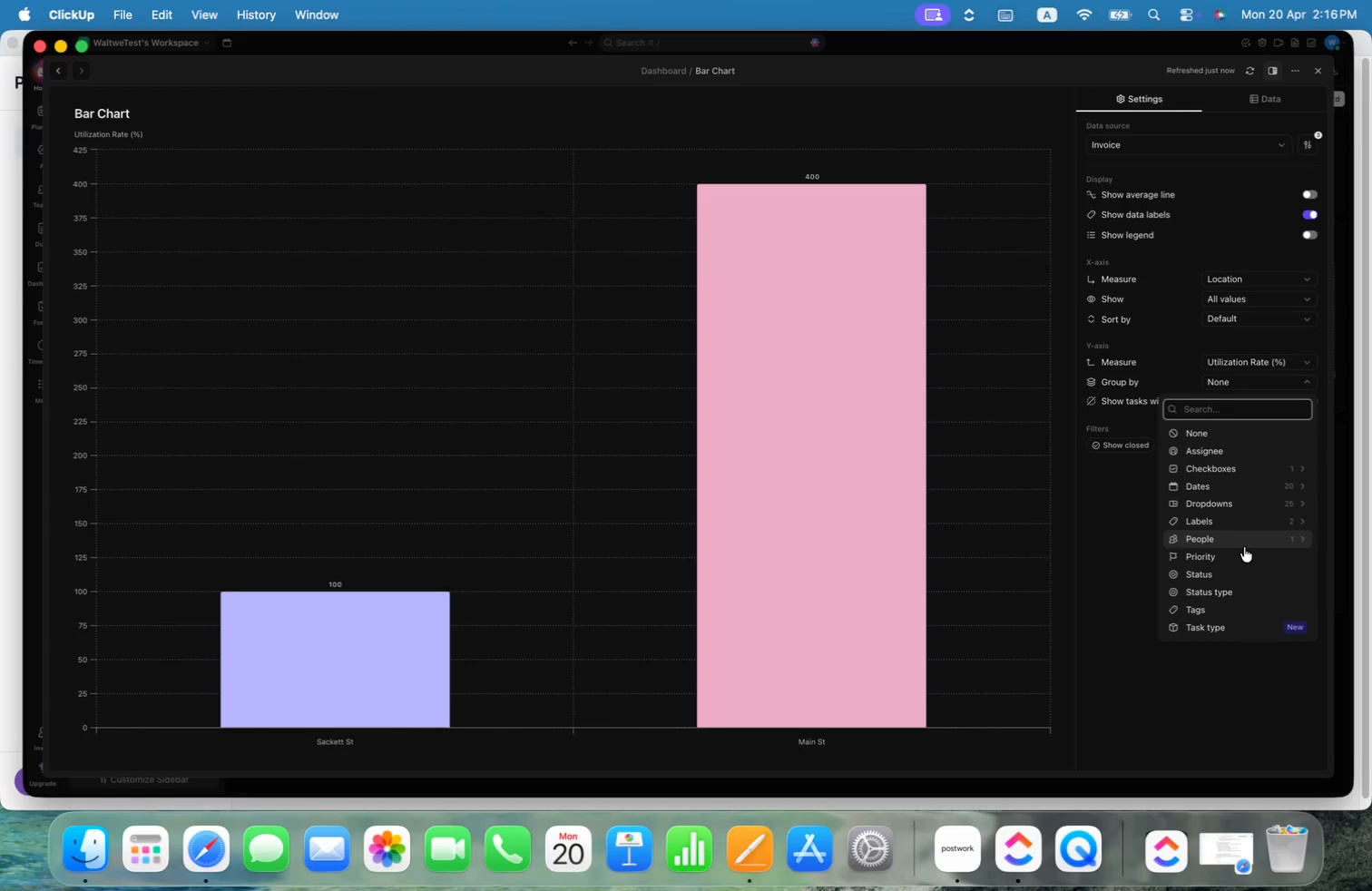 
wait(5.59)
 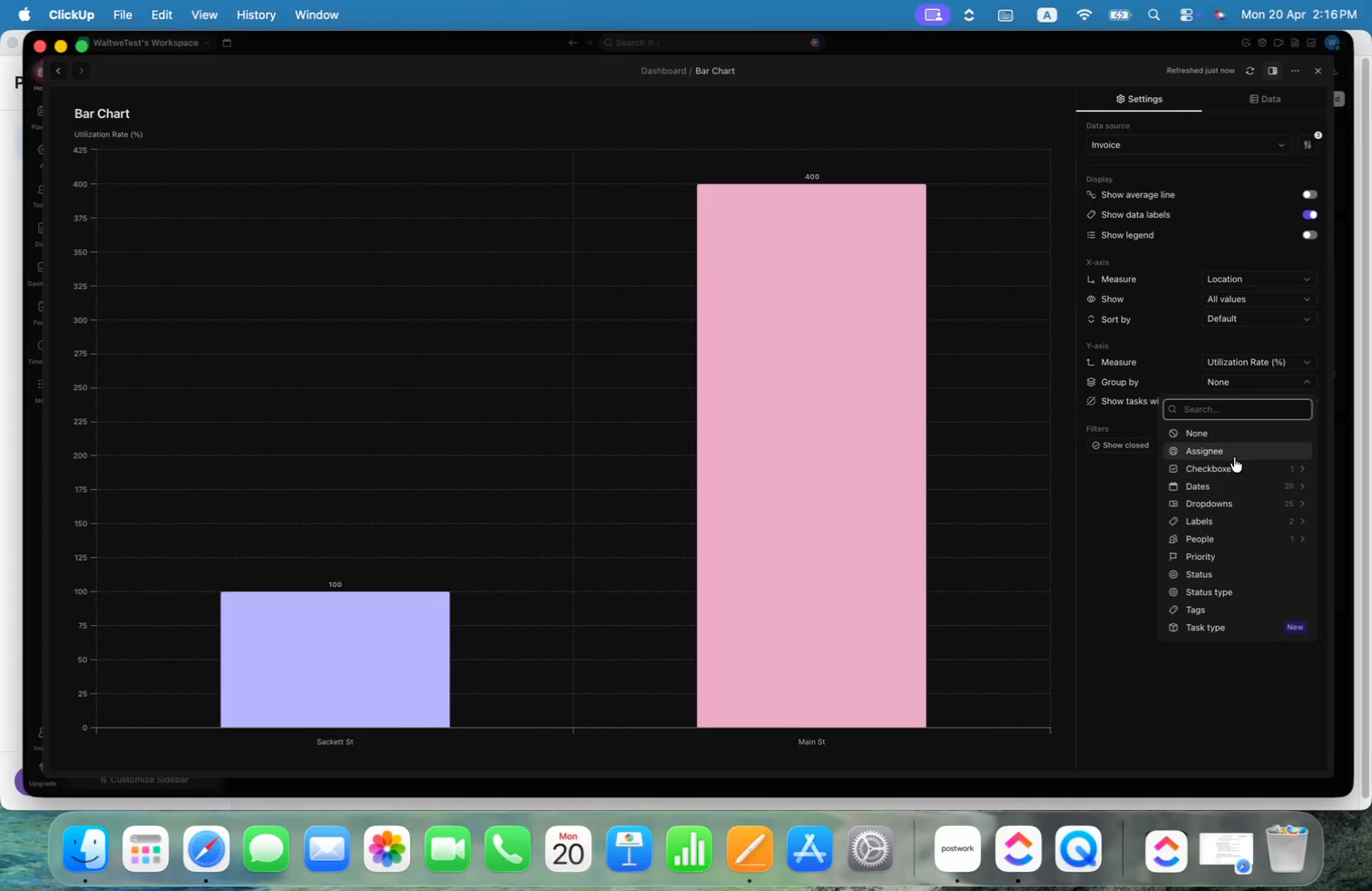 
scroll: coordinate [1250, 570], scroll_direction: down, amount: 3.0
 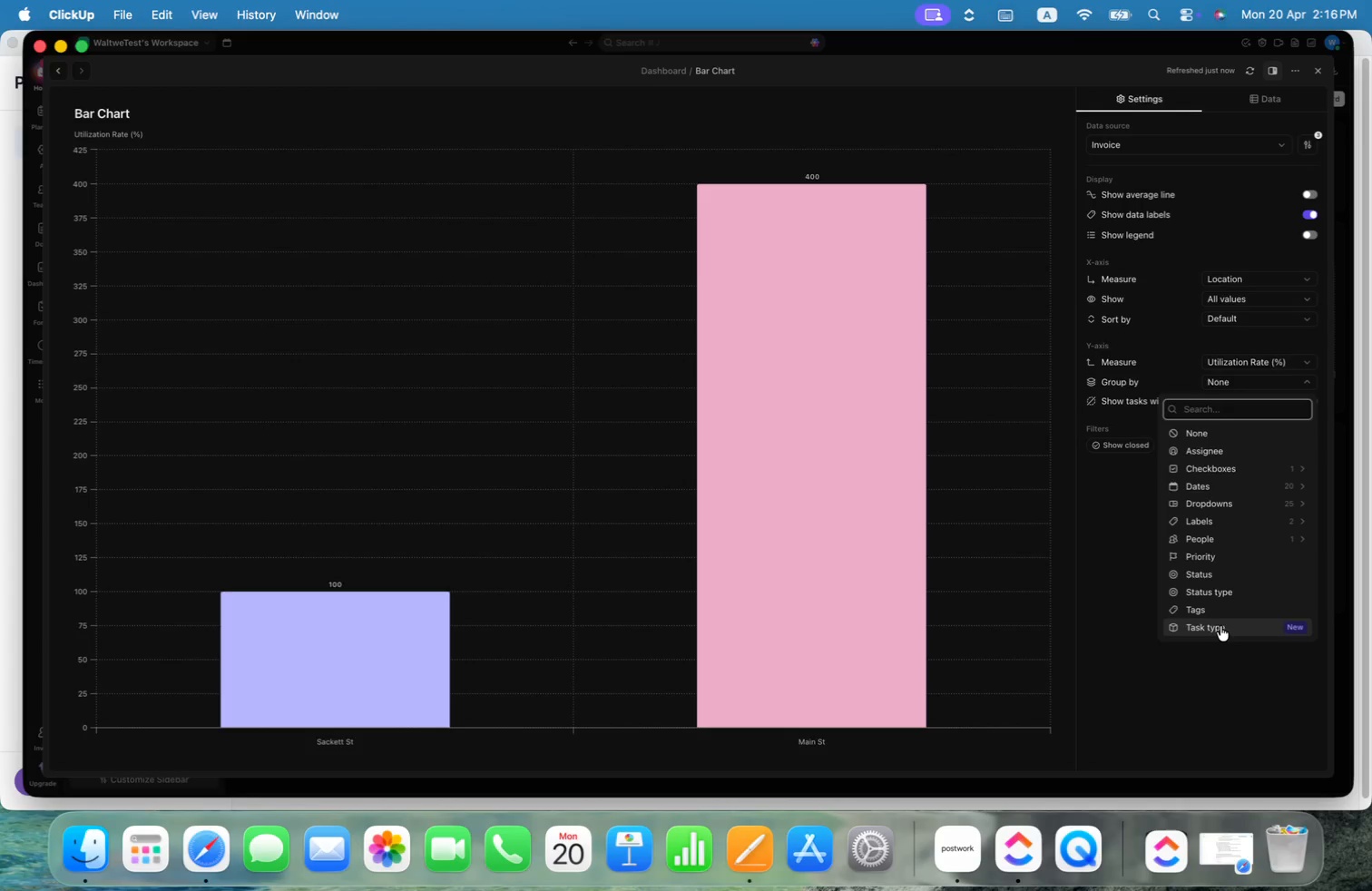 
left_click([1220, 630])
 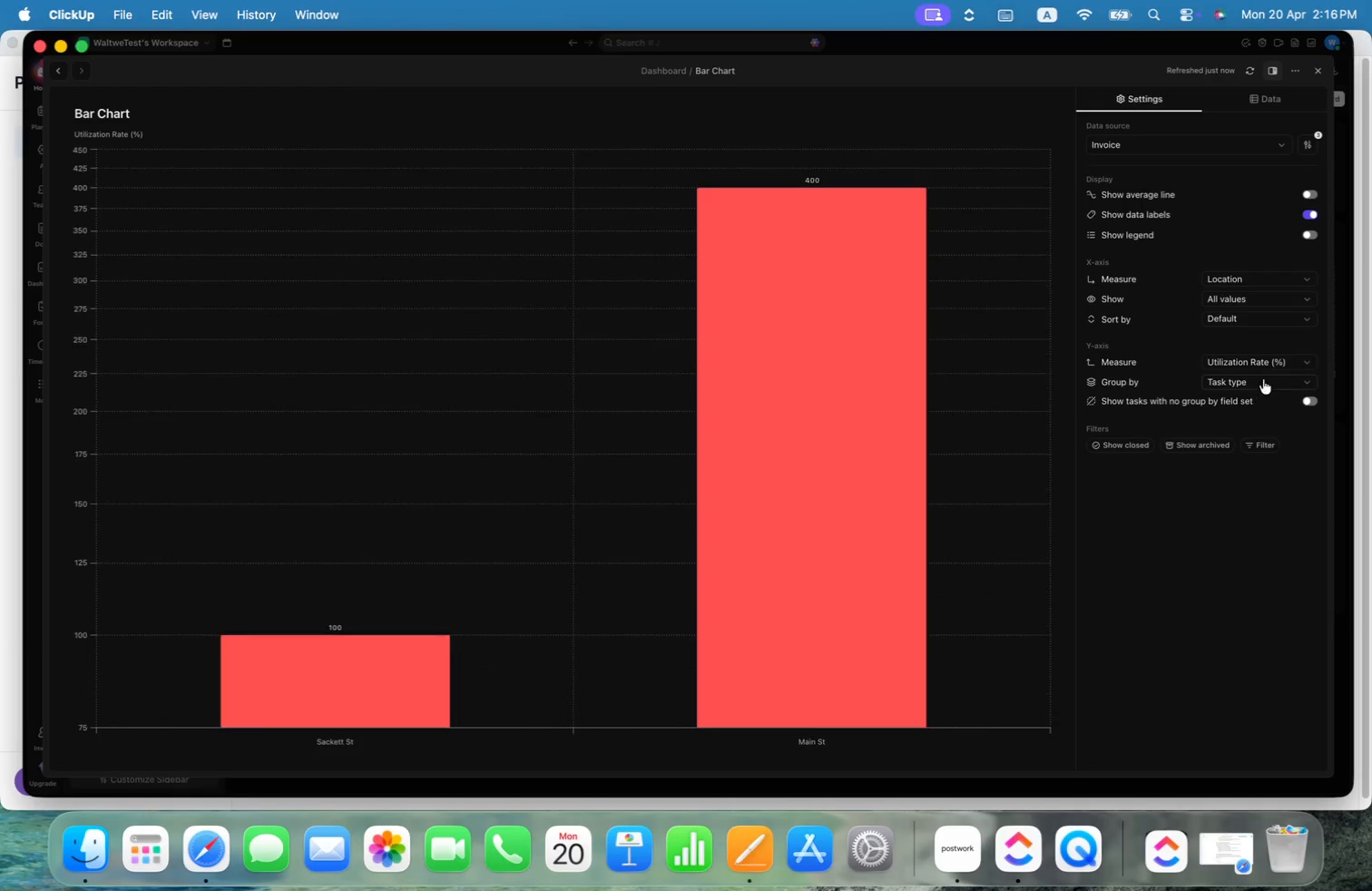 
left_click([1263, 379])
 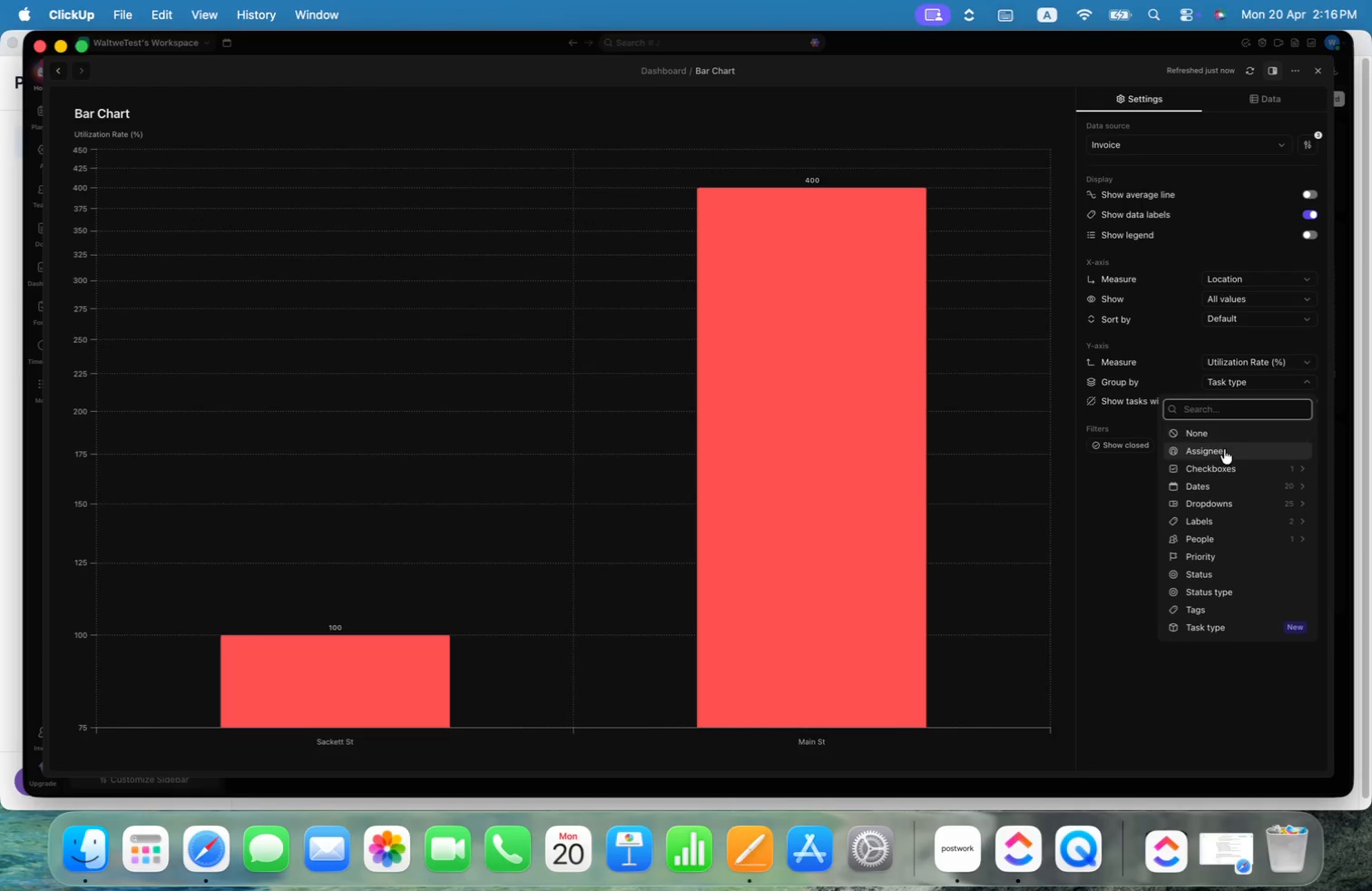 
left_click([1220, 455])
 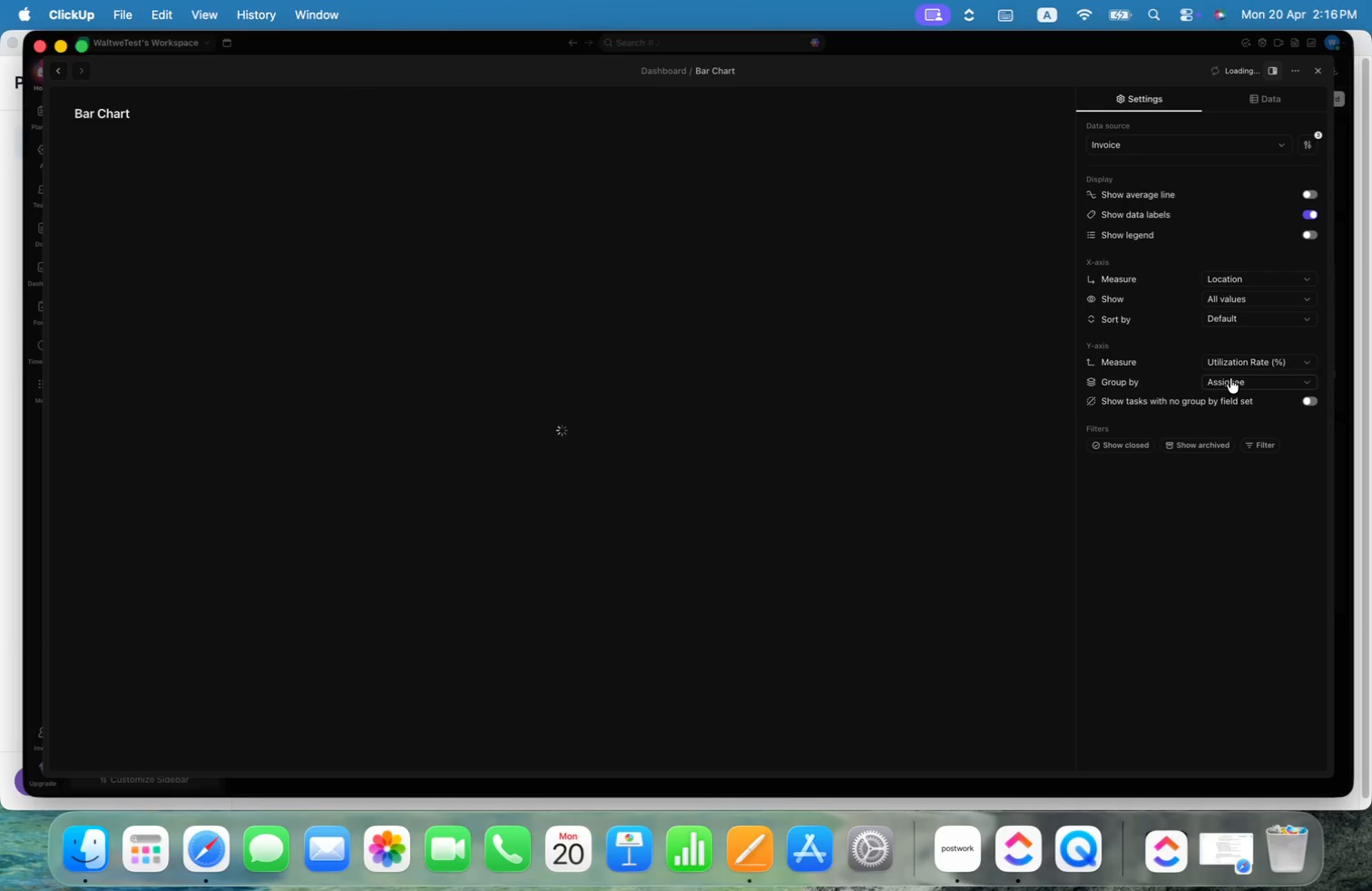 
left_click([1230, 378])
 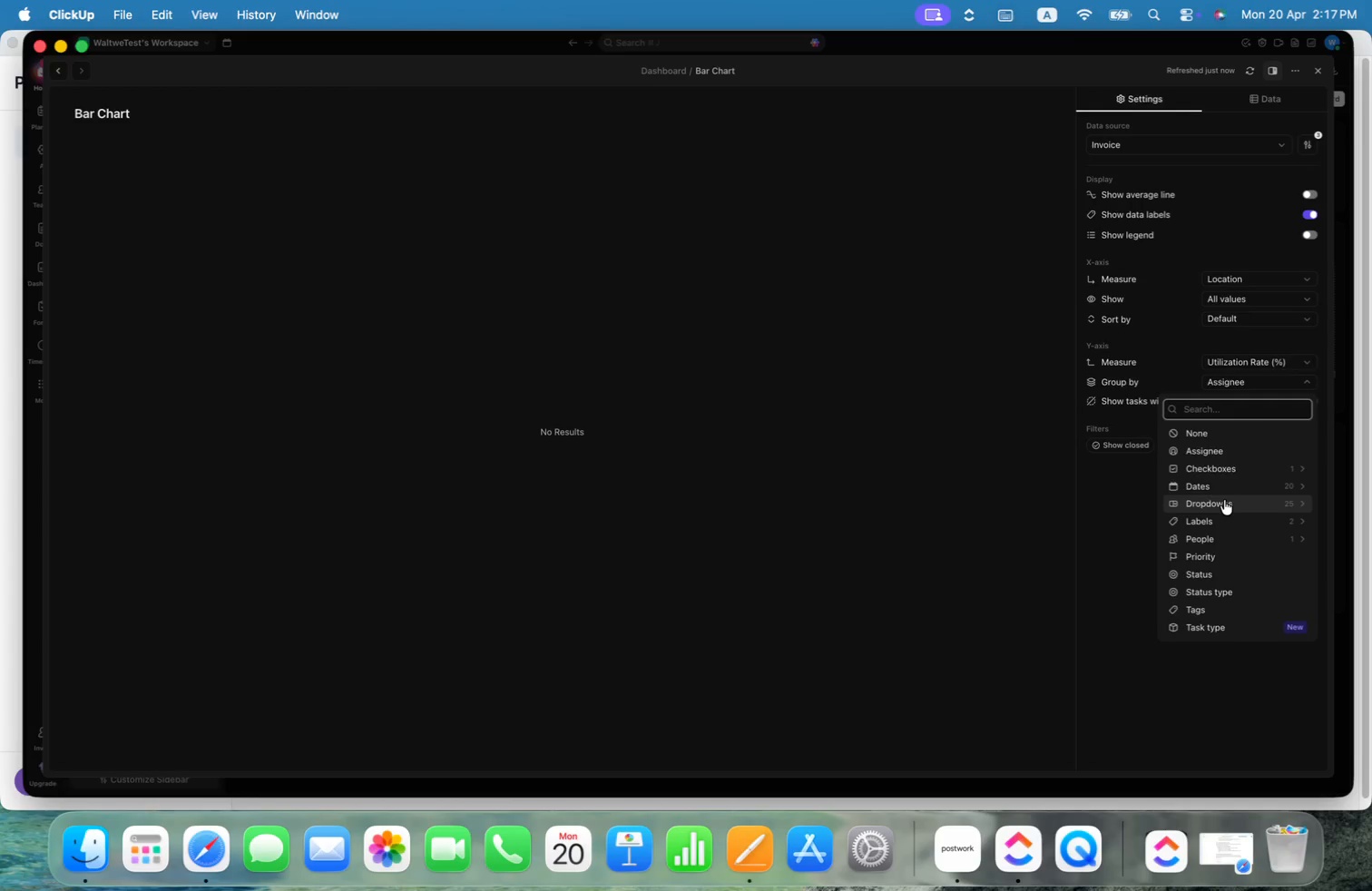 
left_click([1224, 500])
 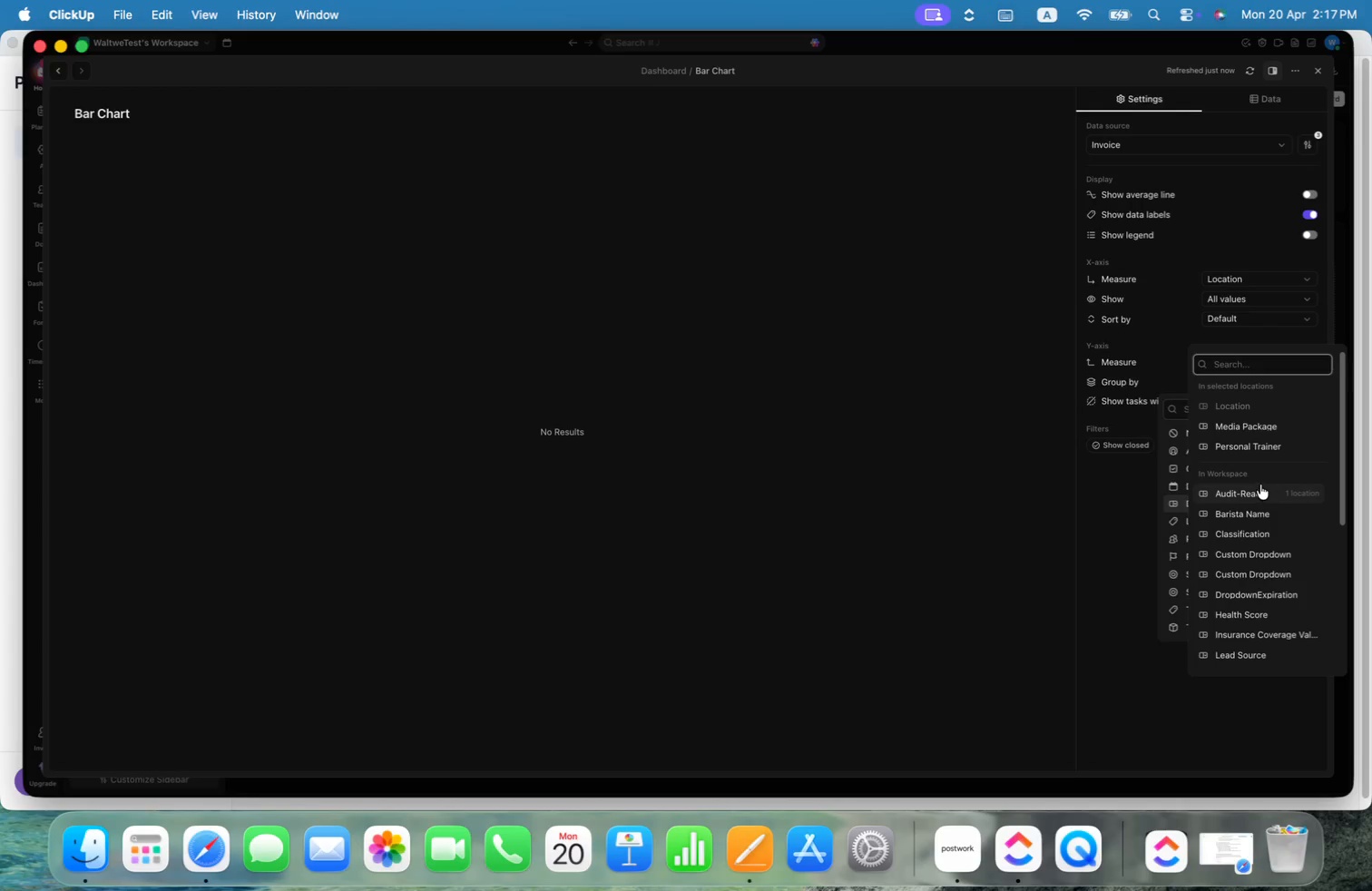 
left_click([1240, 442])
 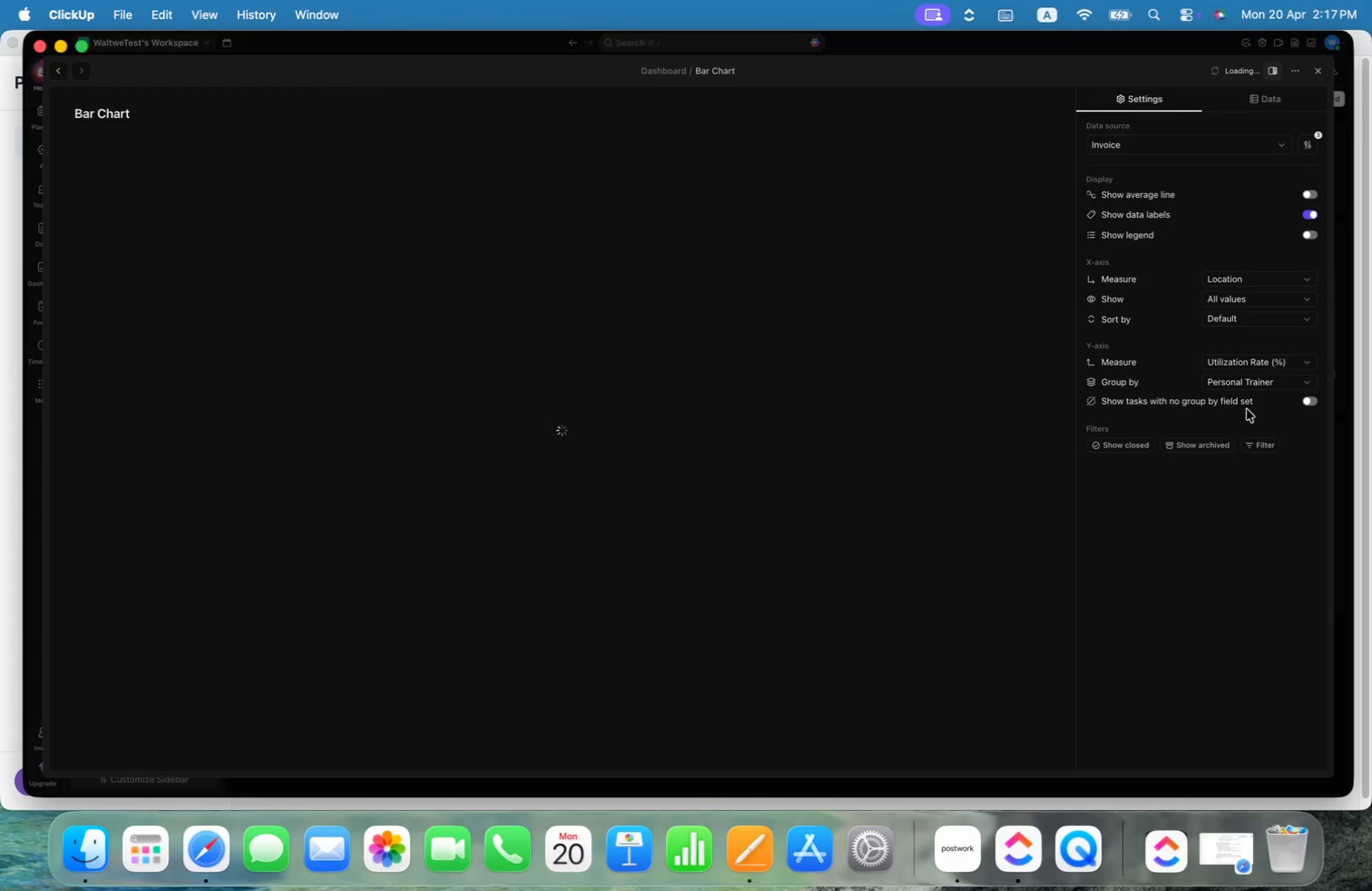 
left_click([1253, 385])
 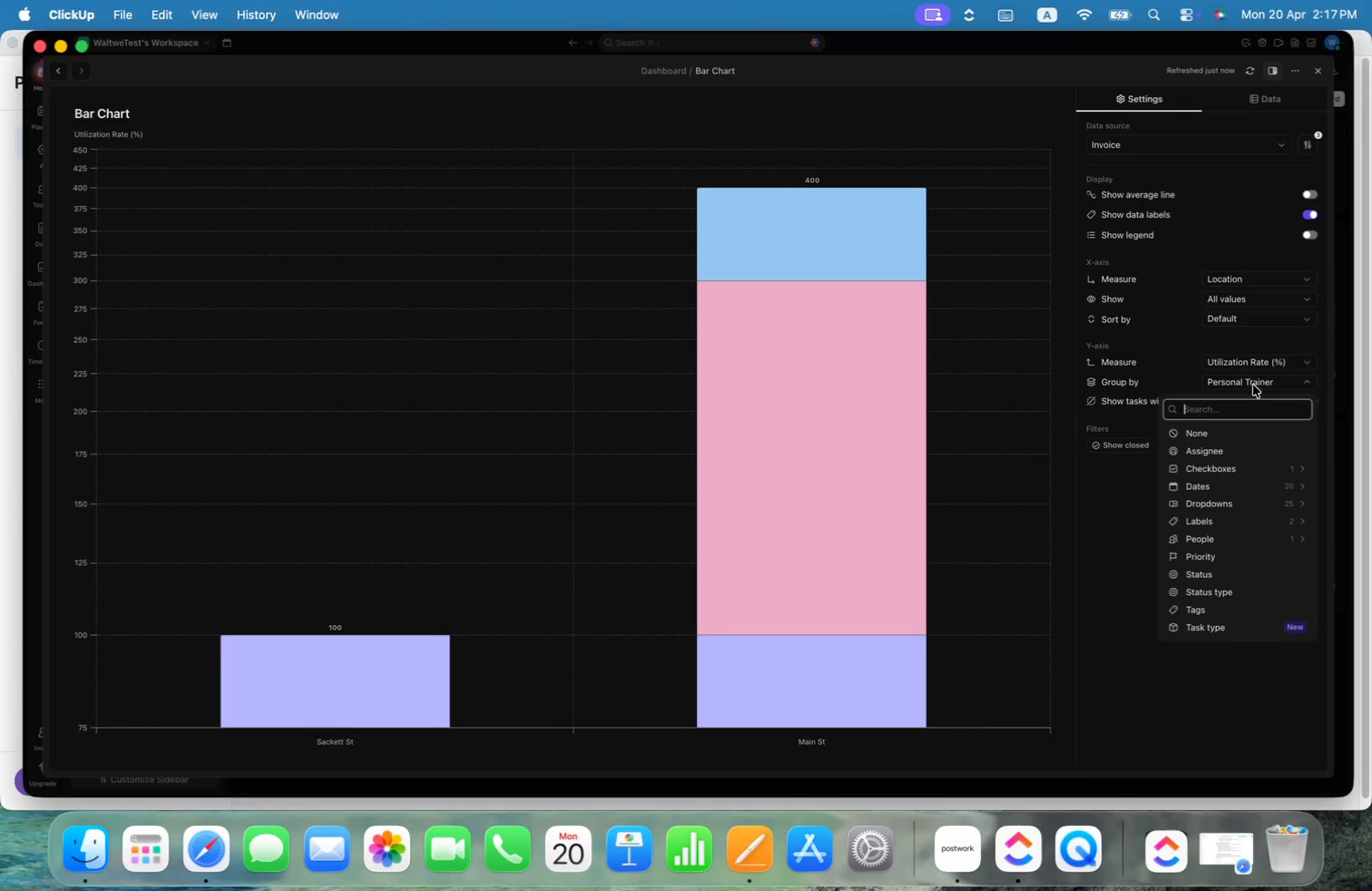 
left_click([1107, 524])
 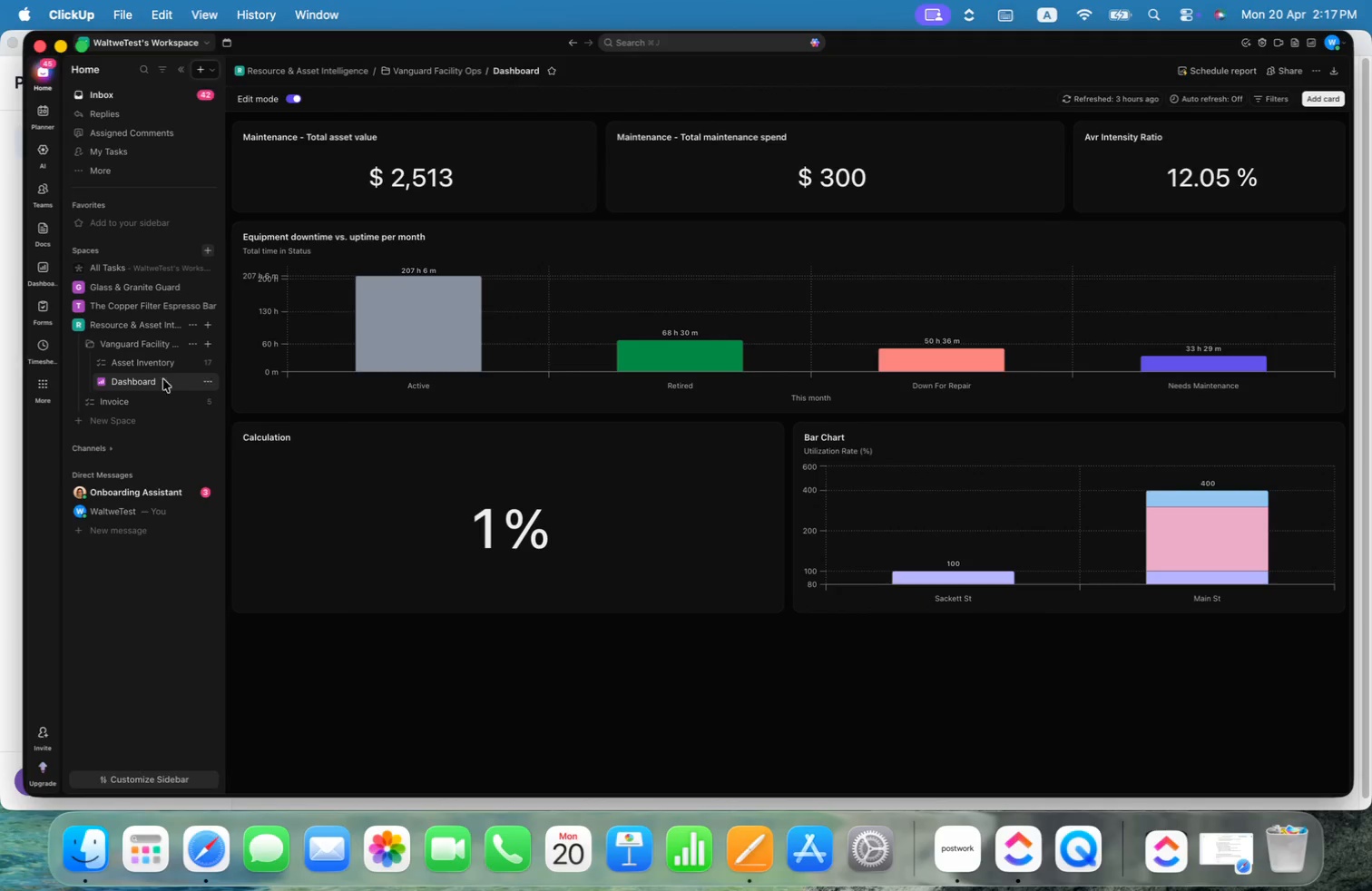 
wait(5.74)
 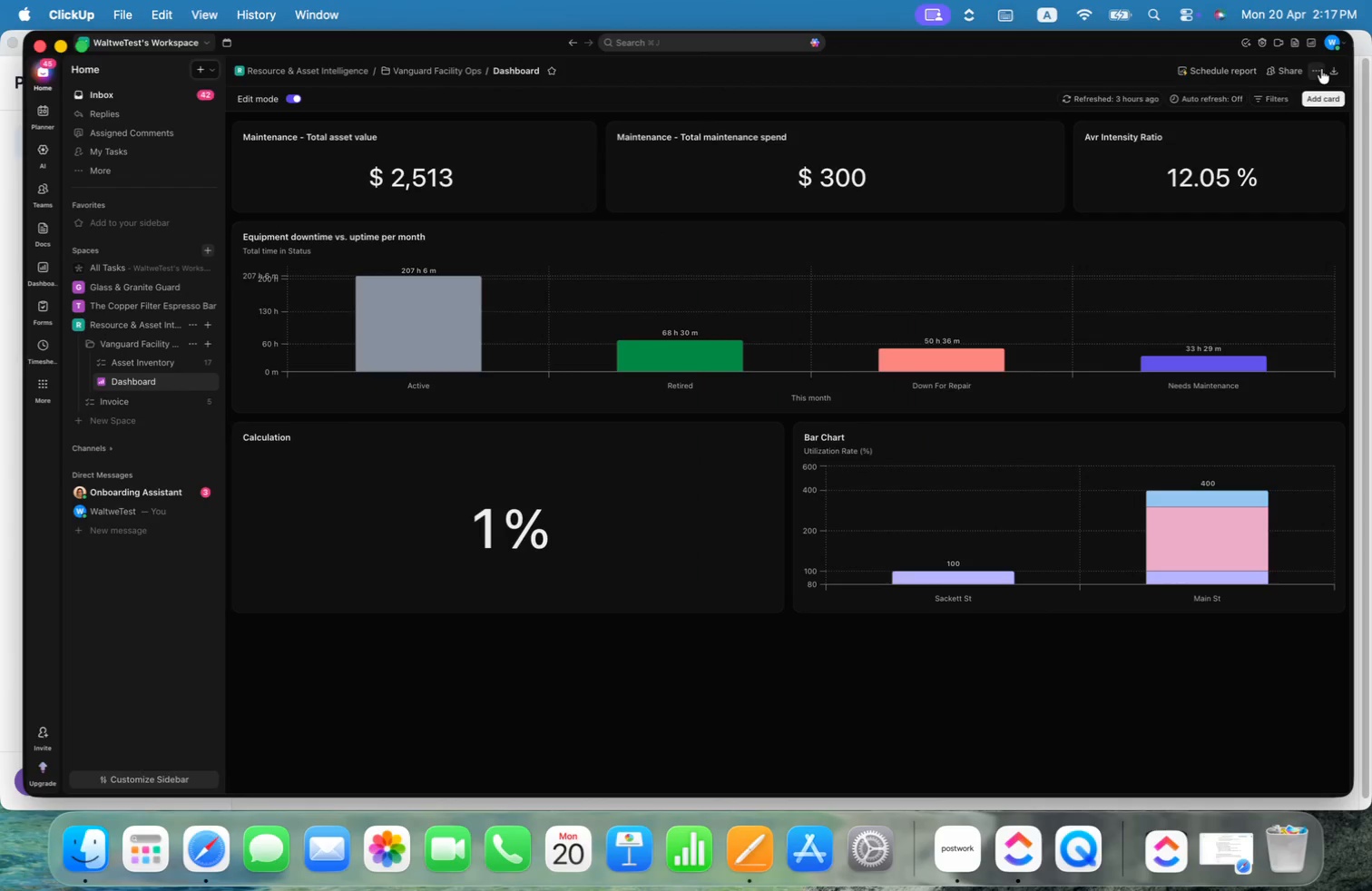 
left_click([162, 402])
 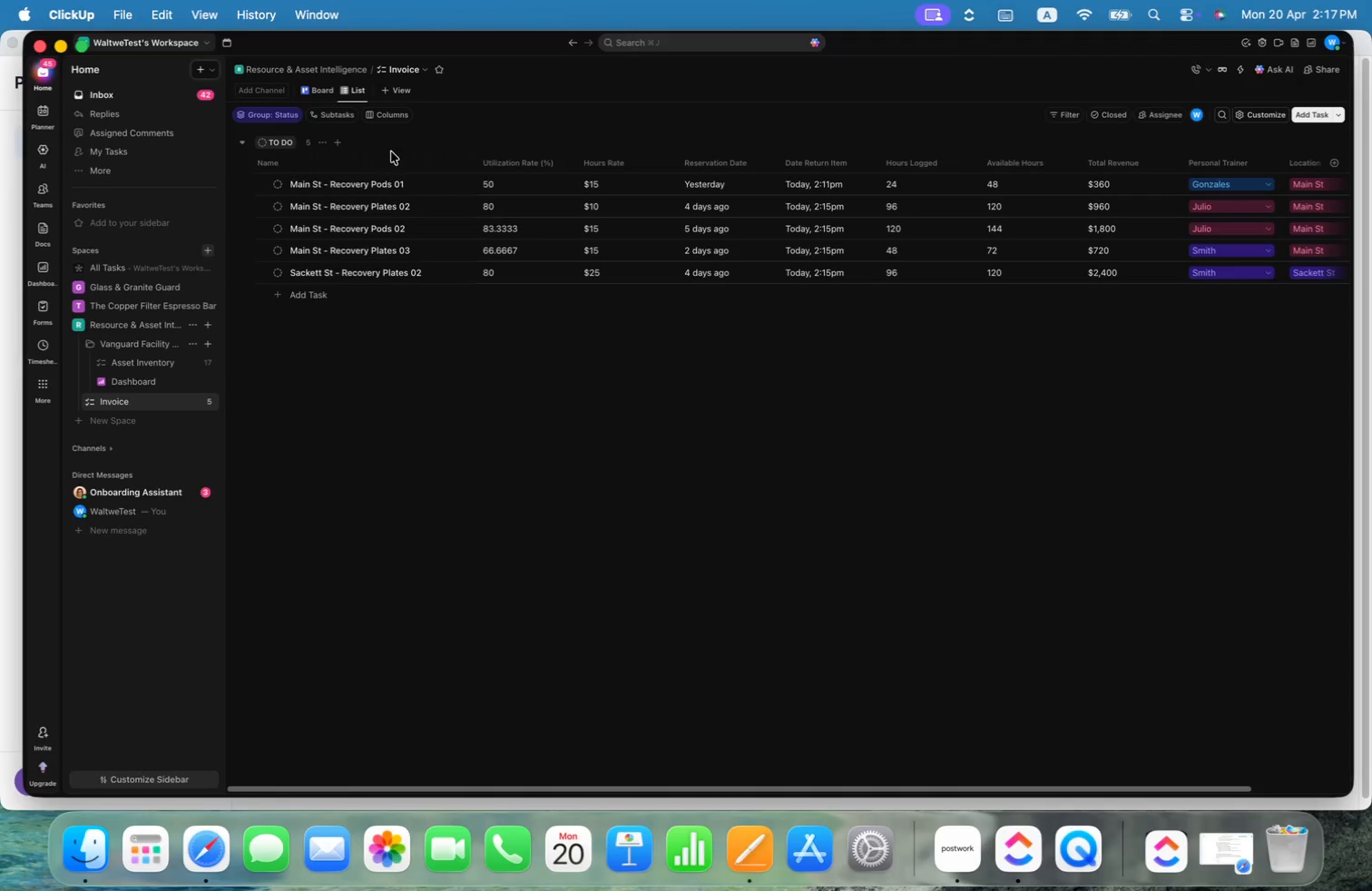 
left_click([338, 139])
 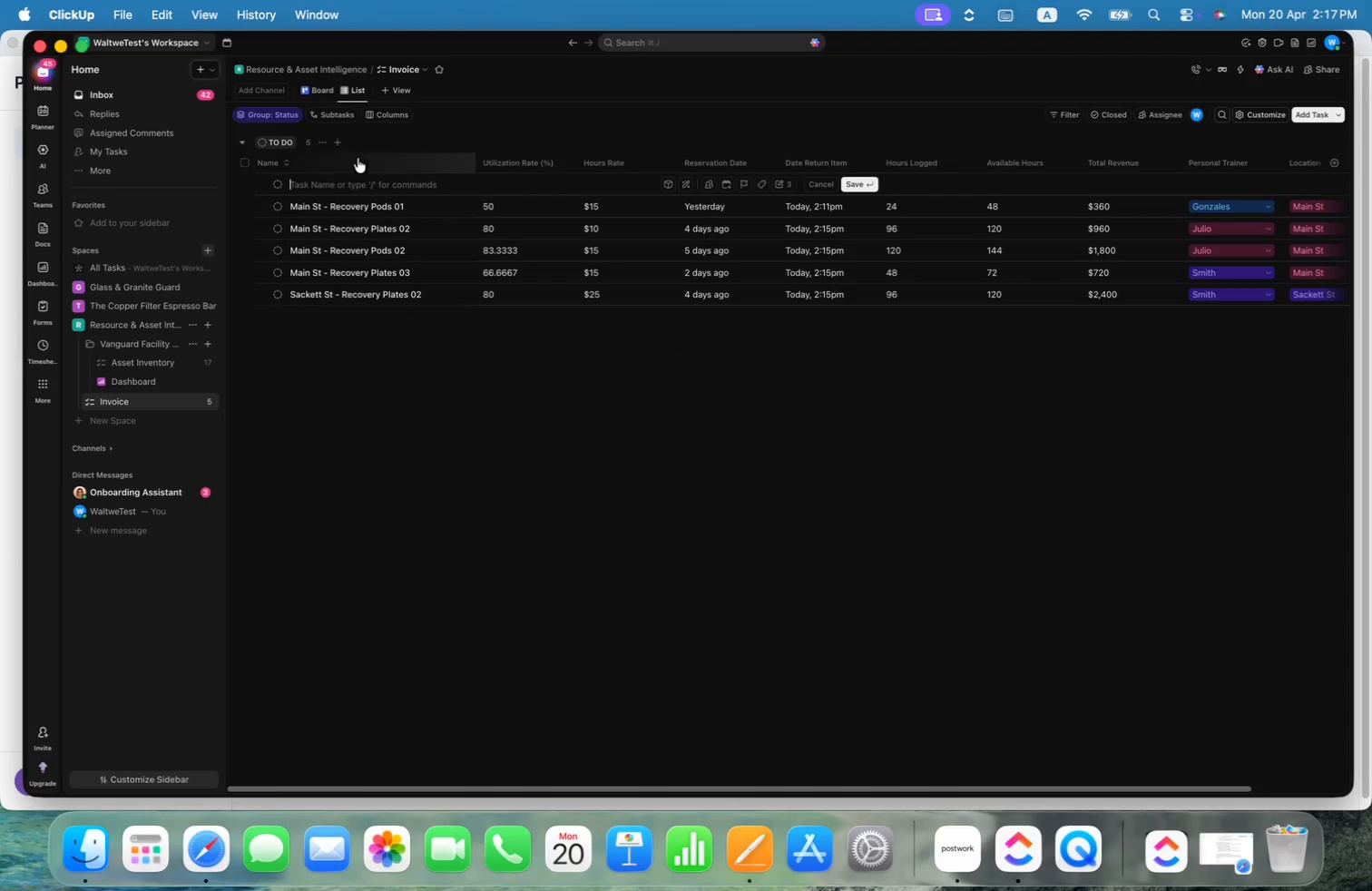 
left_click([474, 130])
 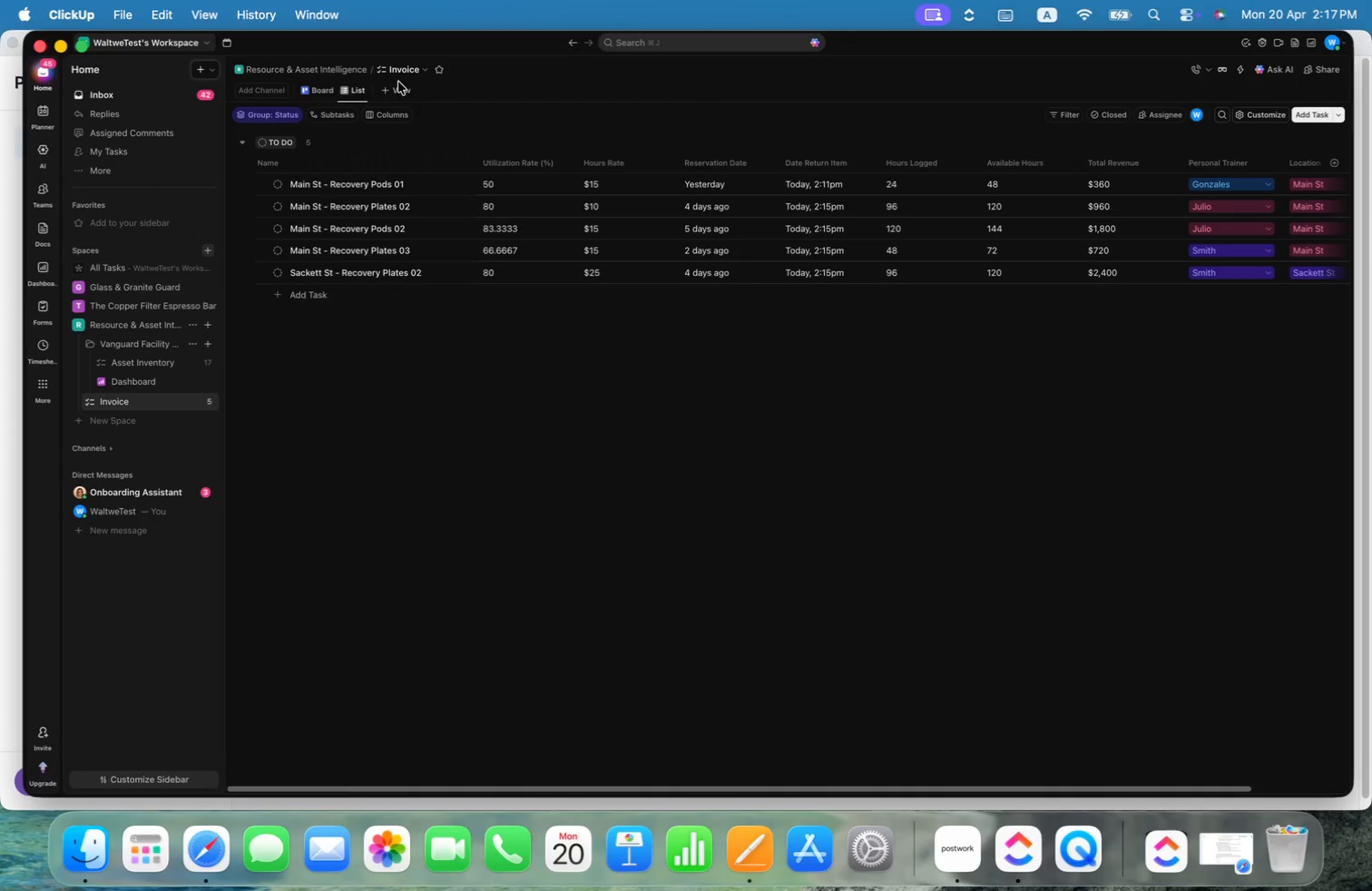 
double_click([400, 89])
 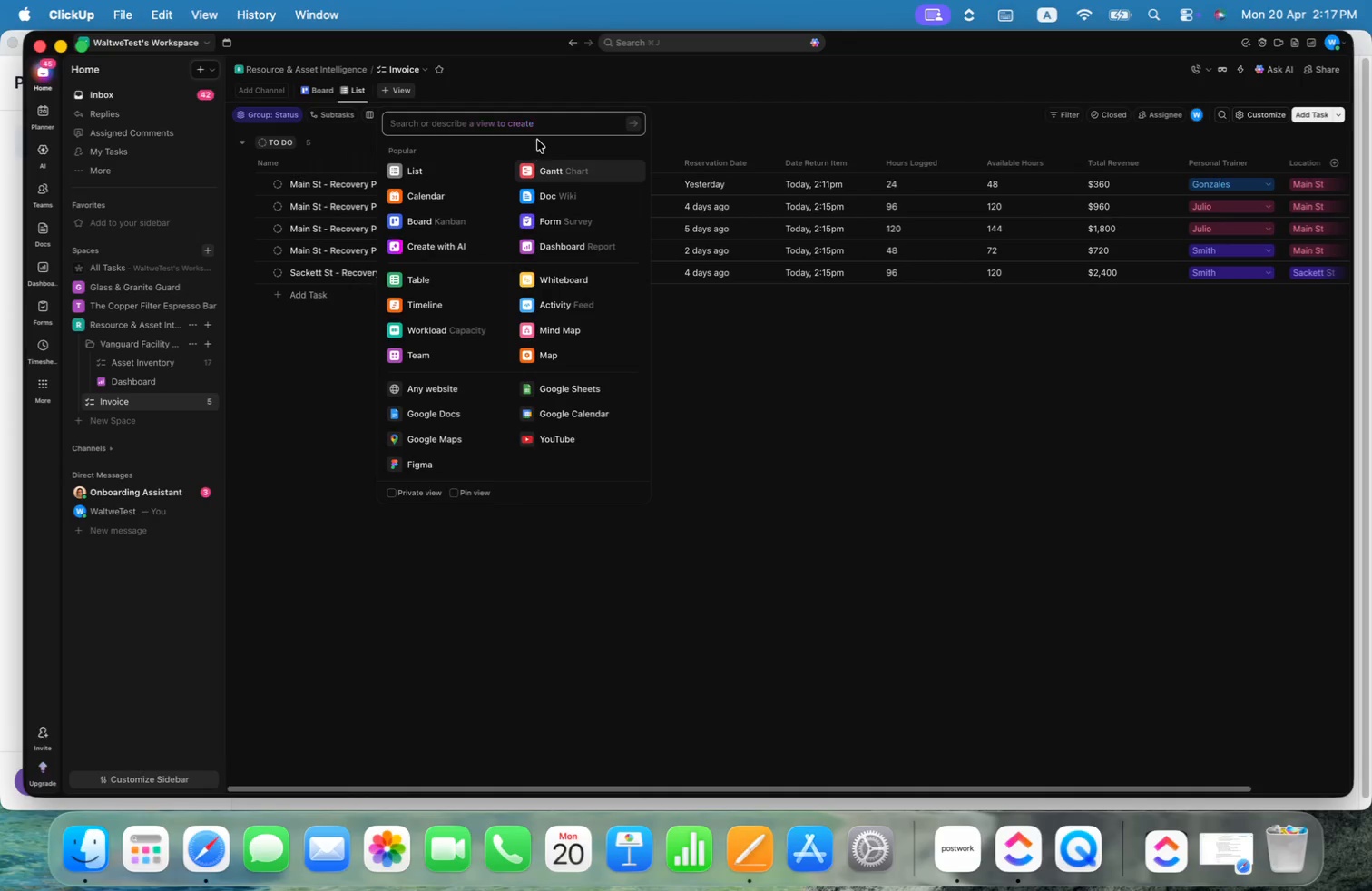 
left_click([549, 249])
 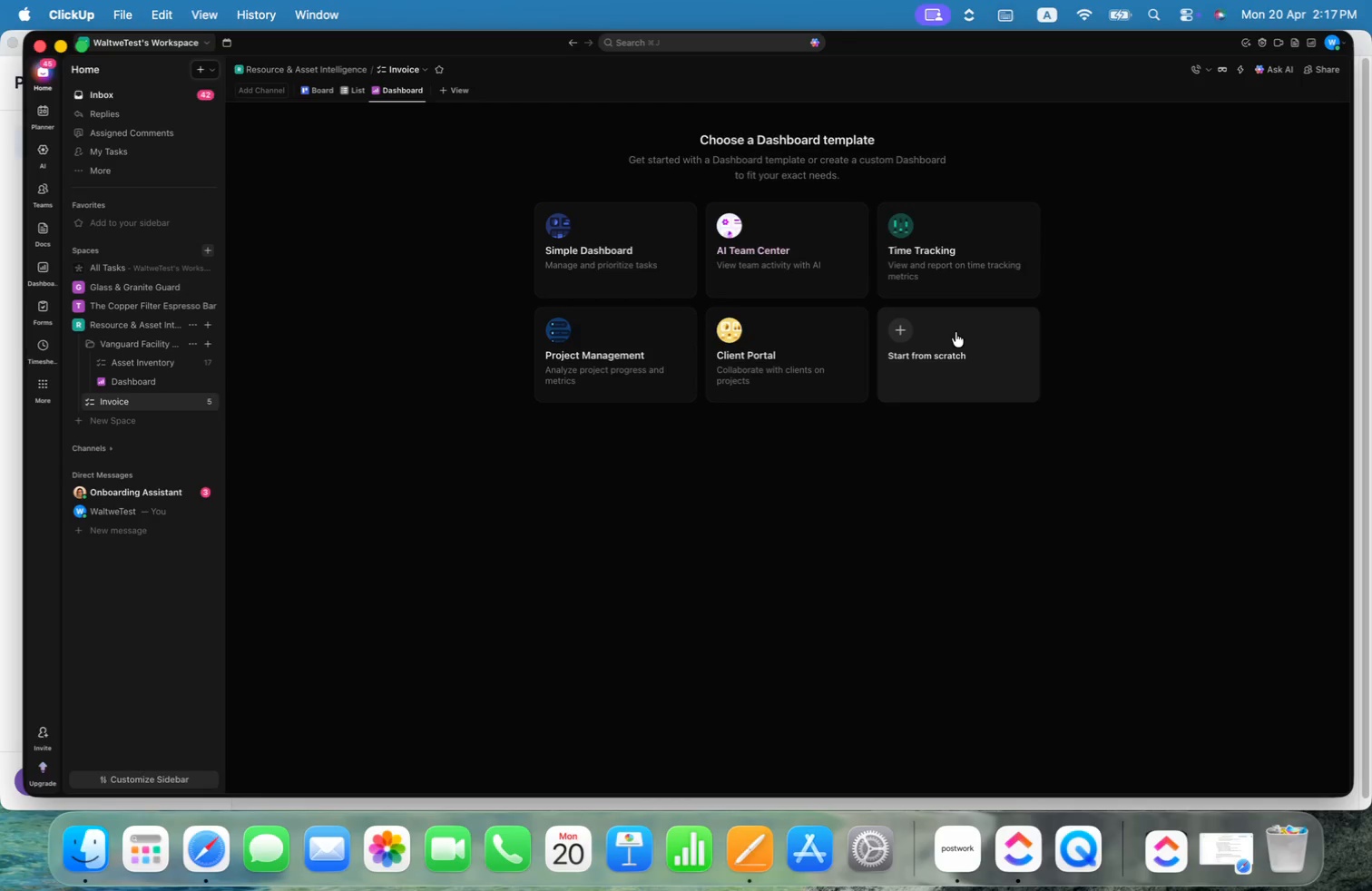 
wait(5.93)
 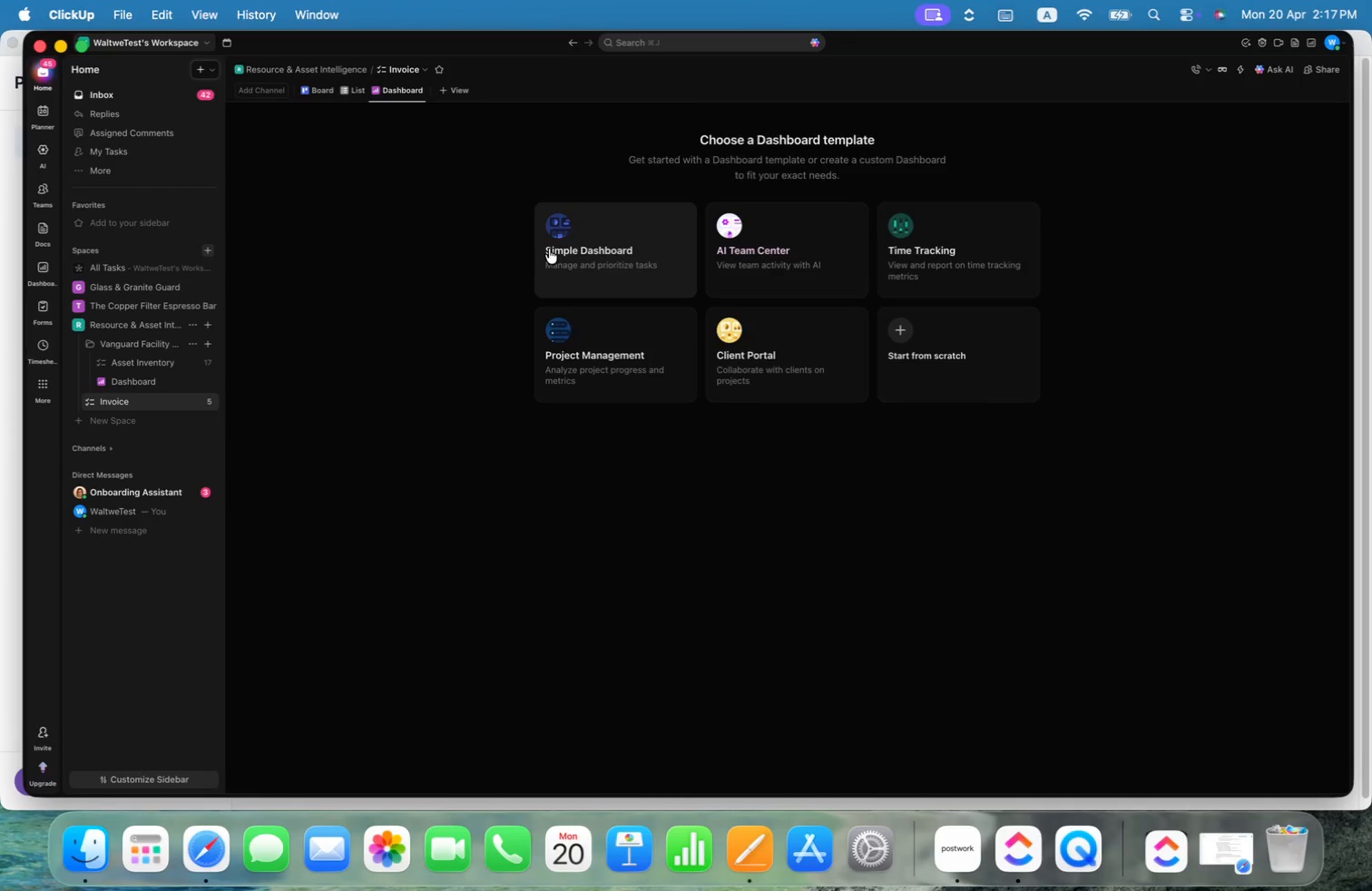 
left_click([955, 338])
 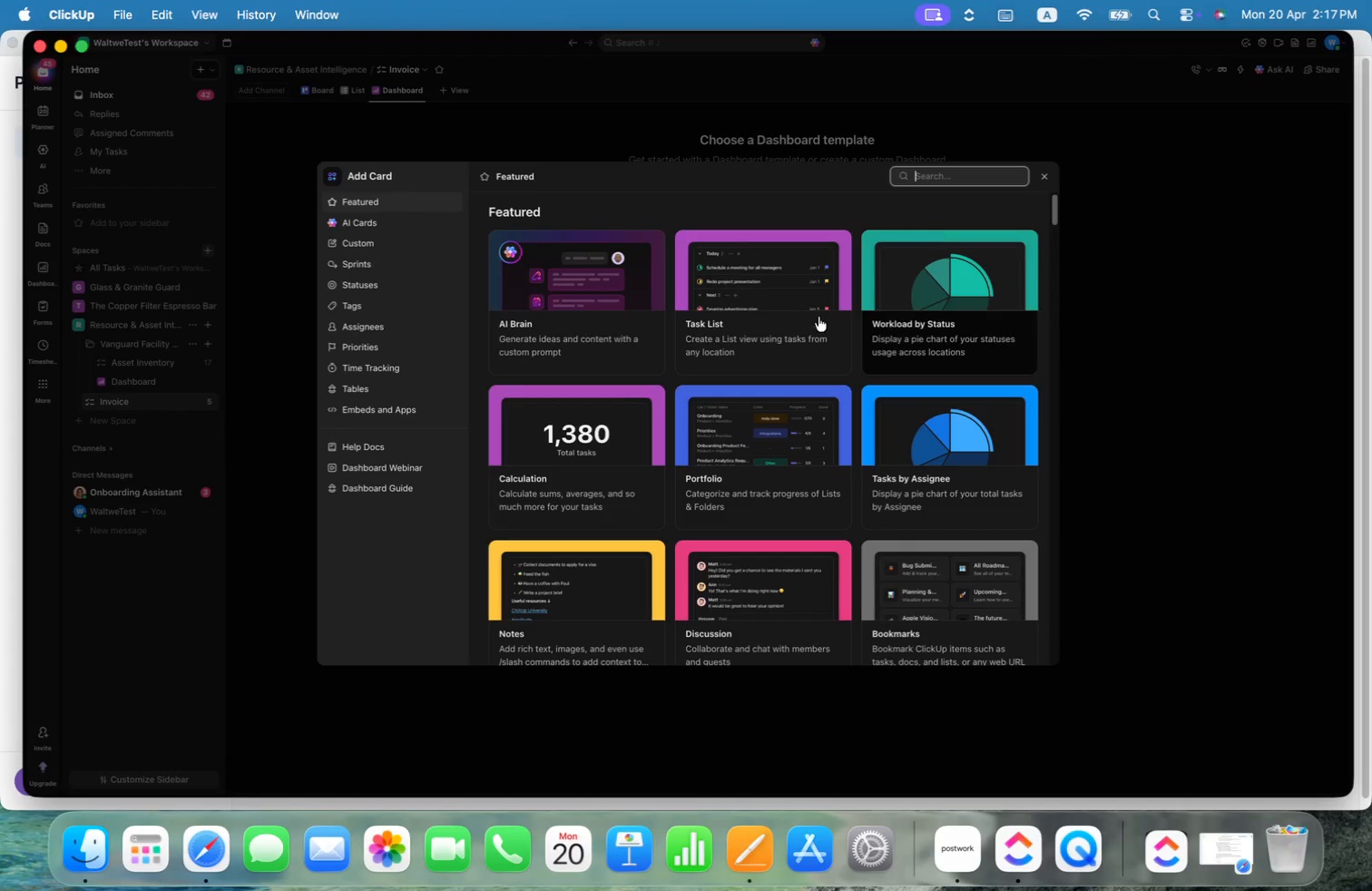 
left_click([582, 426])
 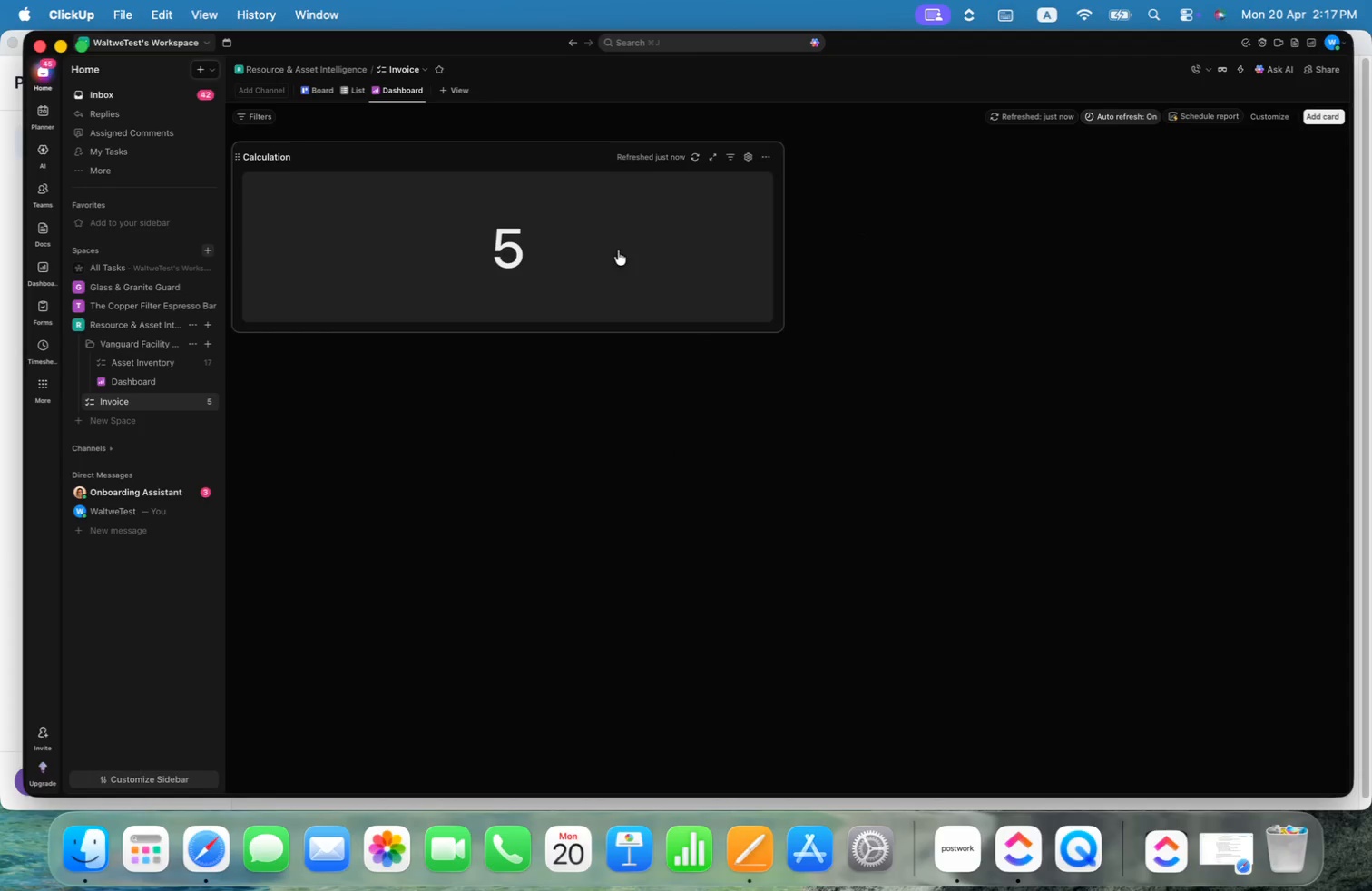 
left_click([747, 157])
 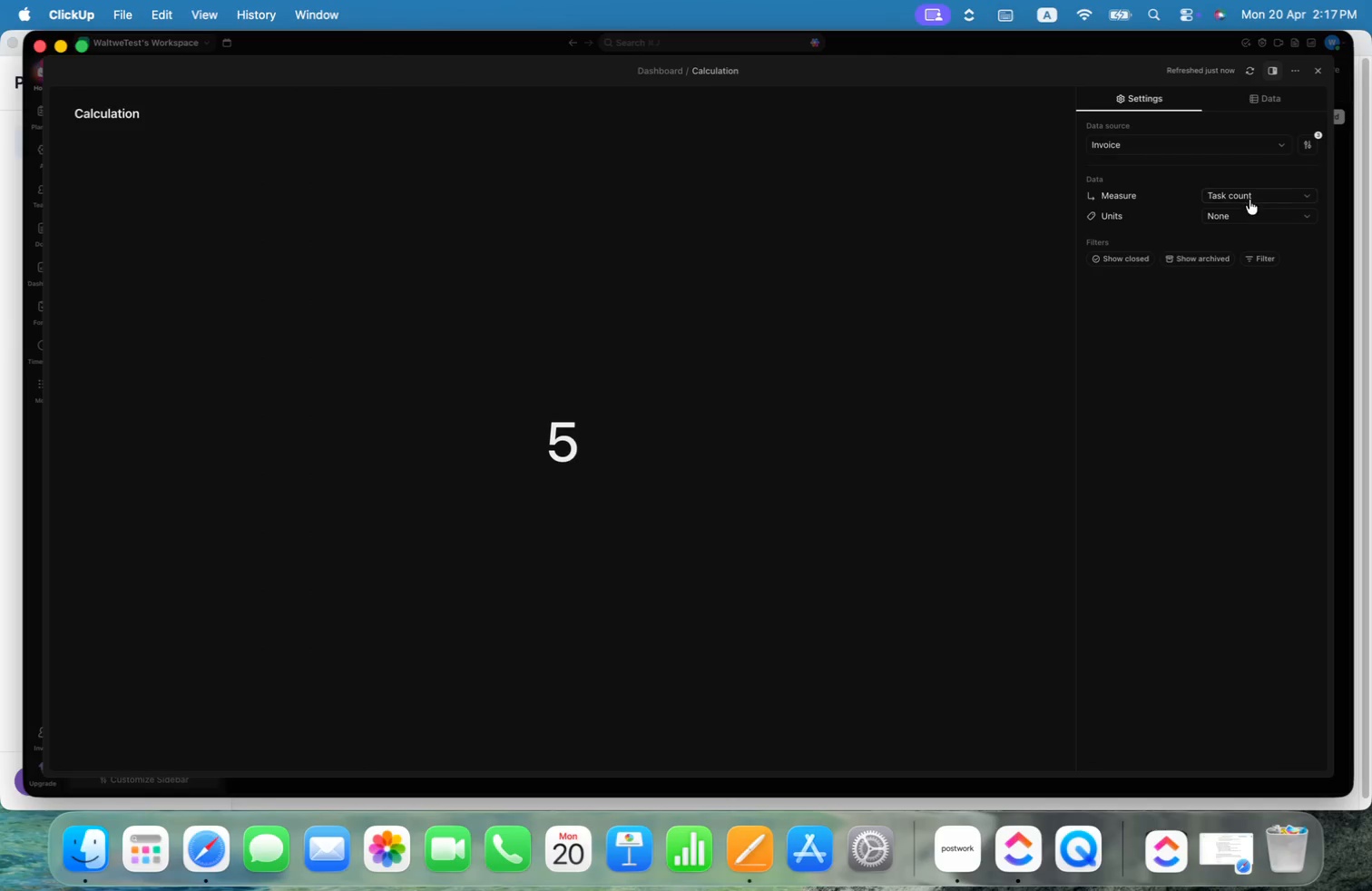 
left_click([1251, 192])
 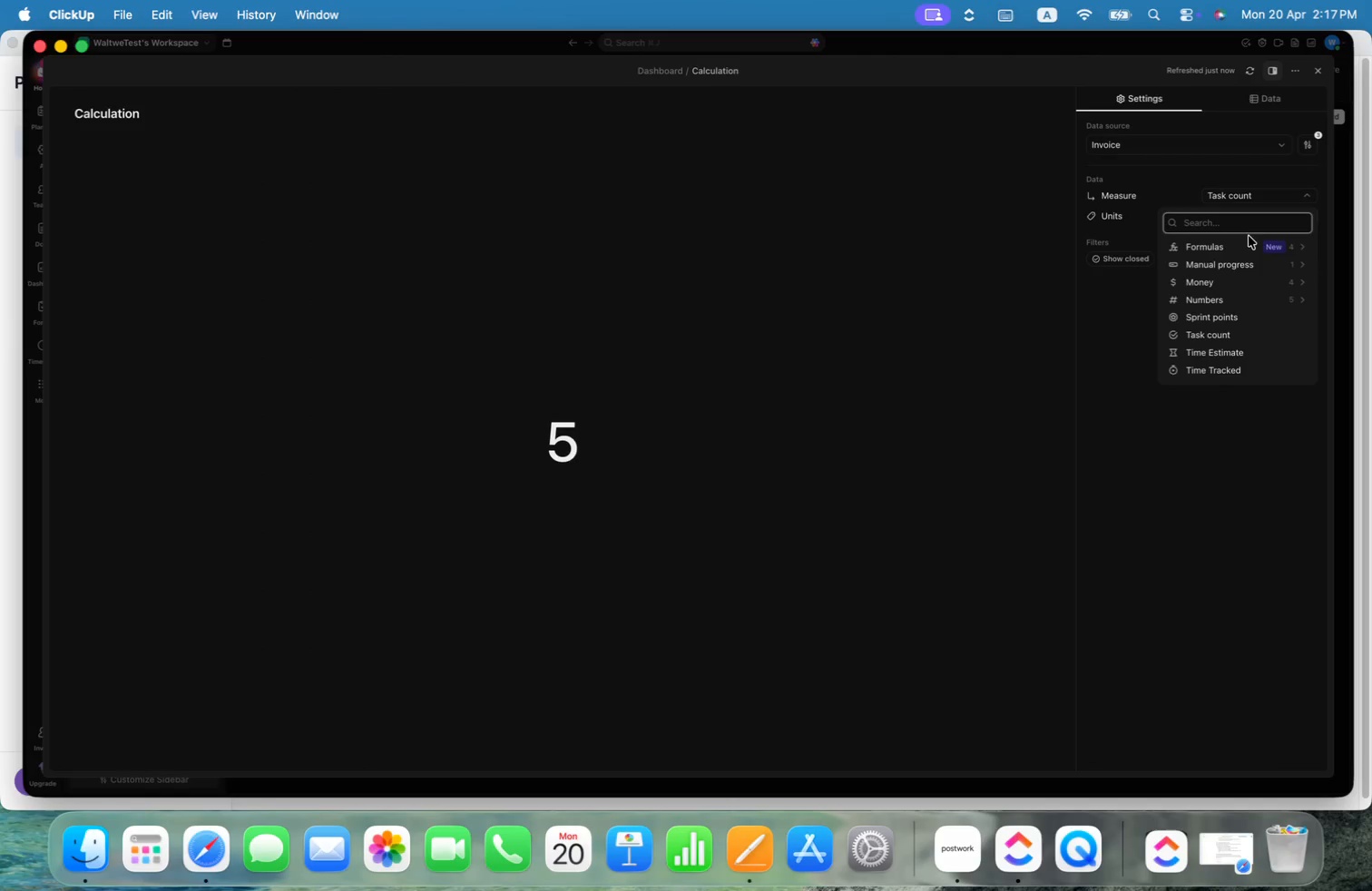 
left_click([1301, 249])
 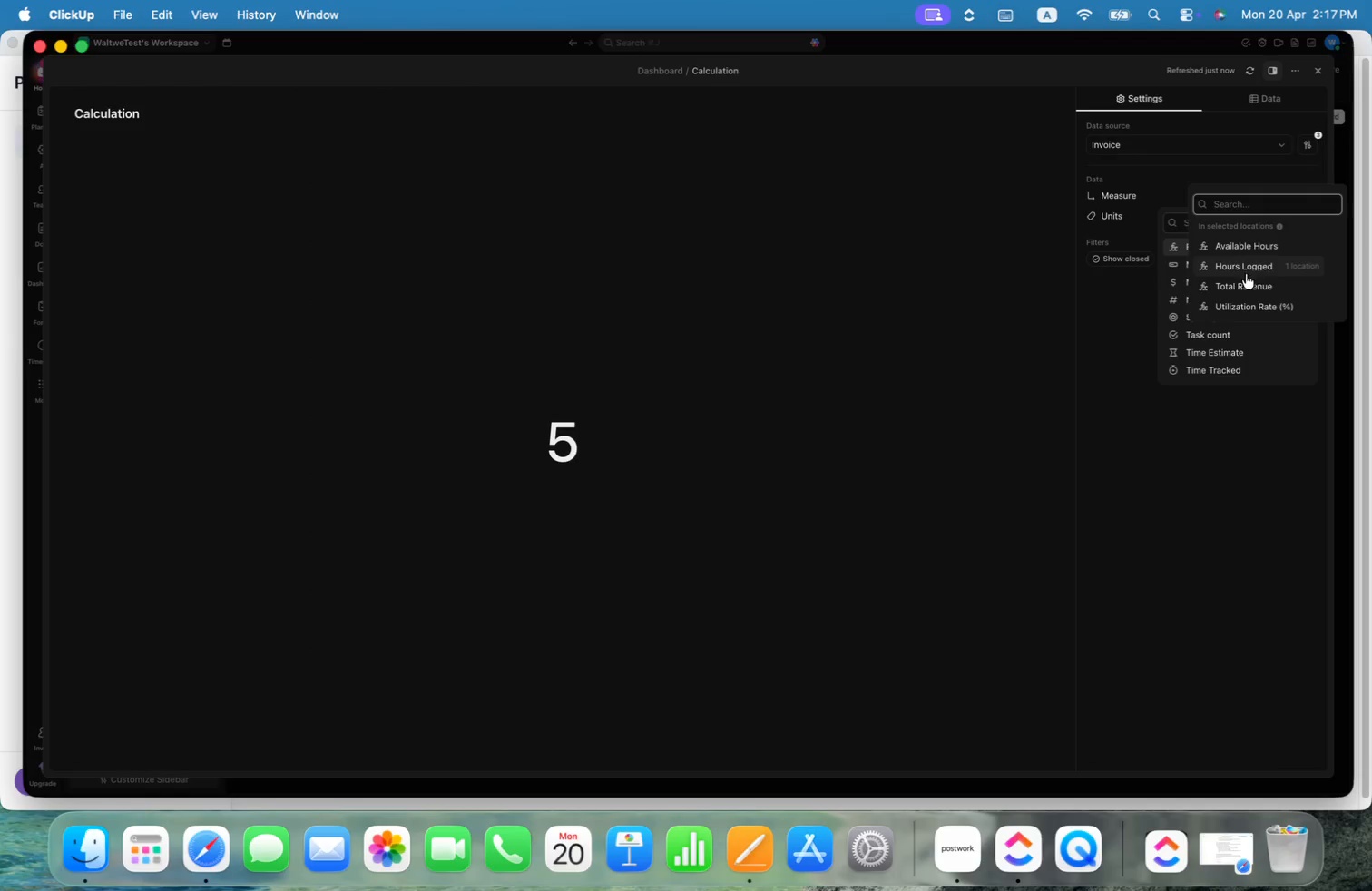 
left_click([1242, 308])
 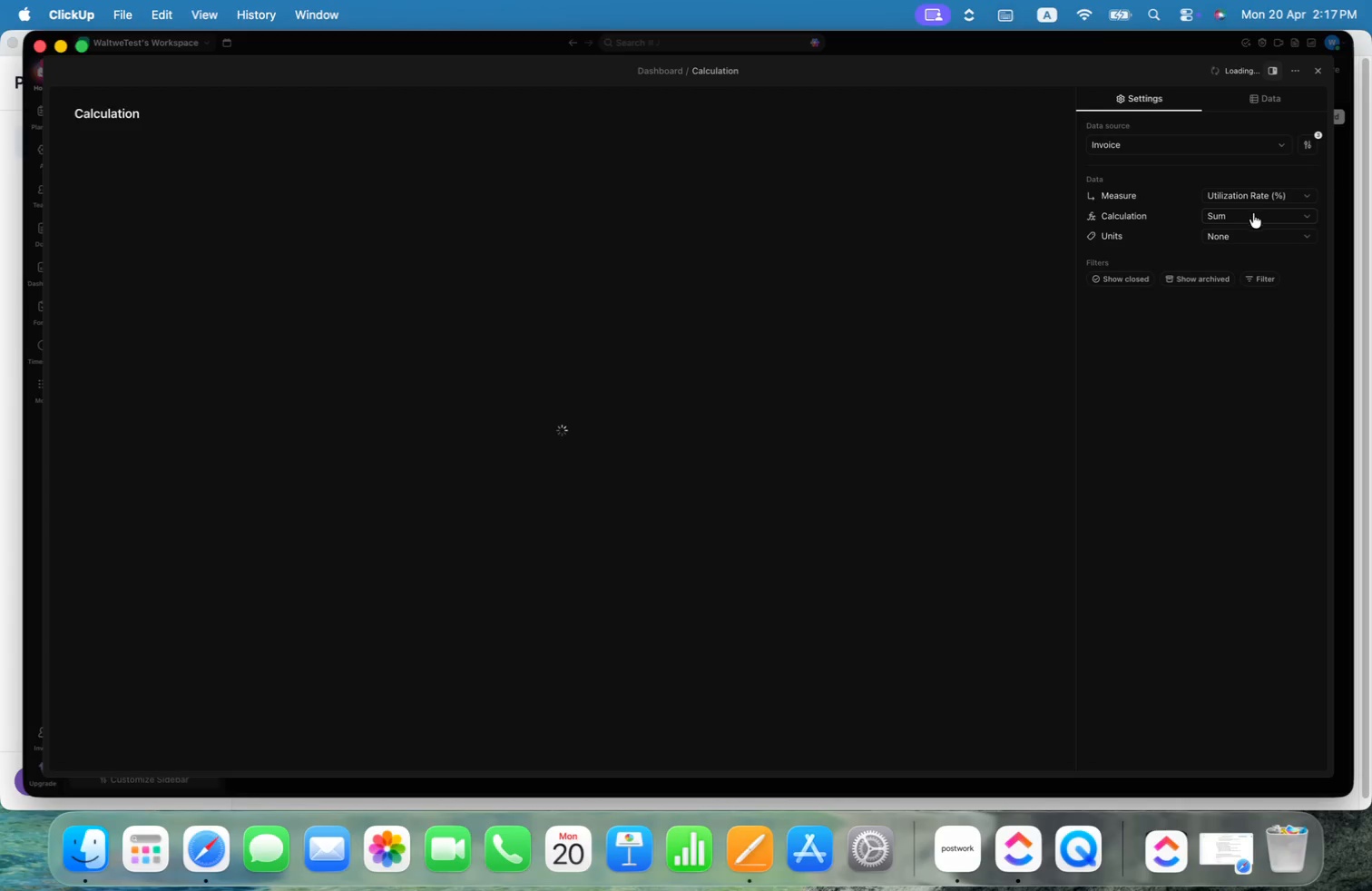 
left_click([1252, 216])
 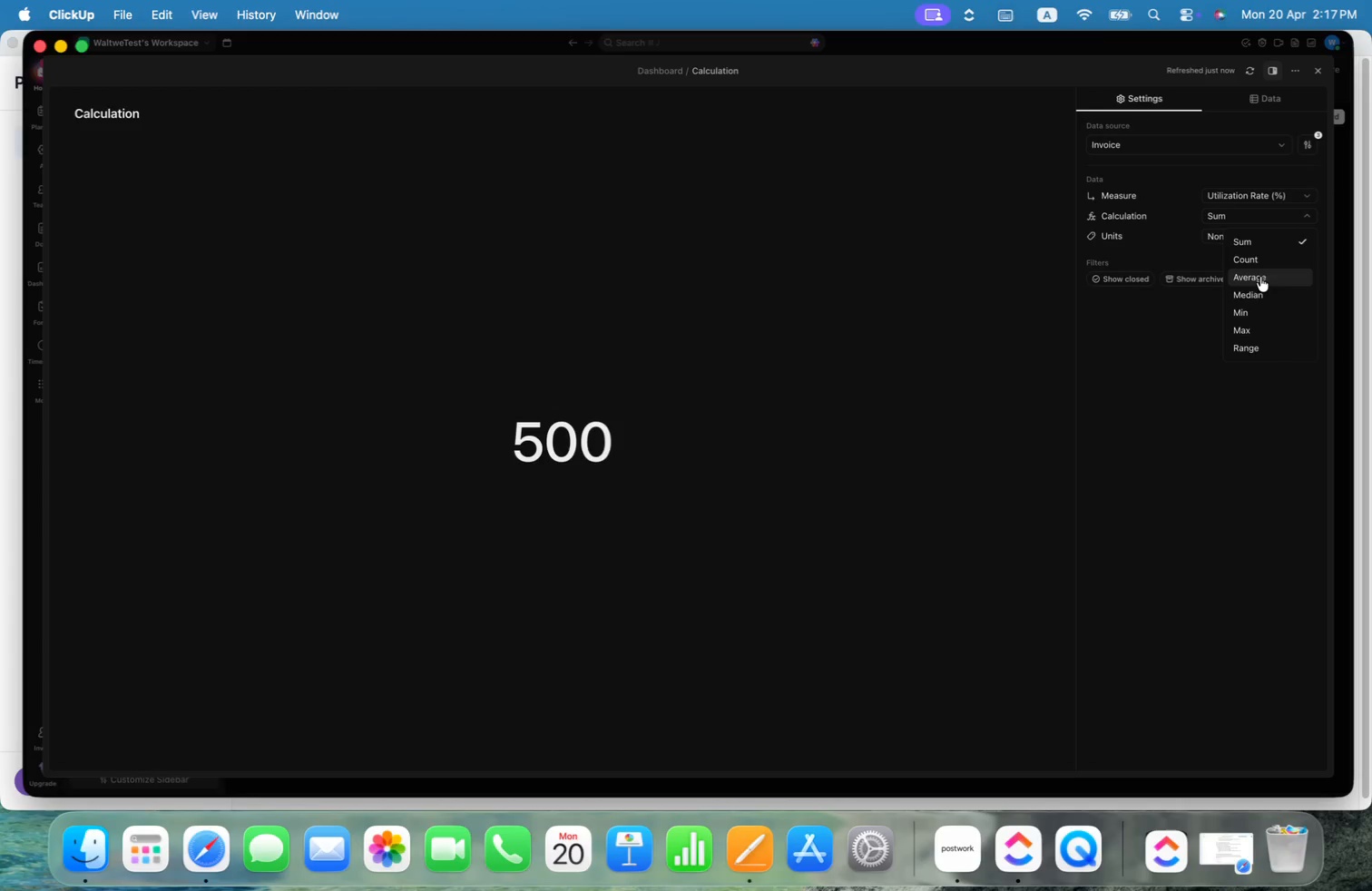 
left_click([1260, 277])
 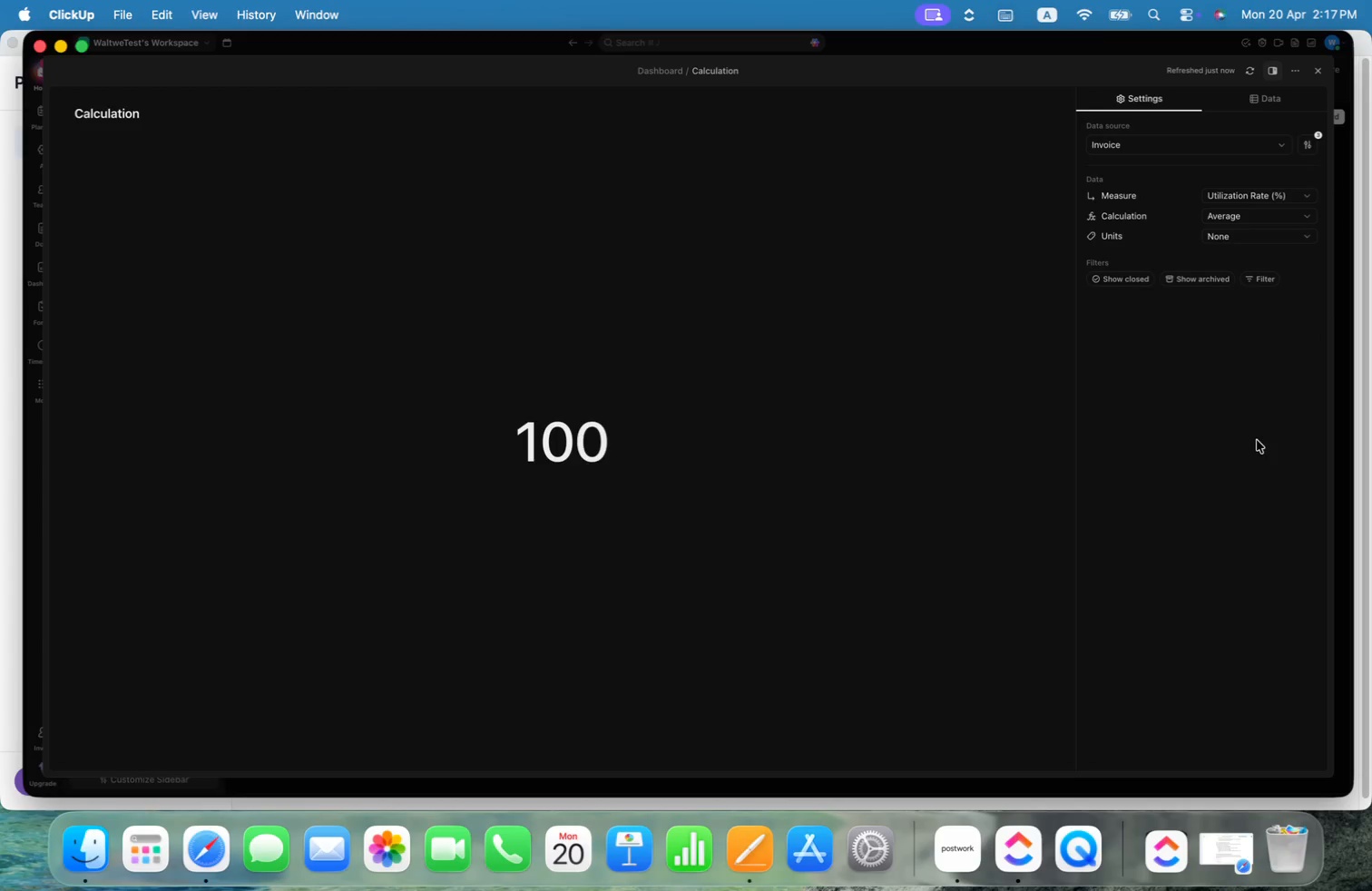 
left_click([1281, 236])
 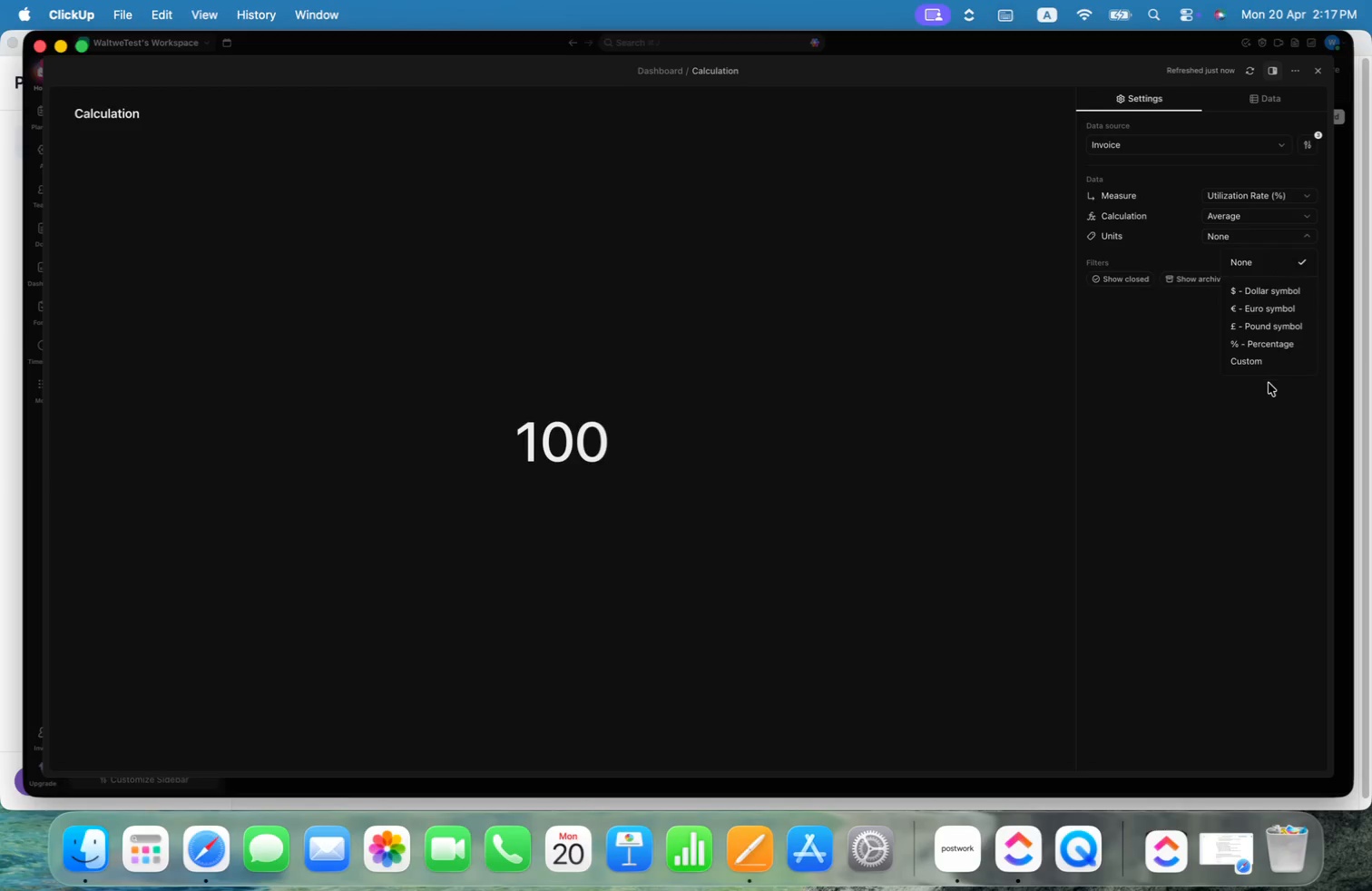 
left_click([1267, 346])
 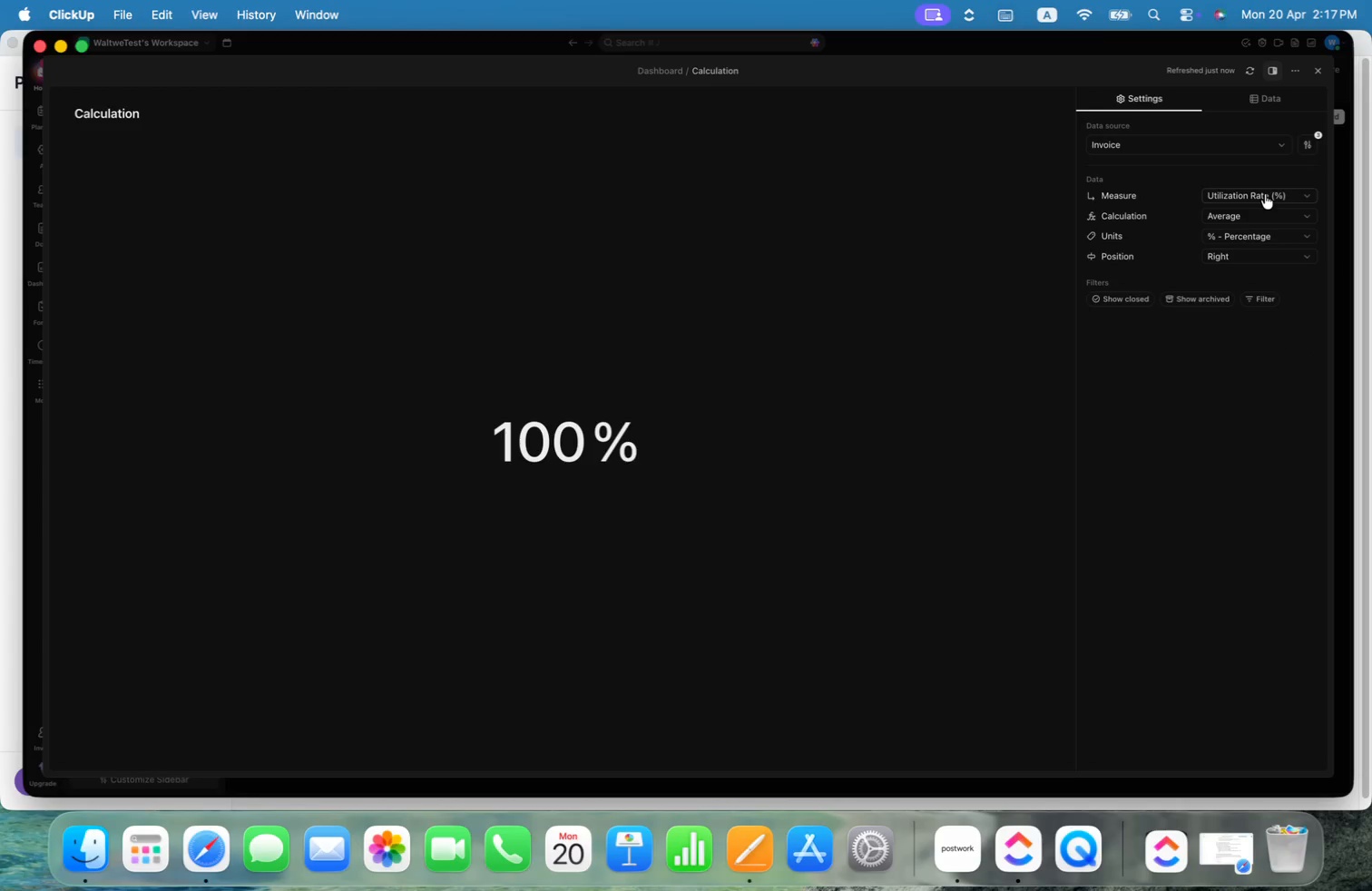 
left_click([1265, 194])
 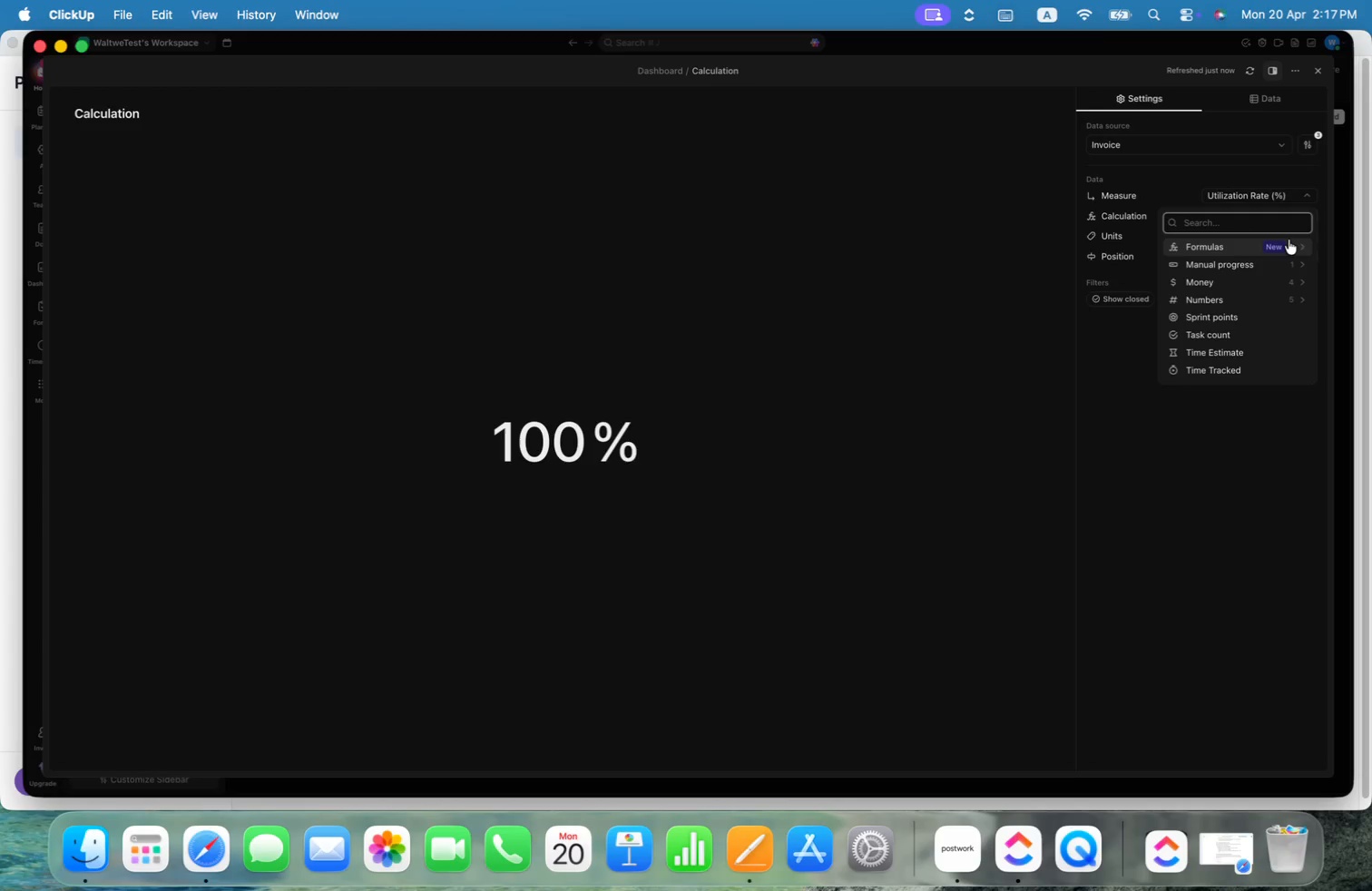 
left_click([1297, 247])
 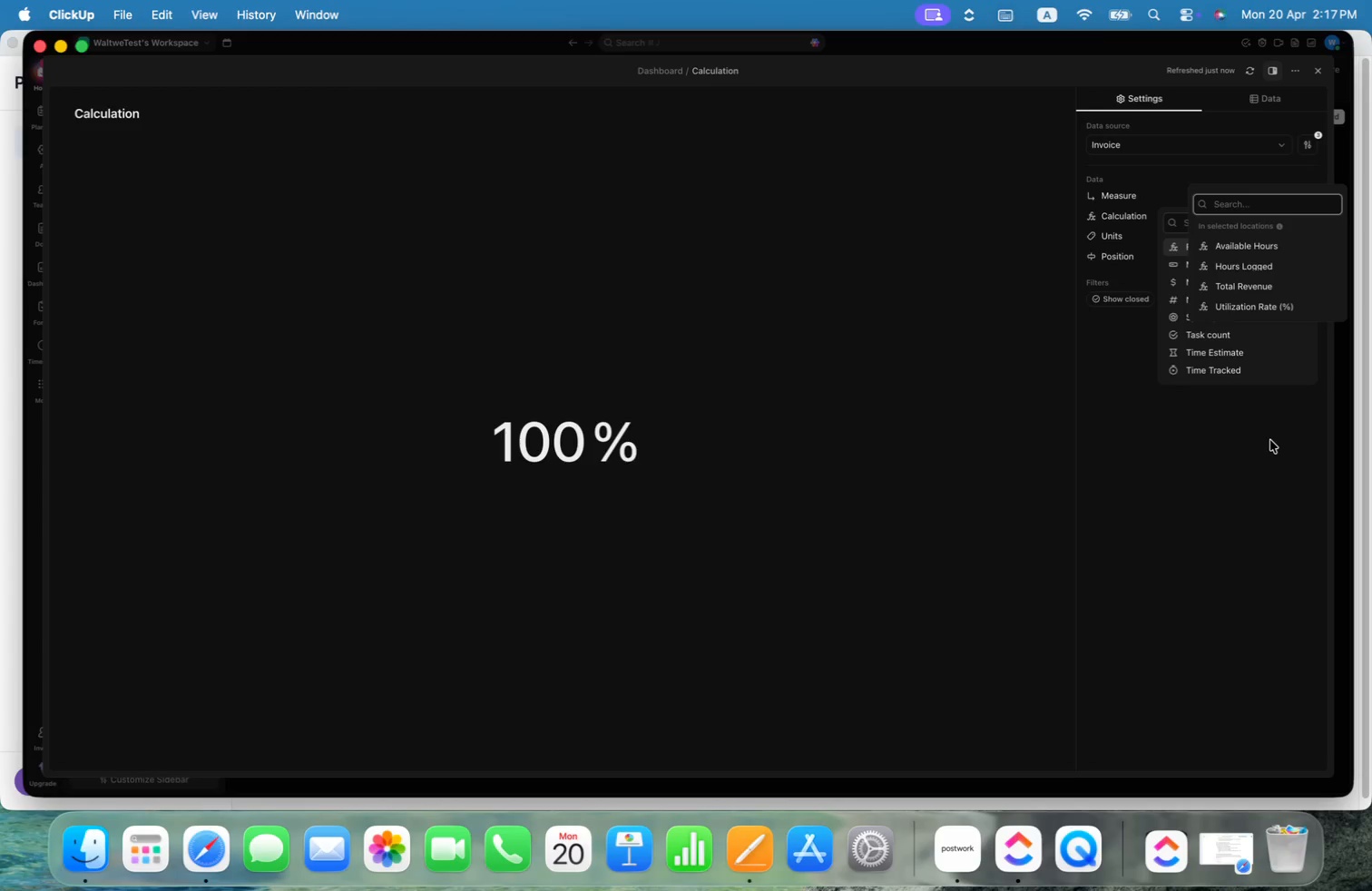 
left_click([1271, 440])
 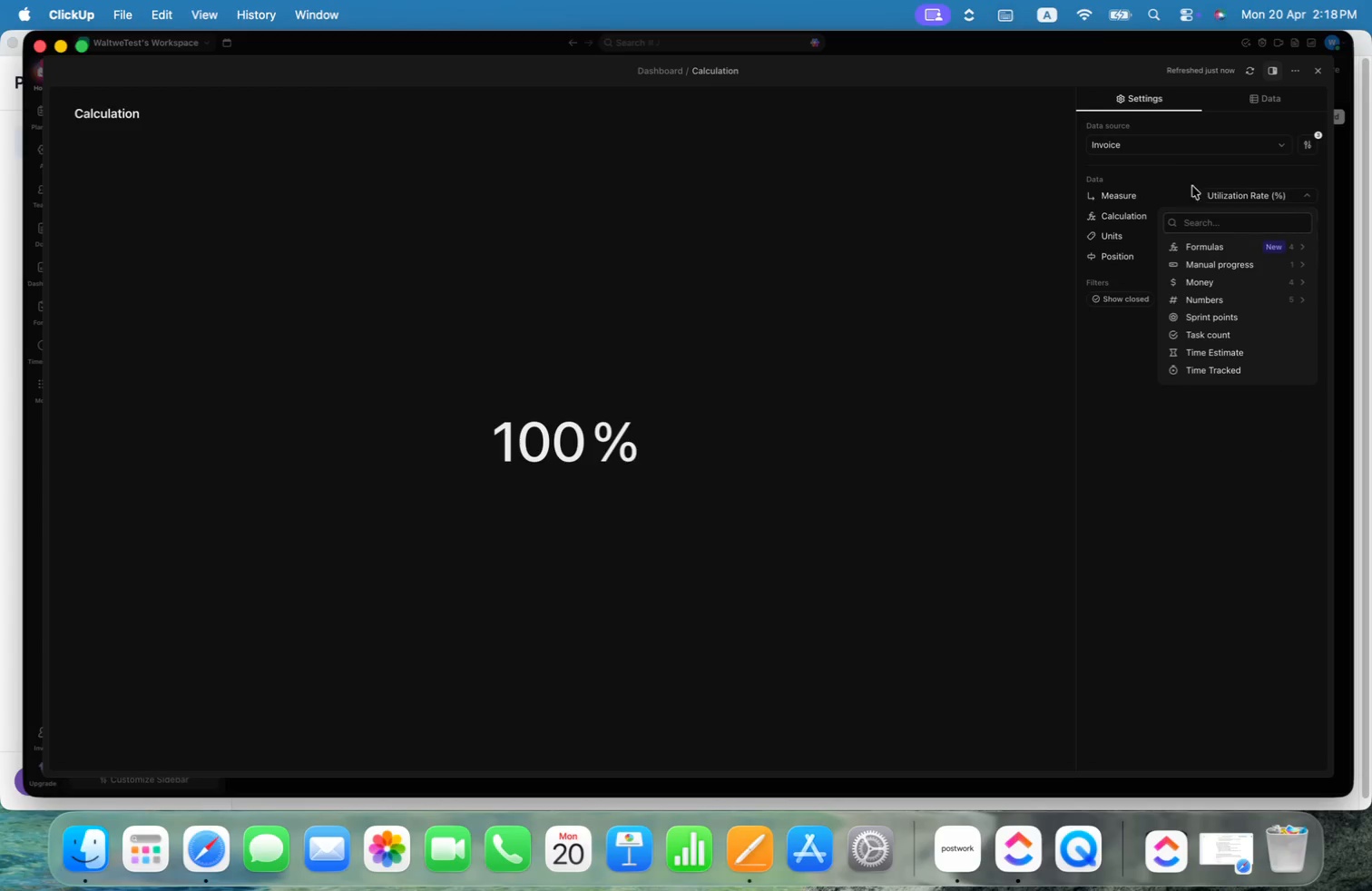 
left_click([1172, 171])
 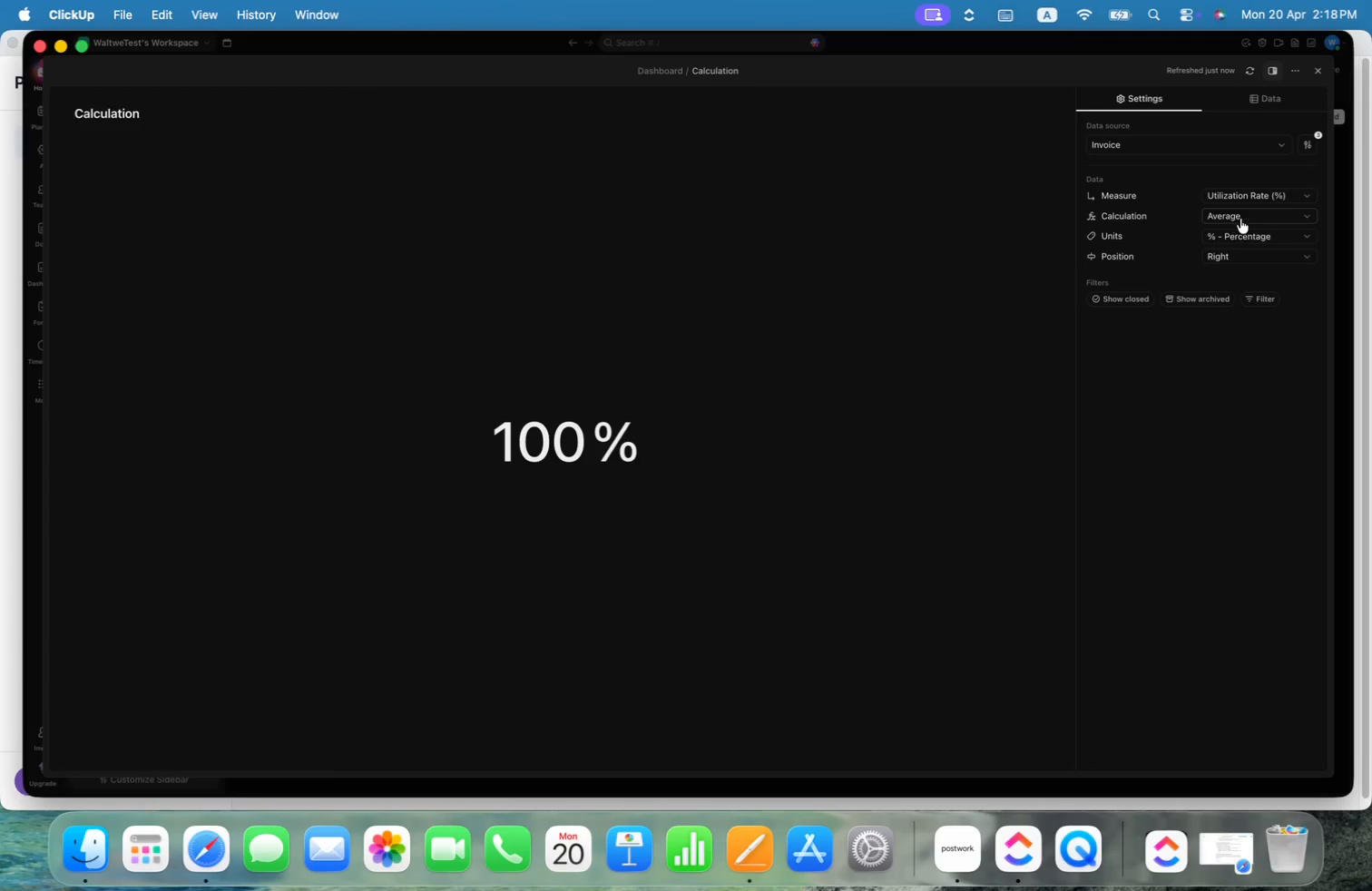 
left_click([1241, 218])
 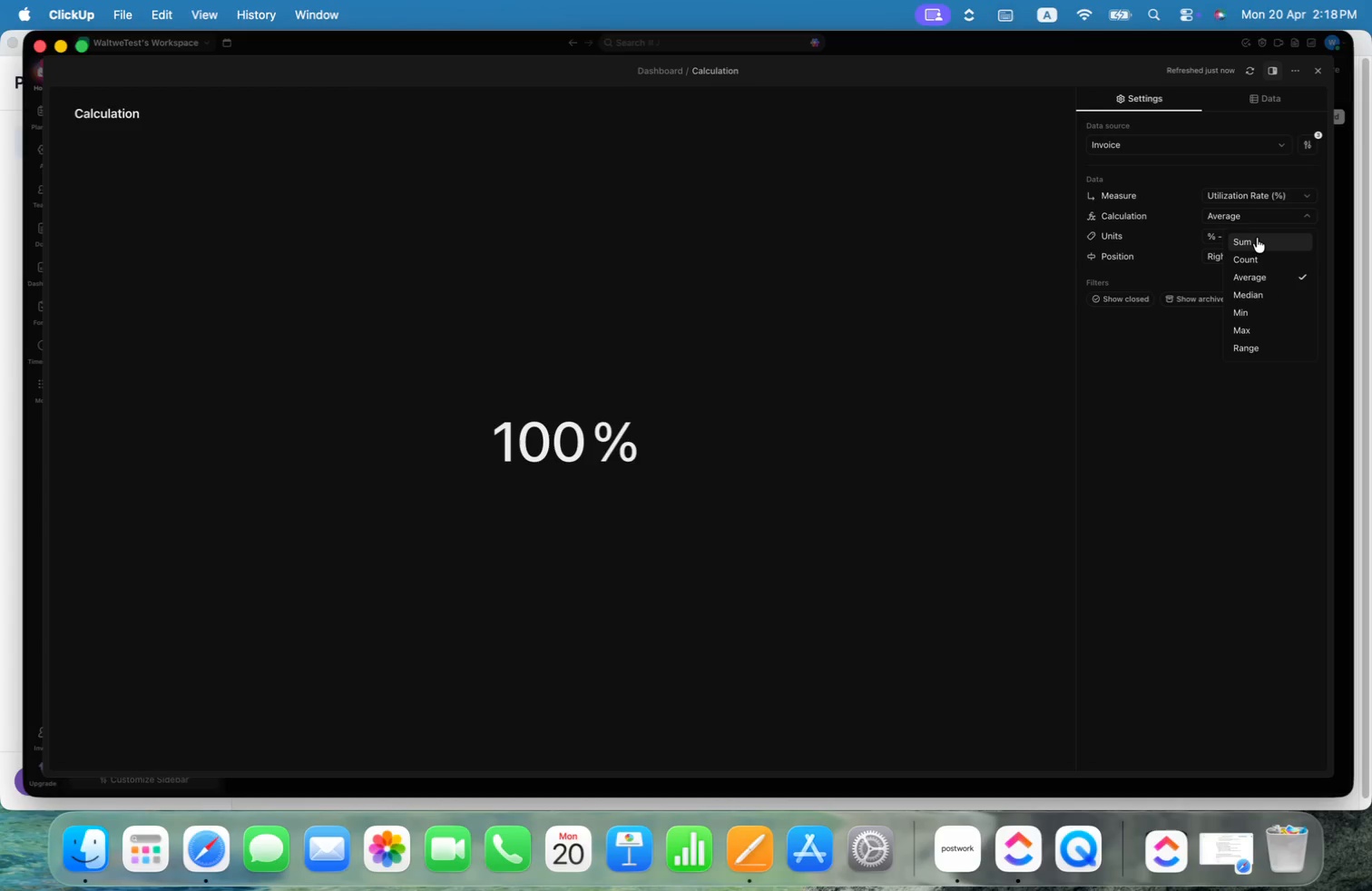 
left_click([1265, 300])
 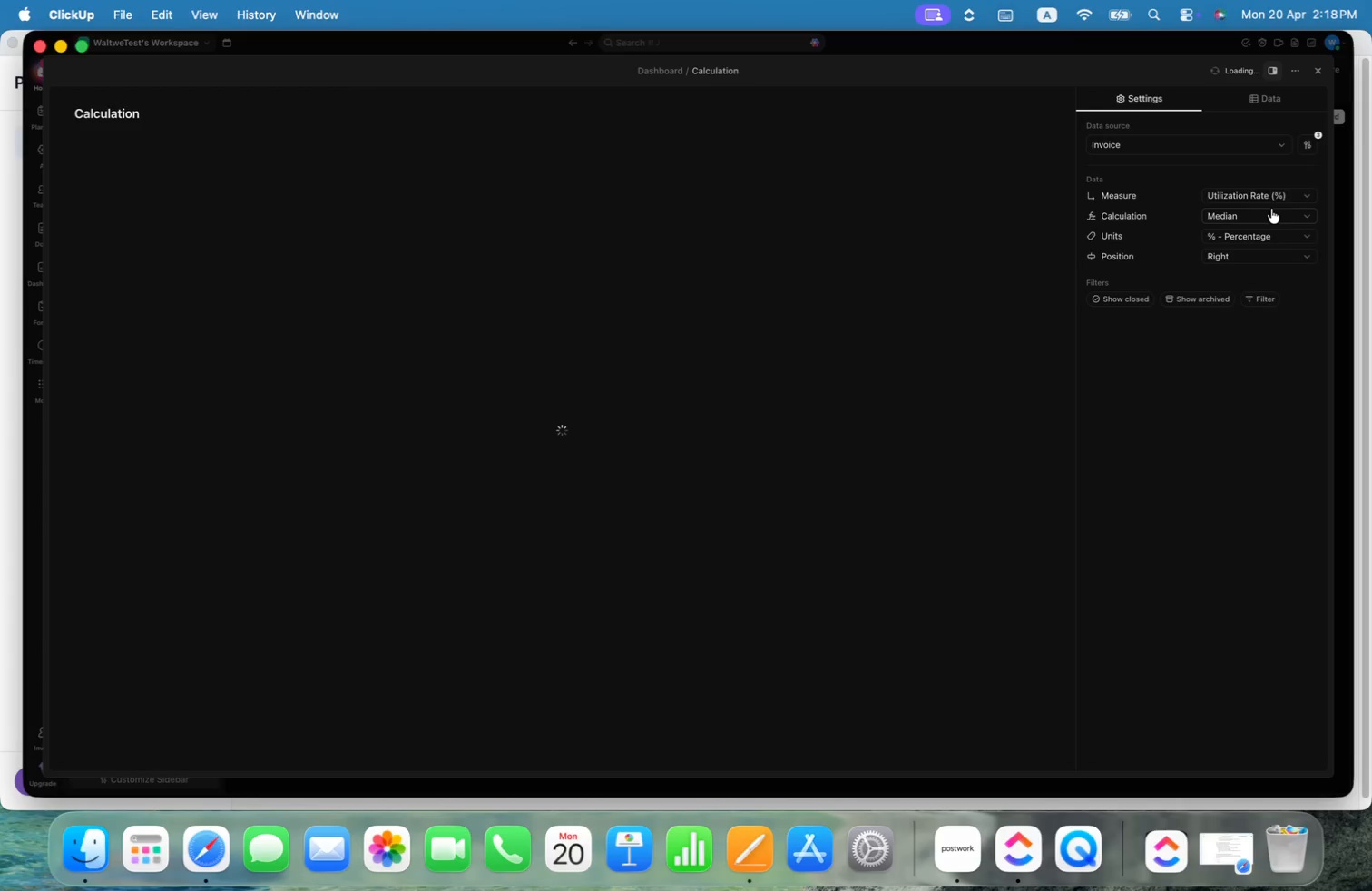 
left_click([1271, 209])
 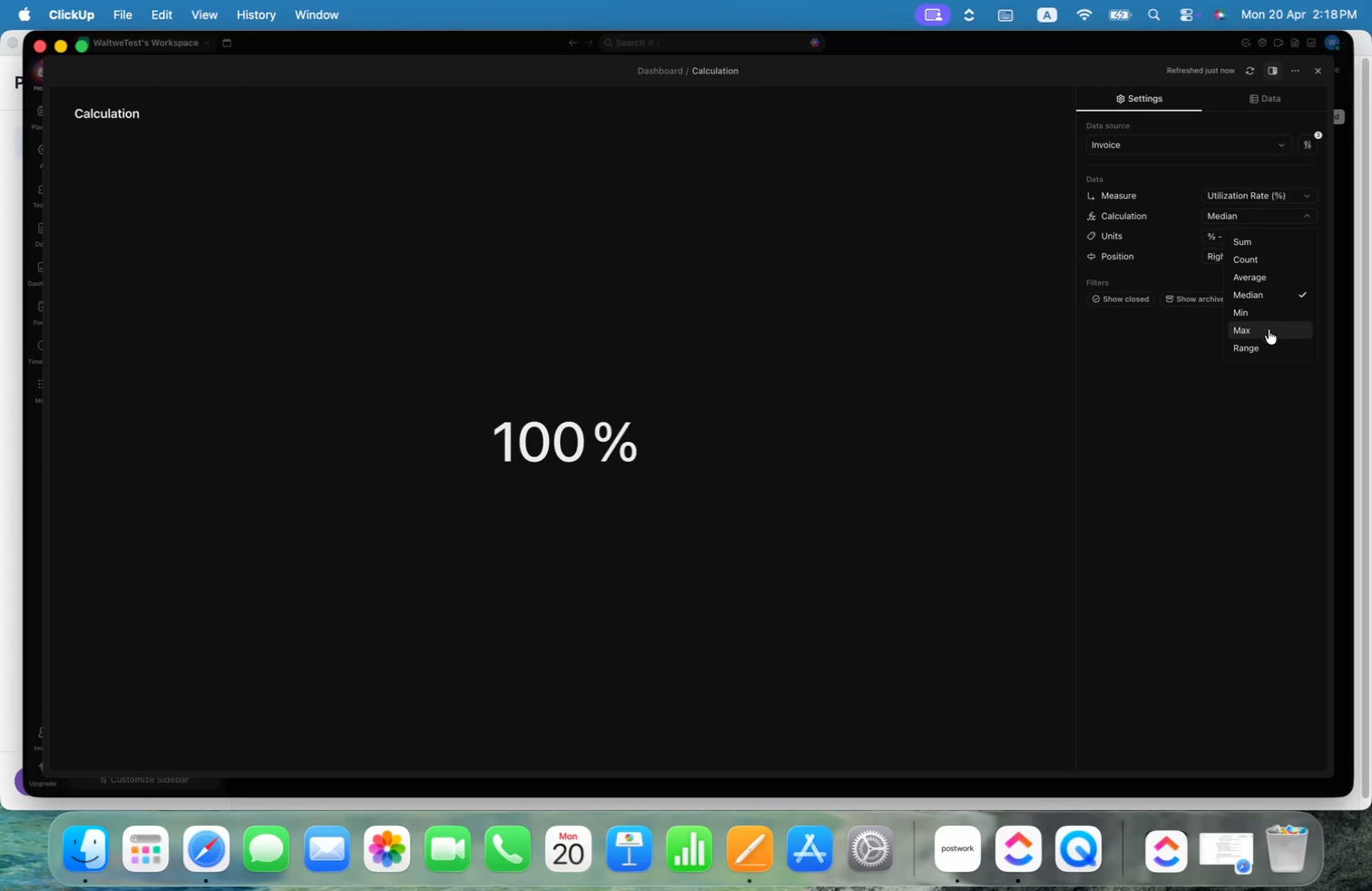 
left_click([1263, 331])
 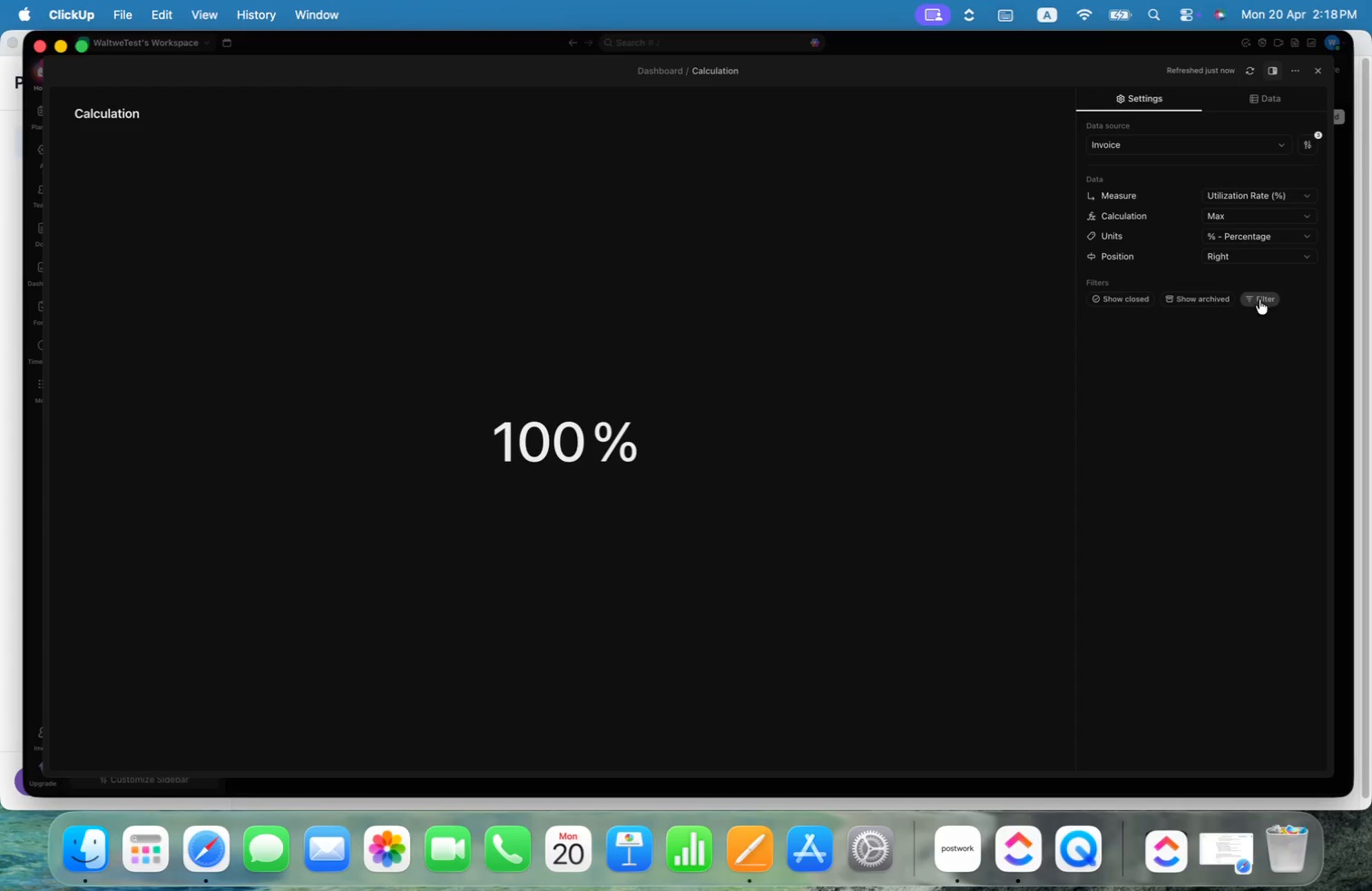 
wait(7.07)
 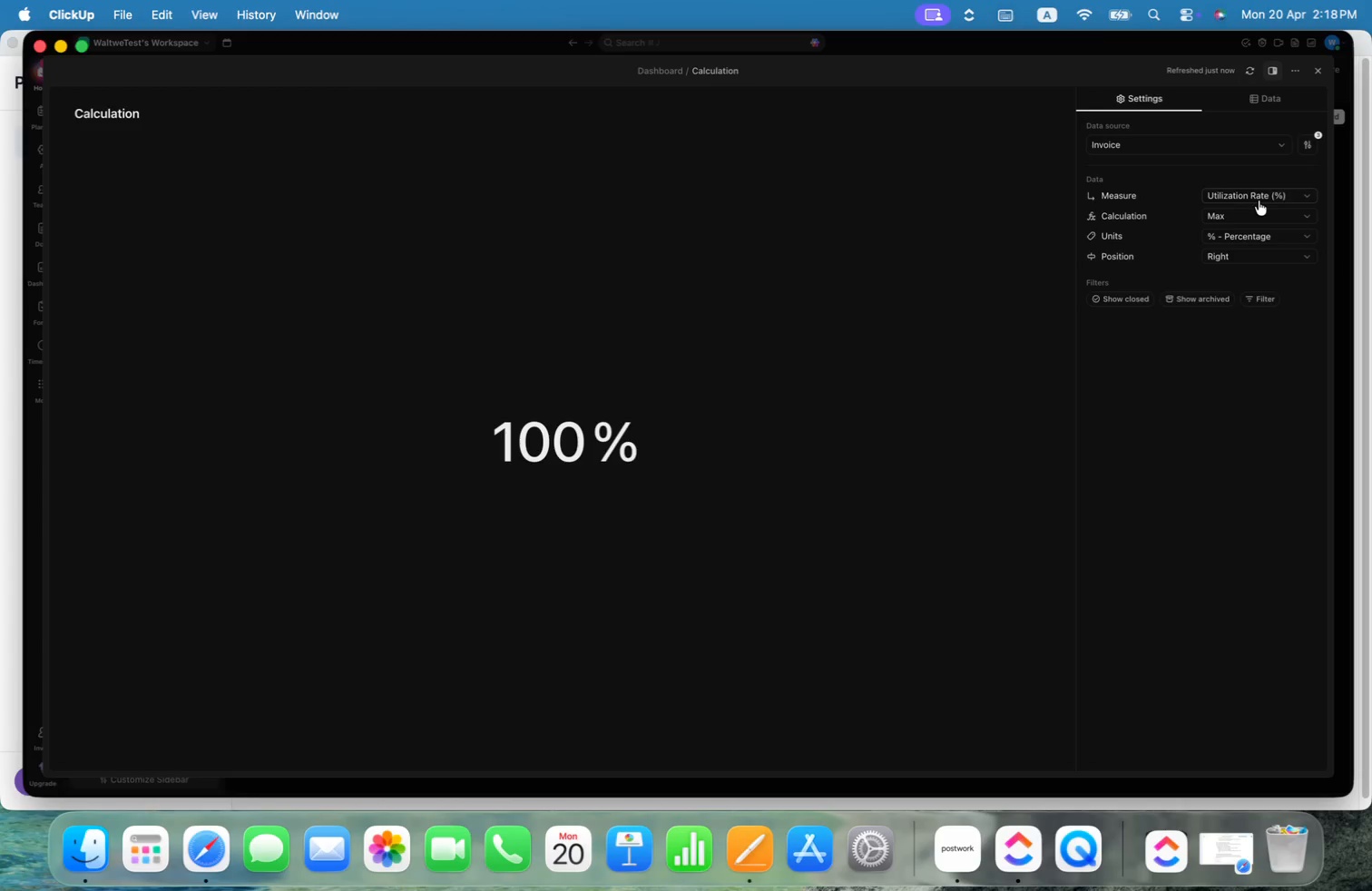 
left_click([1054, 389])
 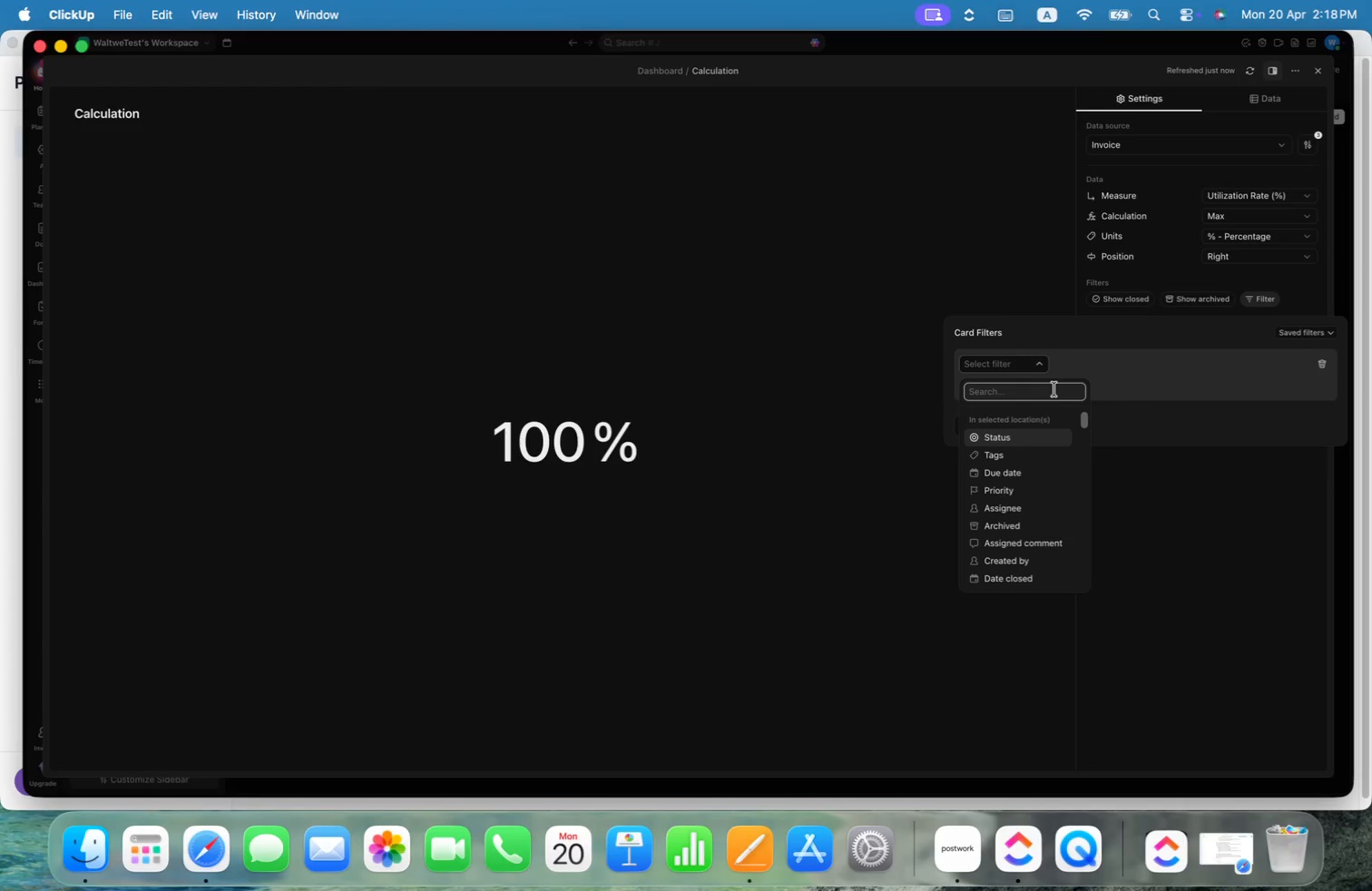 
type(re)
key(Backspace)
key(Backspace)
key(Backspace)
 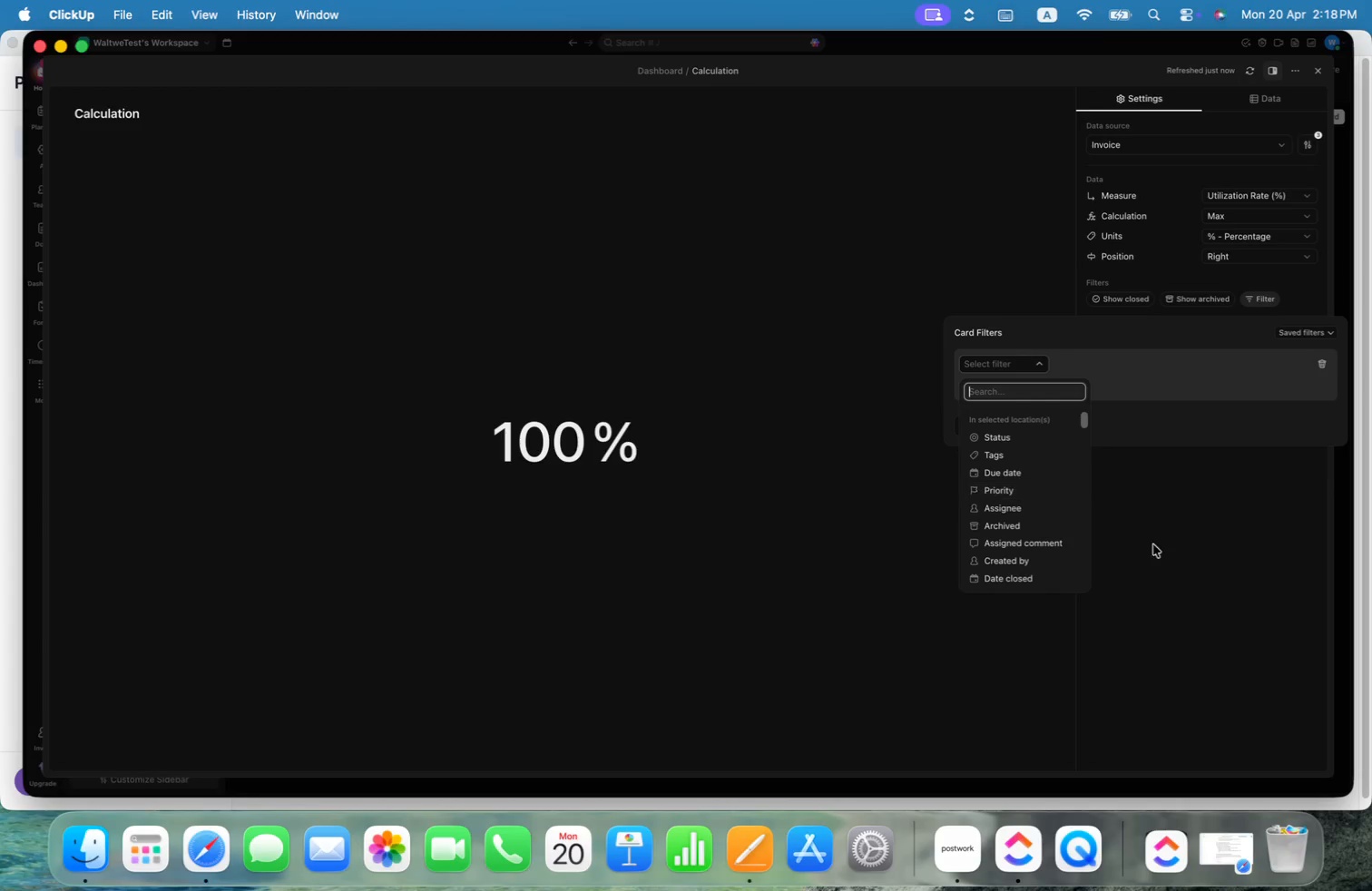 
left_click([1189, 549])
 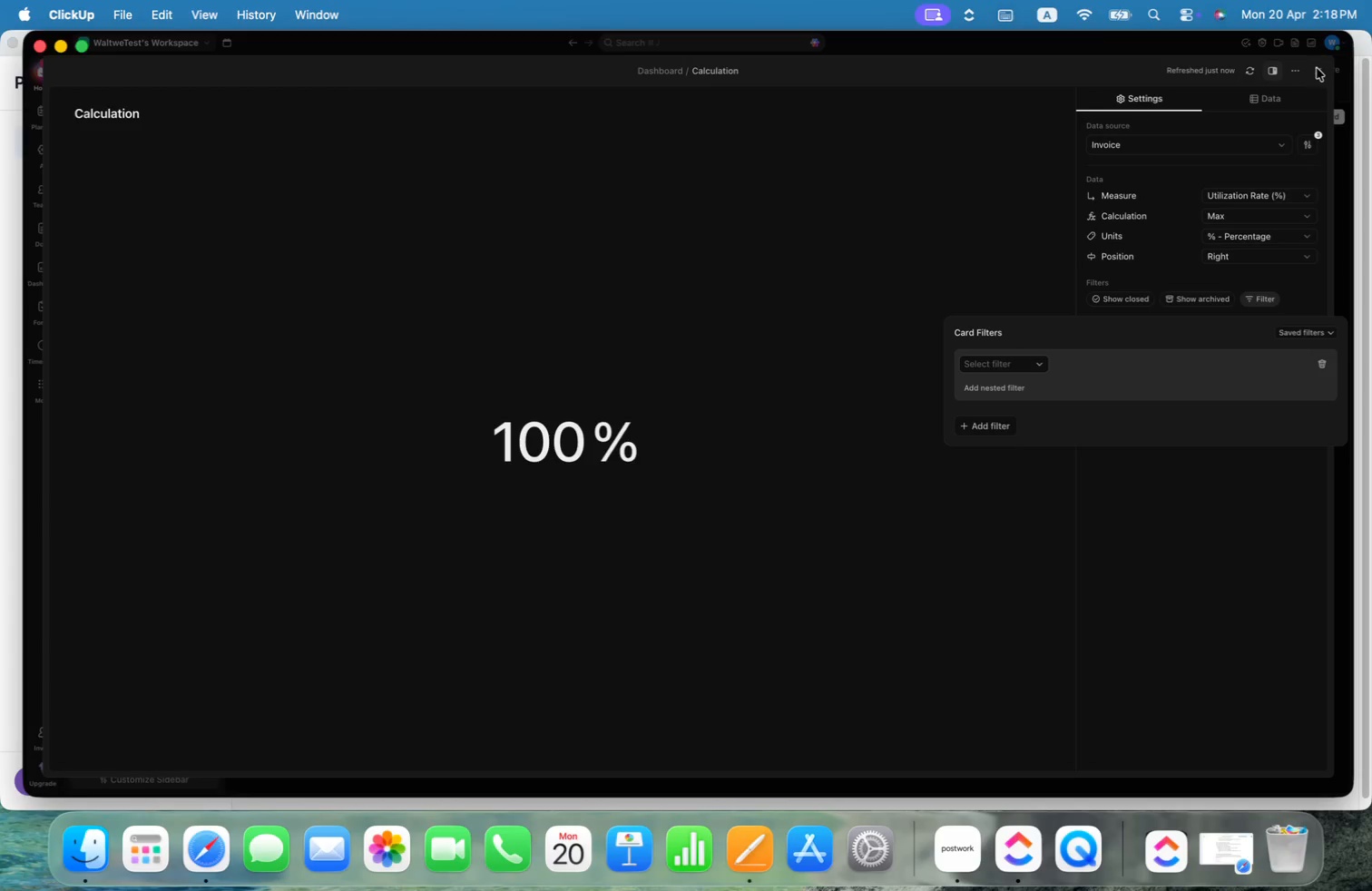 
double_click([1318, 70])
 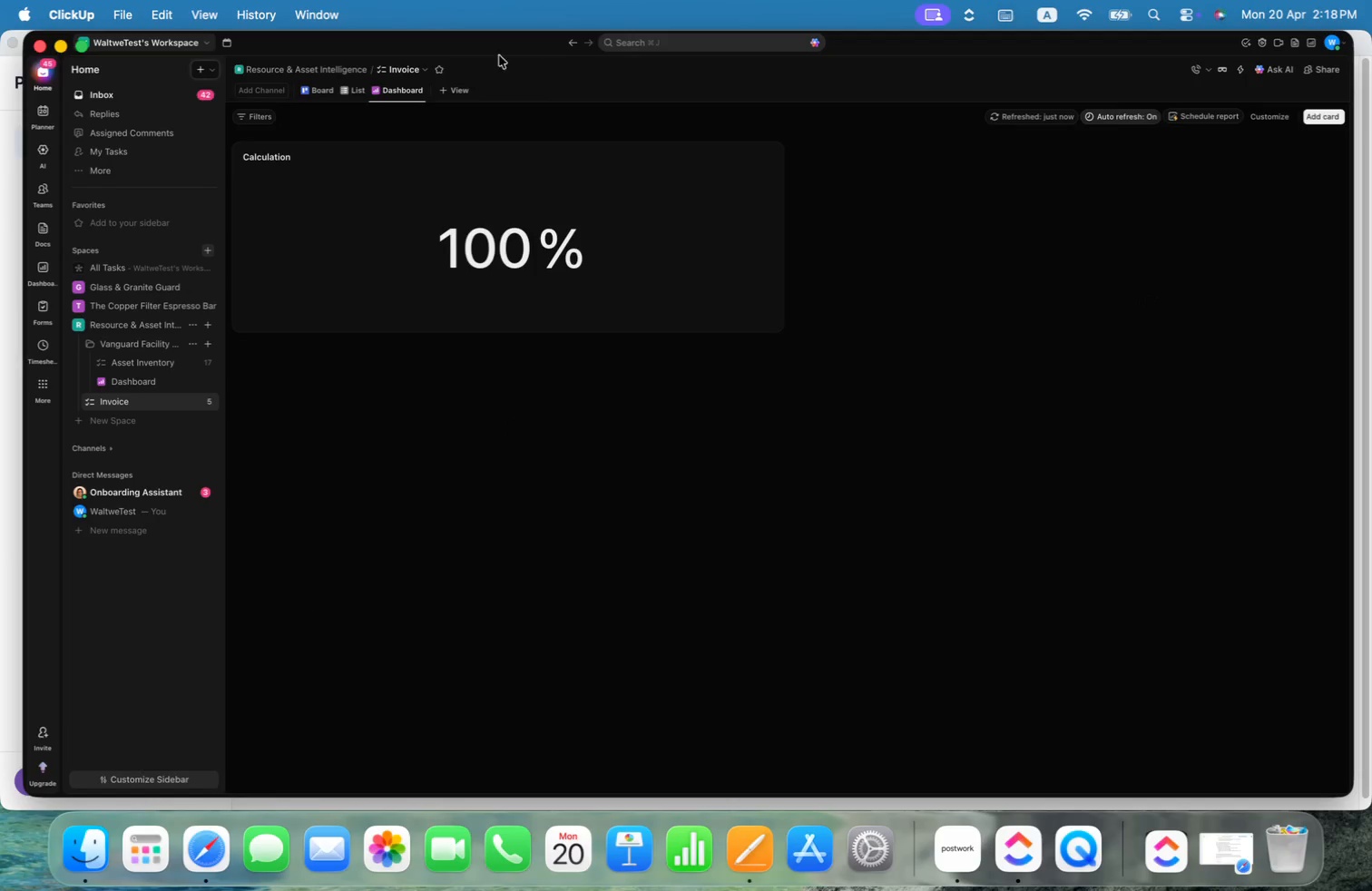 
left_click([352, 88])
 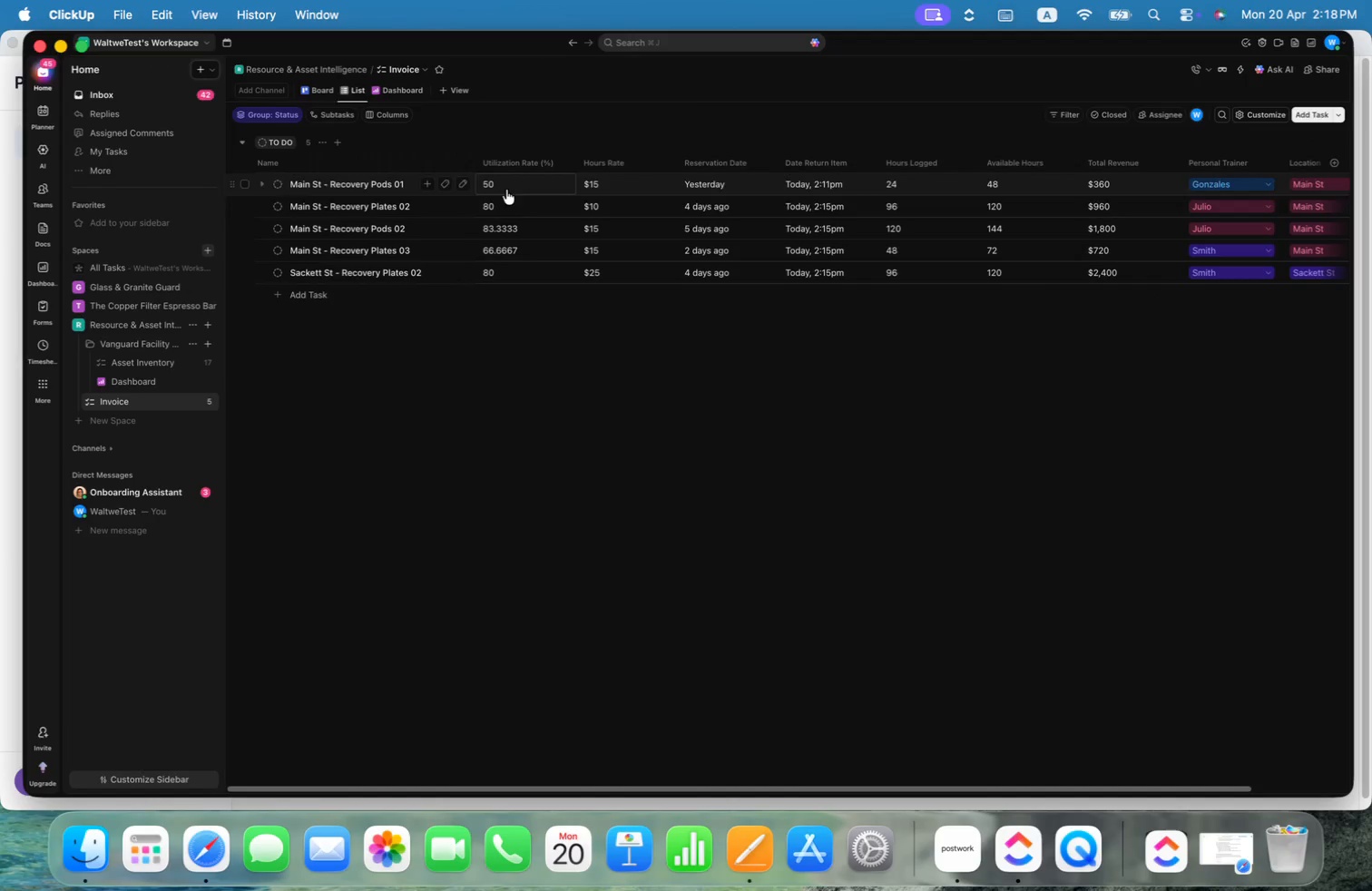 
right_click([514, 161])
 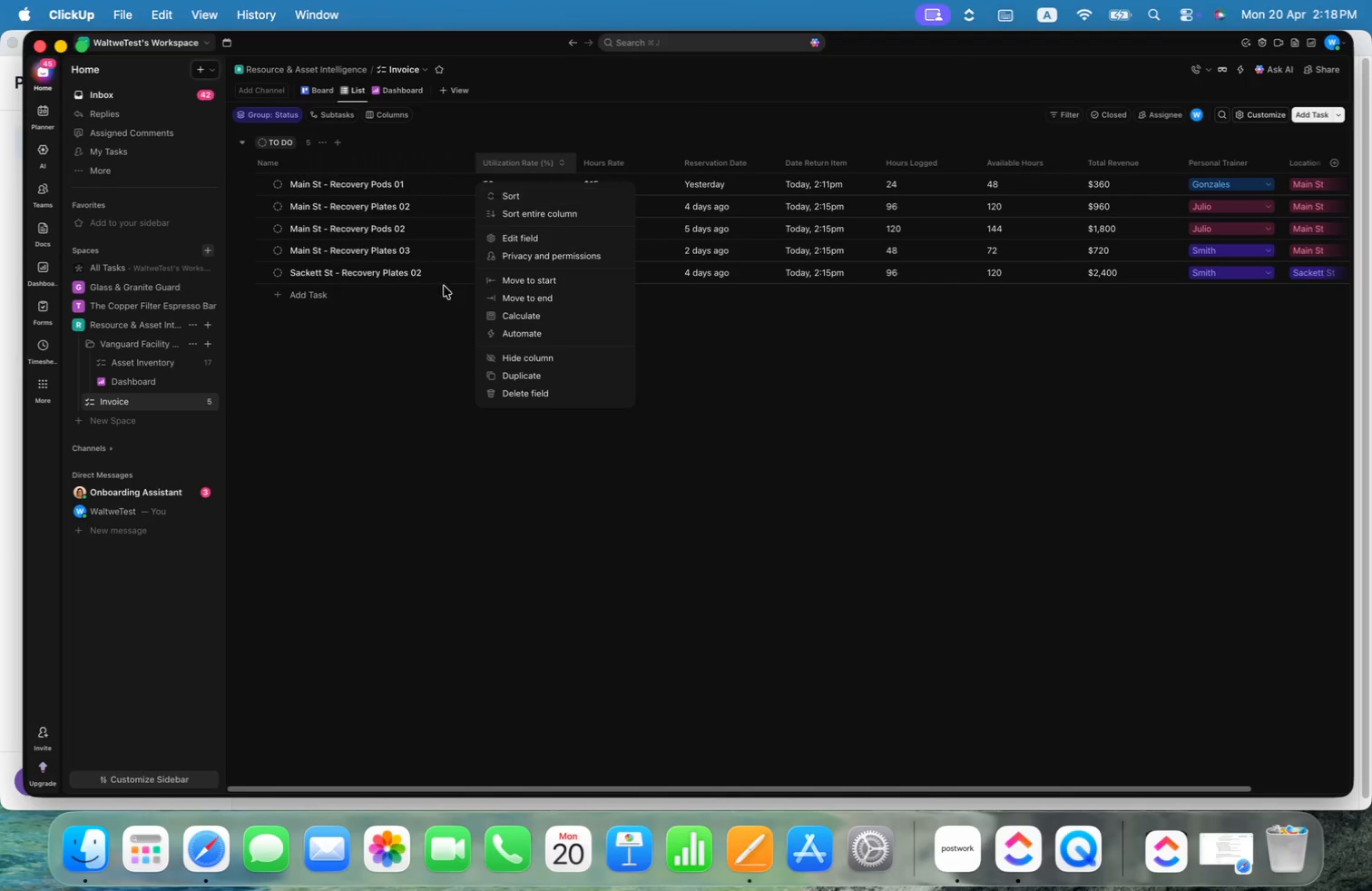 
left_click([392, 363])
 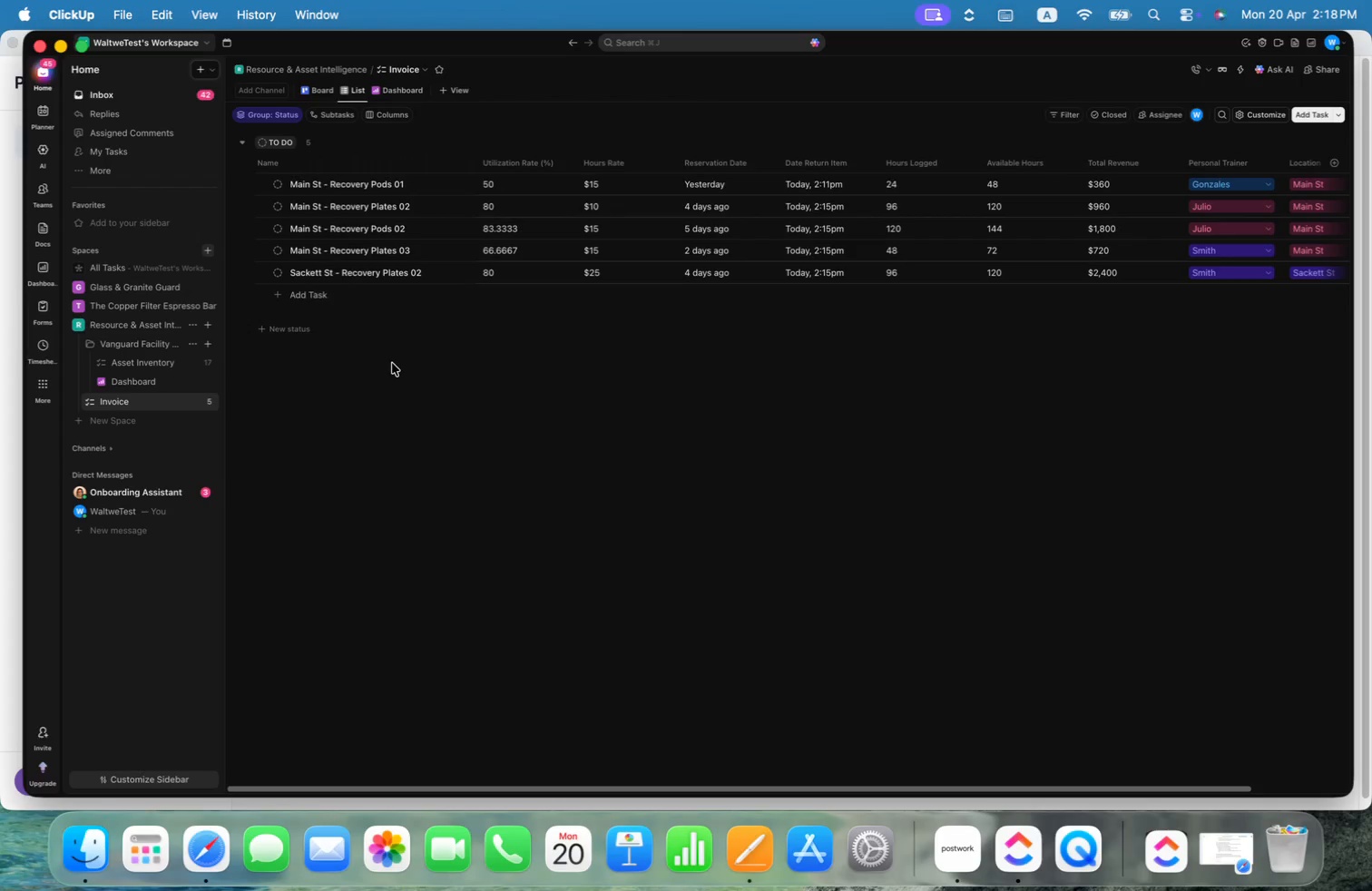 
wait(28.22)
 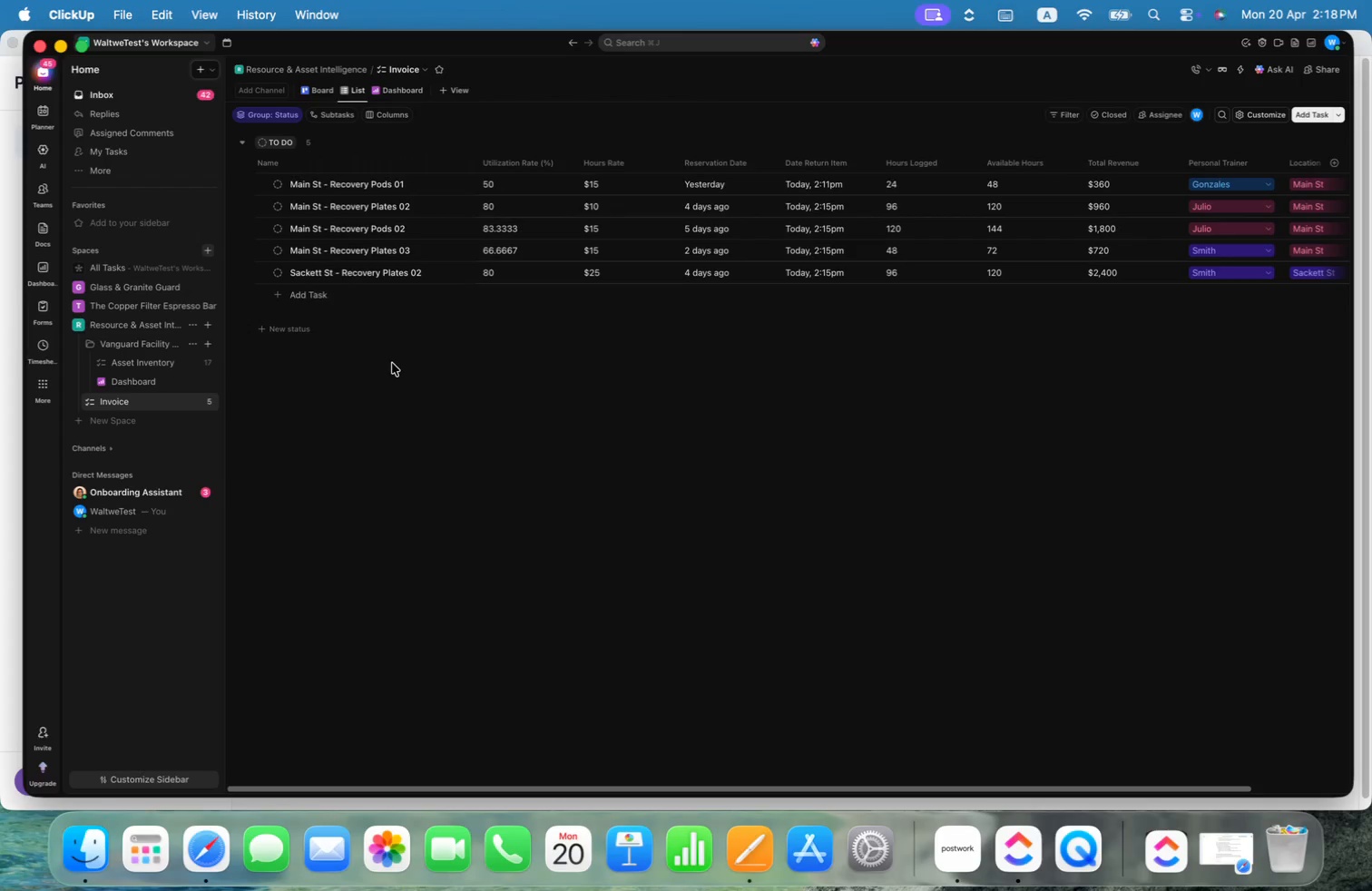 
left_click([543, 233])
 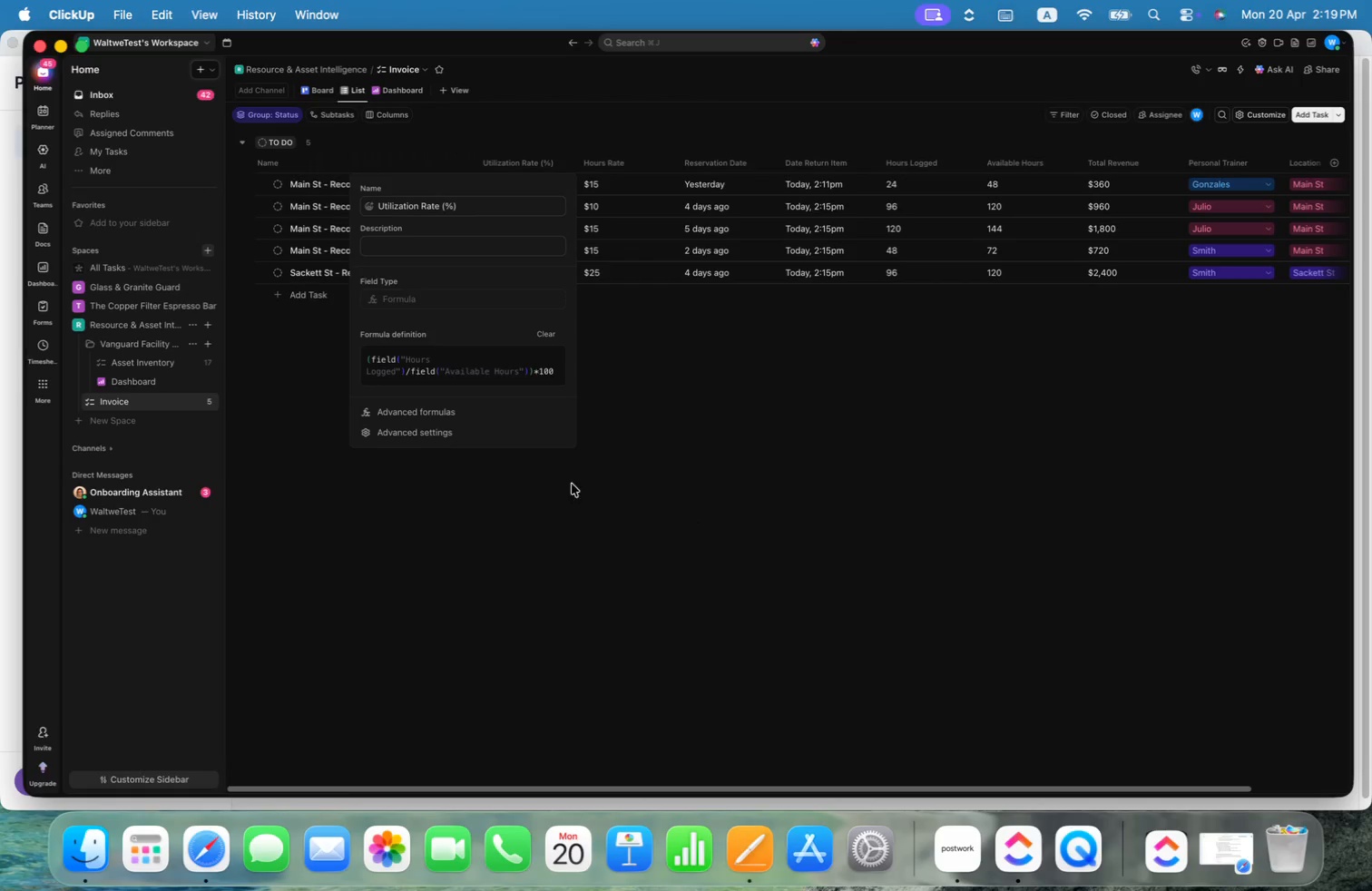 
left_click([446, 419])
 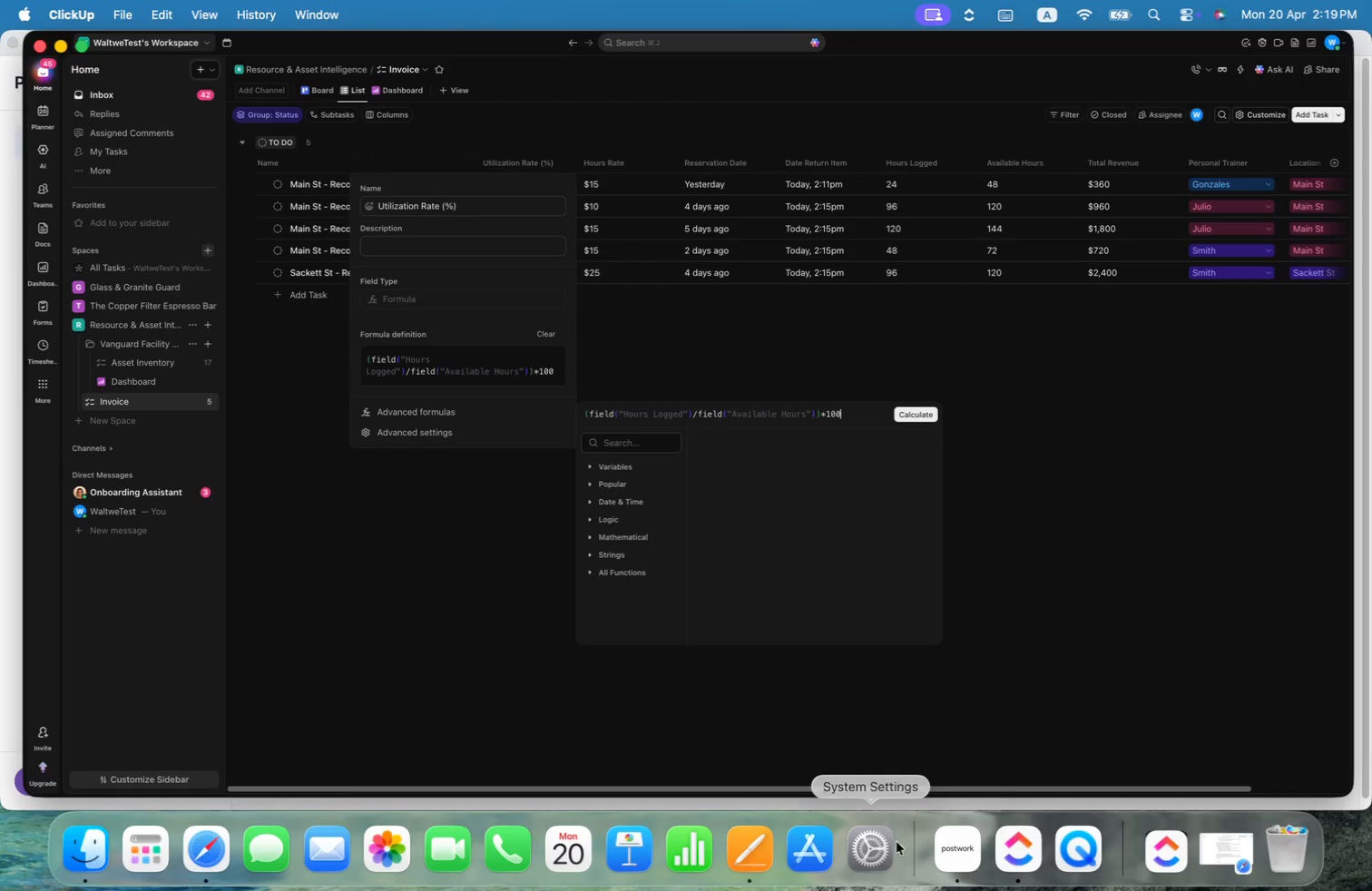 
left_click([225, 848])
 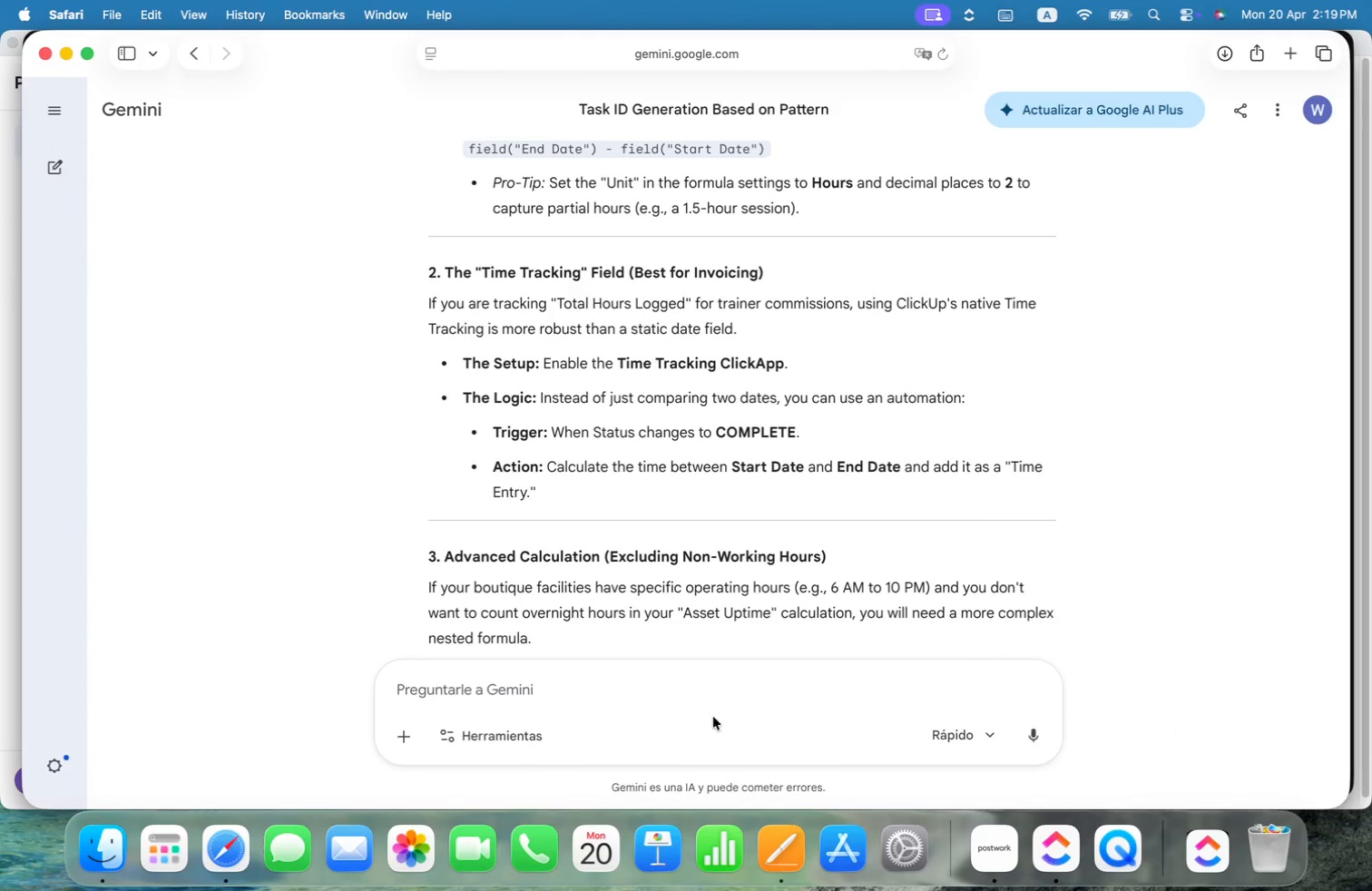 
left_click([612, 693])
 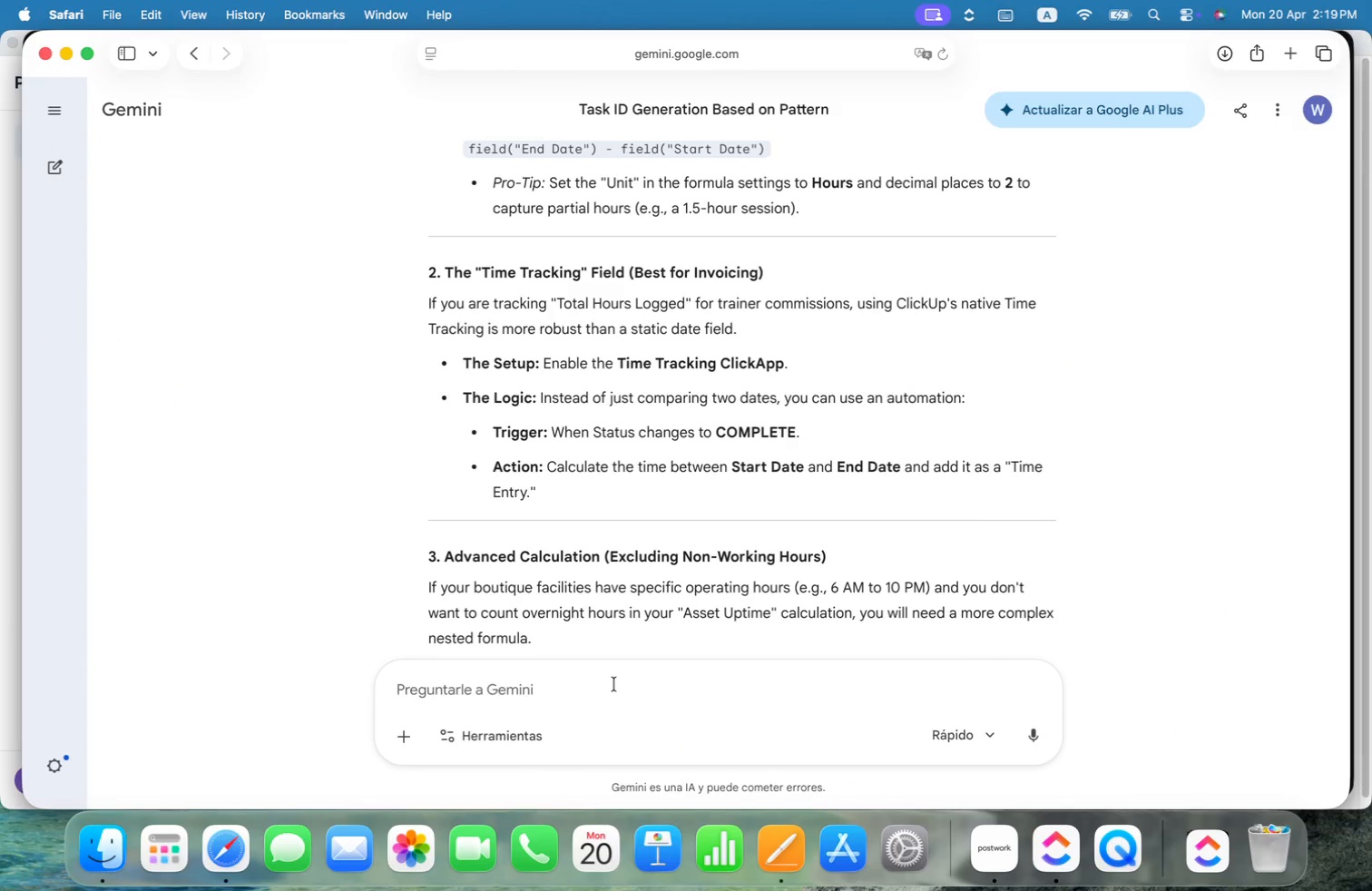 
type(IN CLikUp how to create the cusom fild and the instruction to leave just 2 figures after the dot?)
 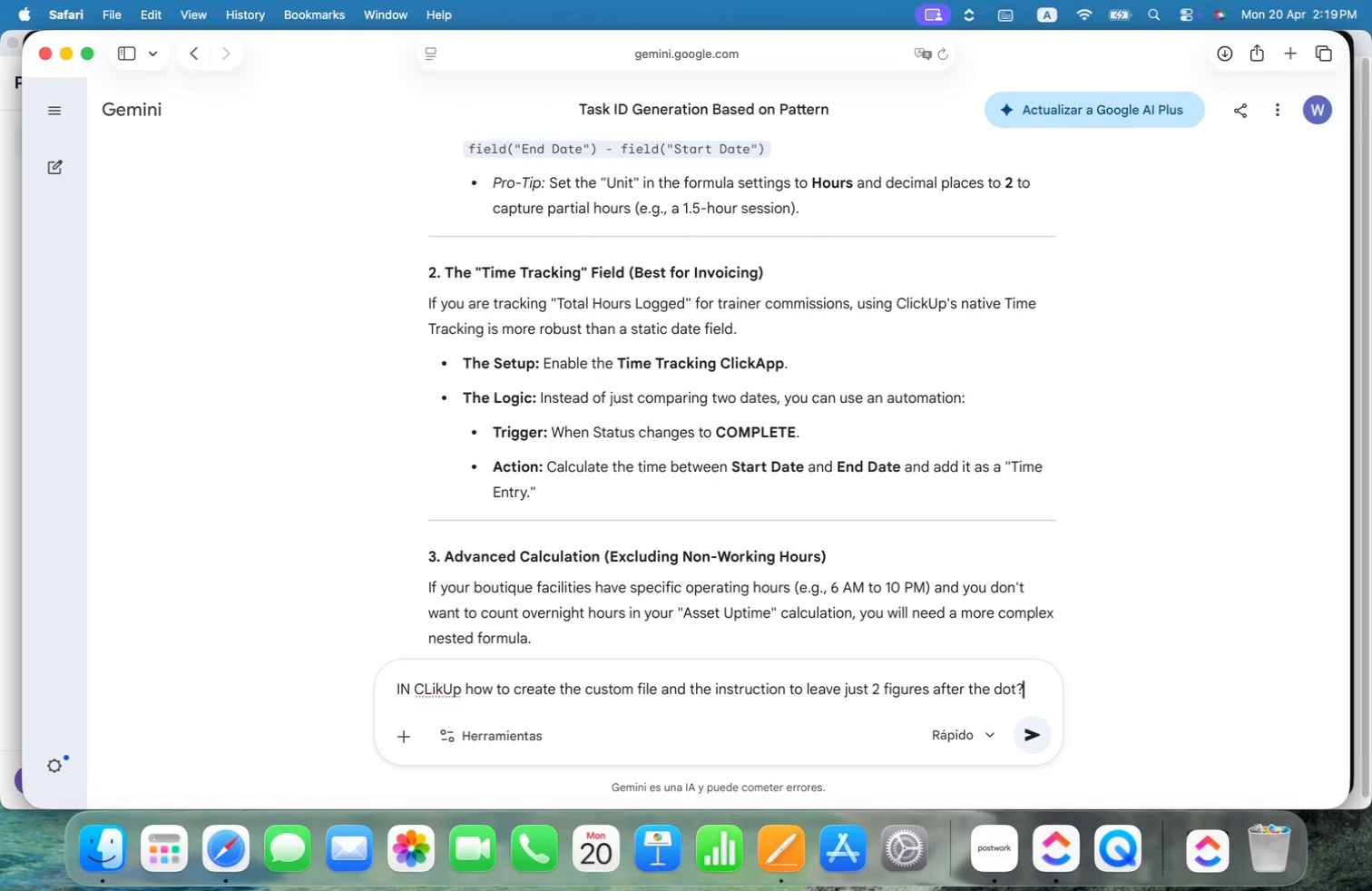 
 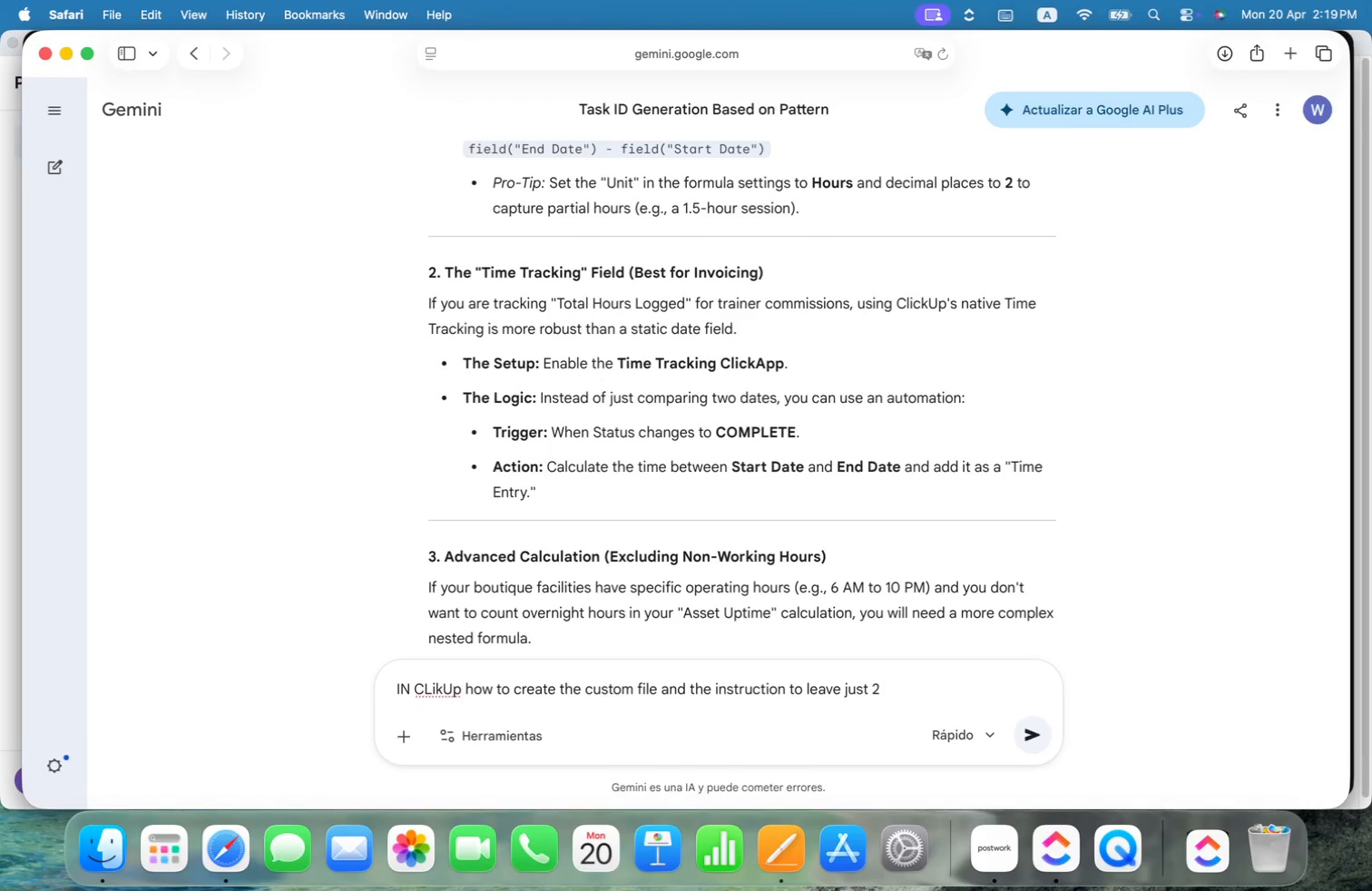 
key(Enter)
 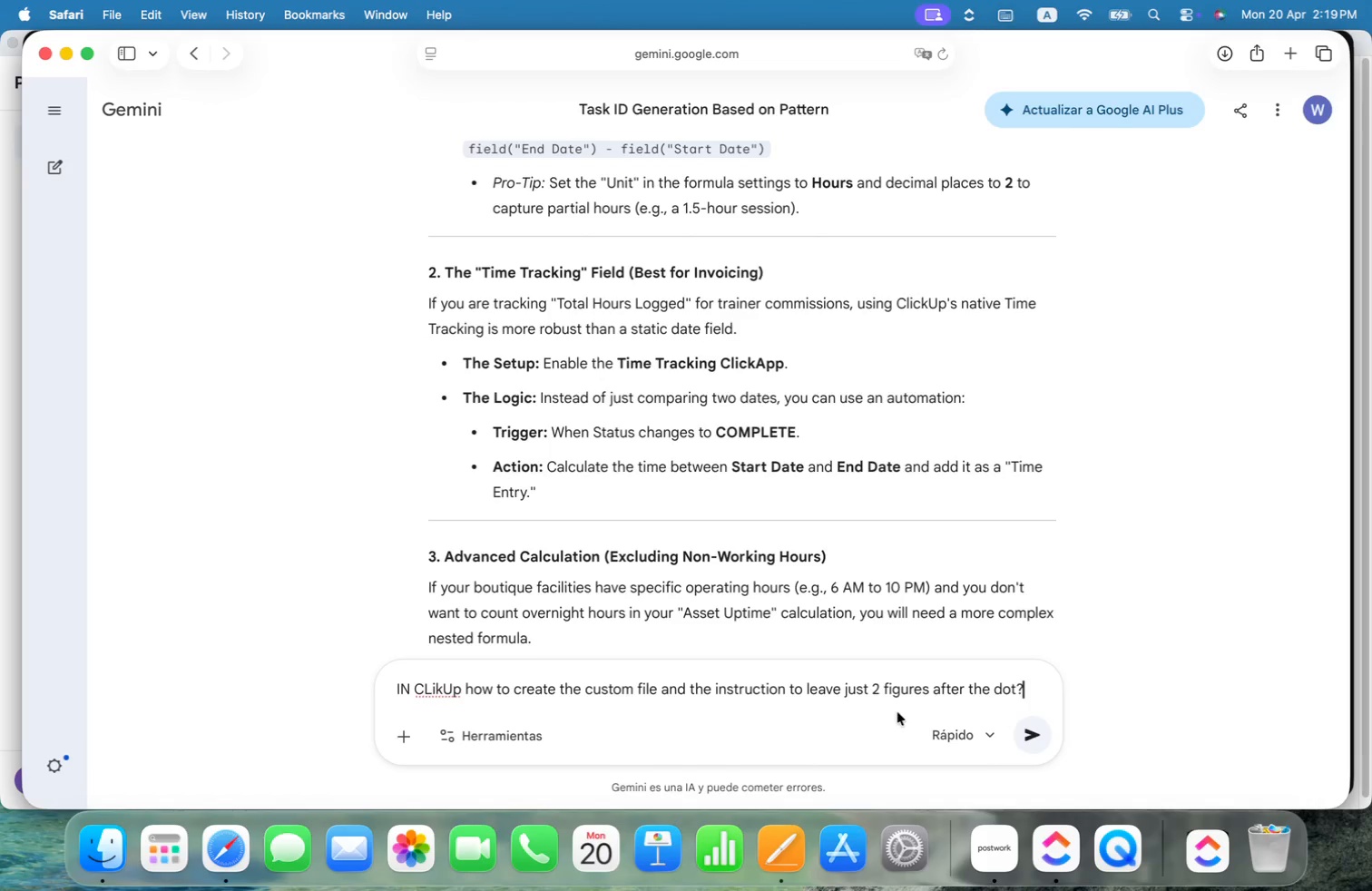 
left_click([1041, 730])
 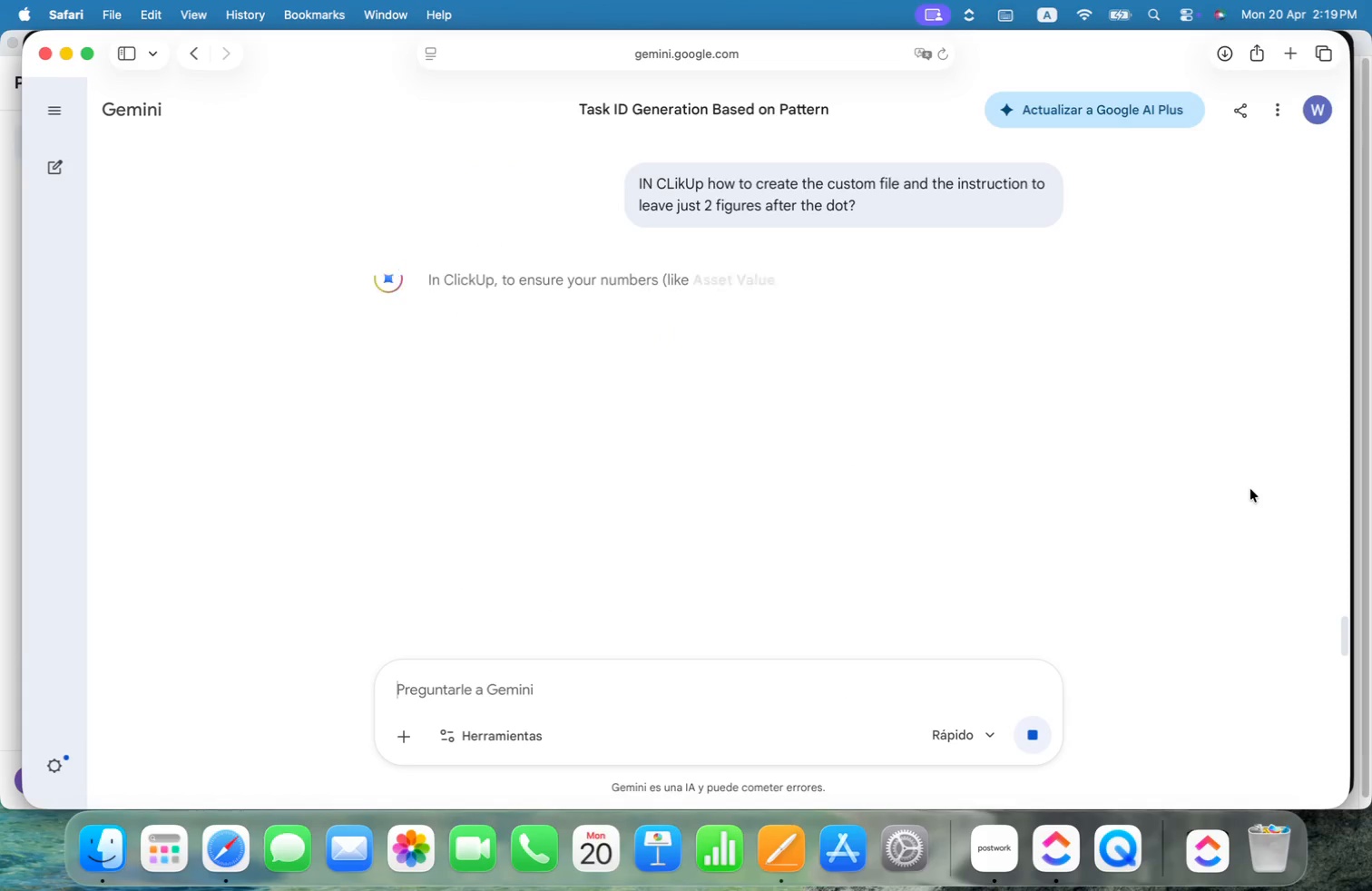 
wait(8.63)
 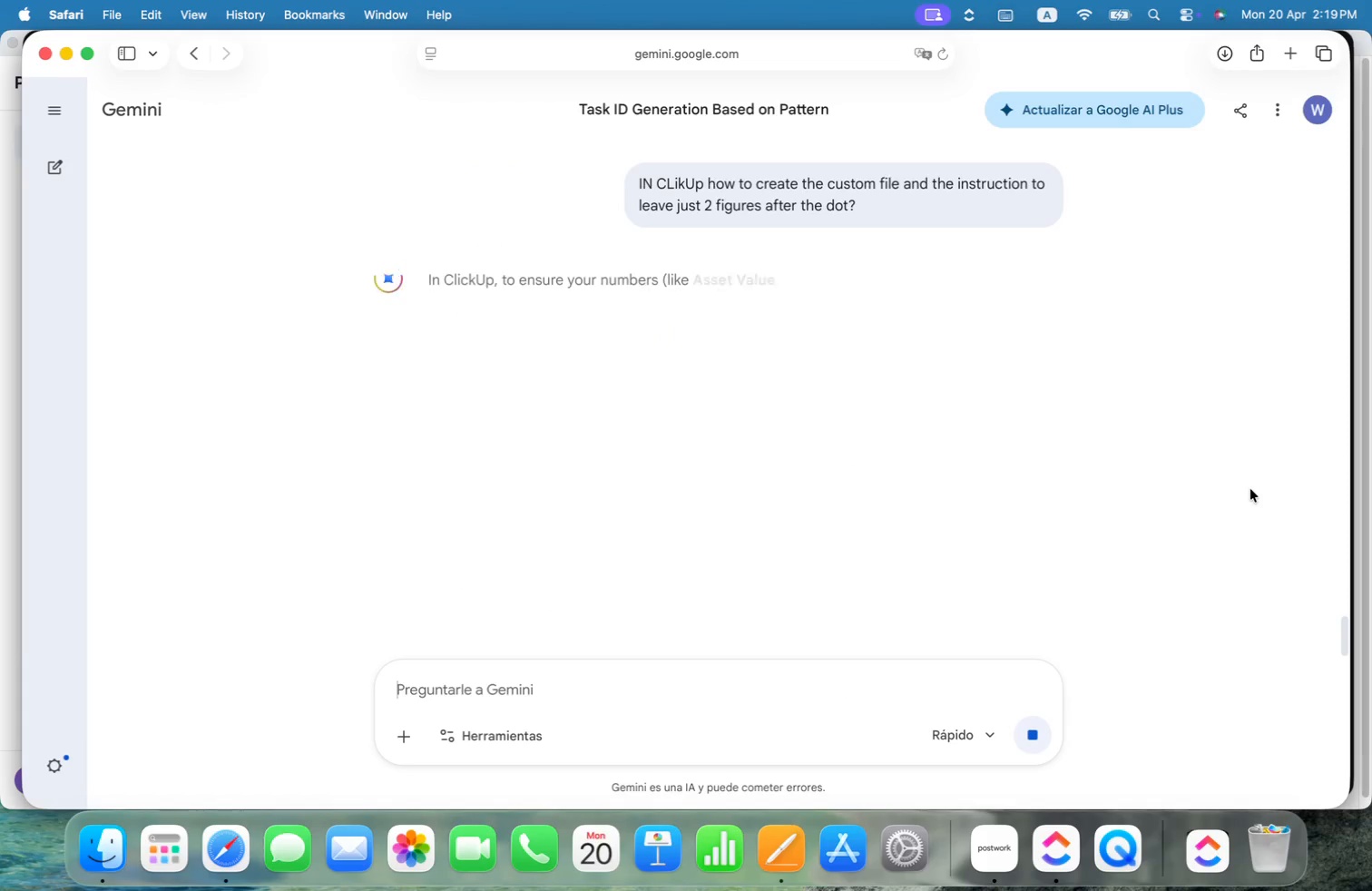 
scroll: coordinate [895, 525], scroll_direction: down, amount: 10.0
 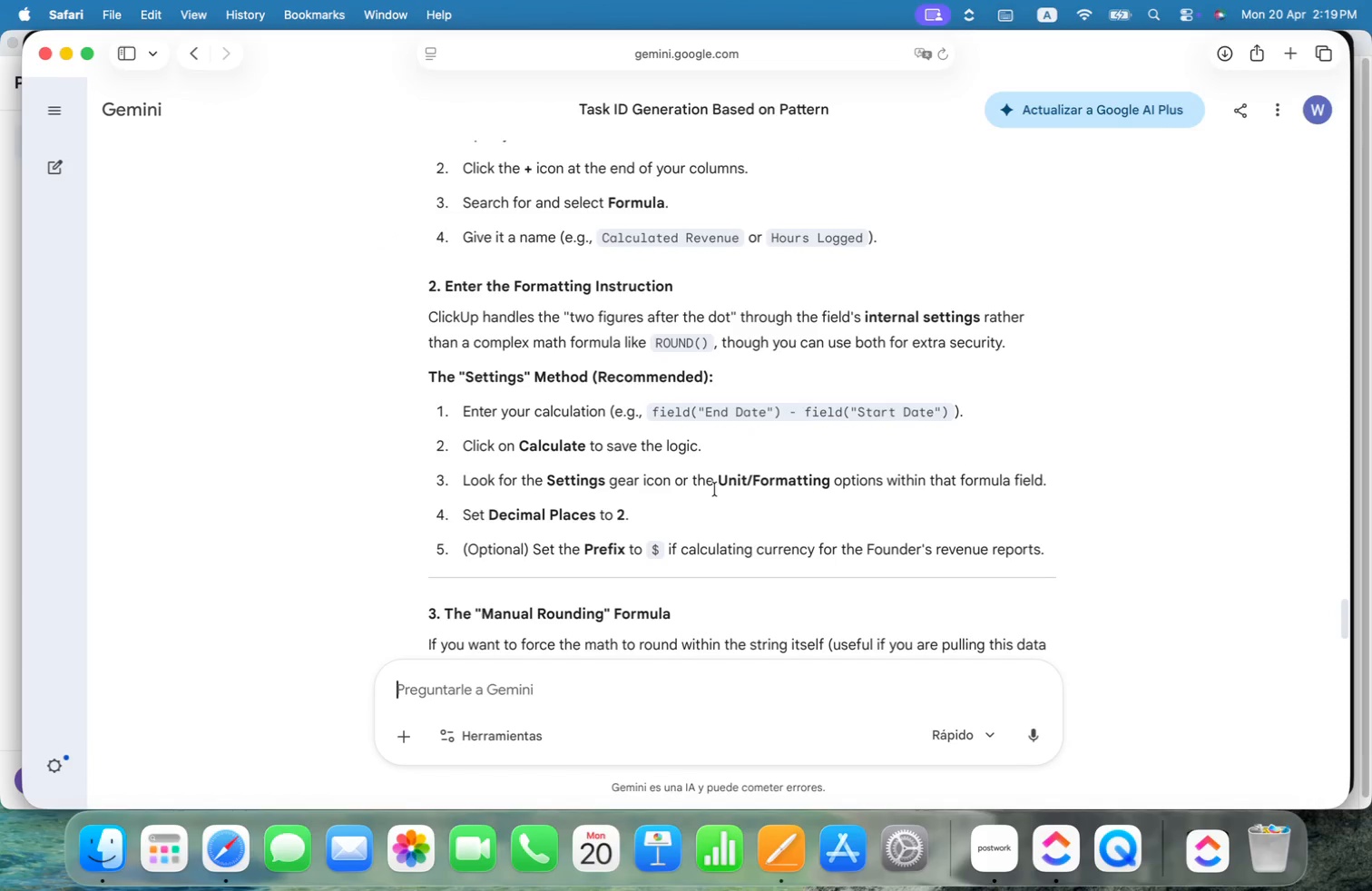 
wait(9.32)
 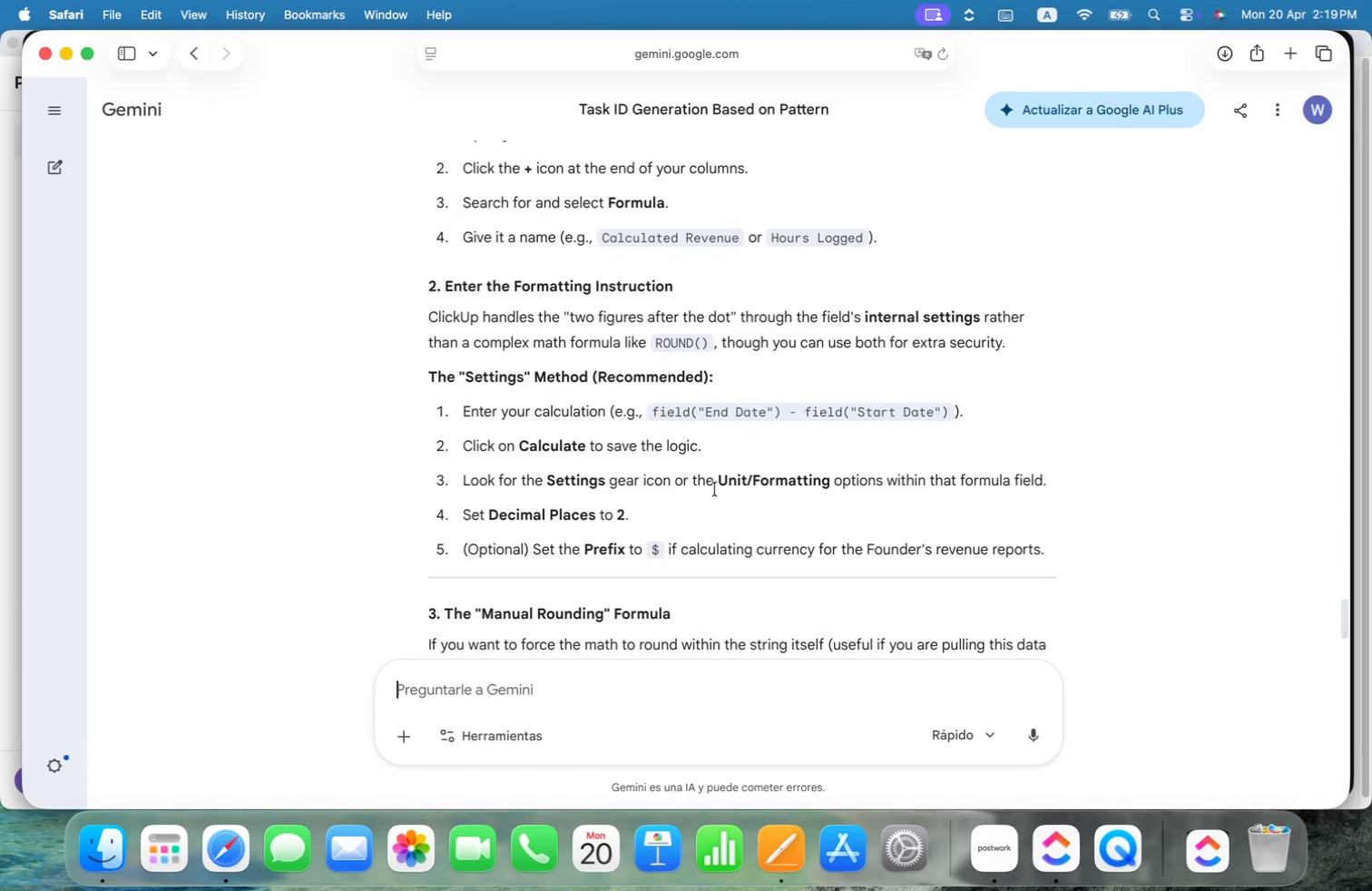 
key(Meta+CommandLeft)
 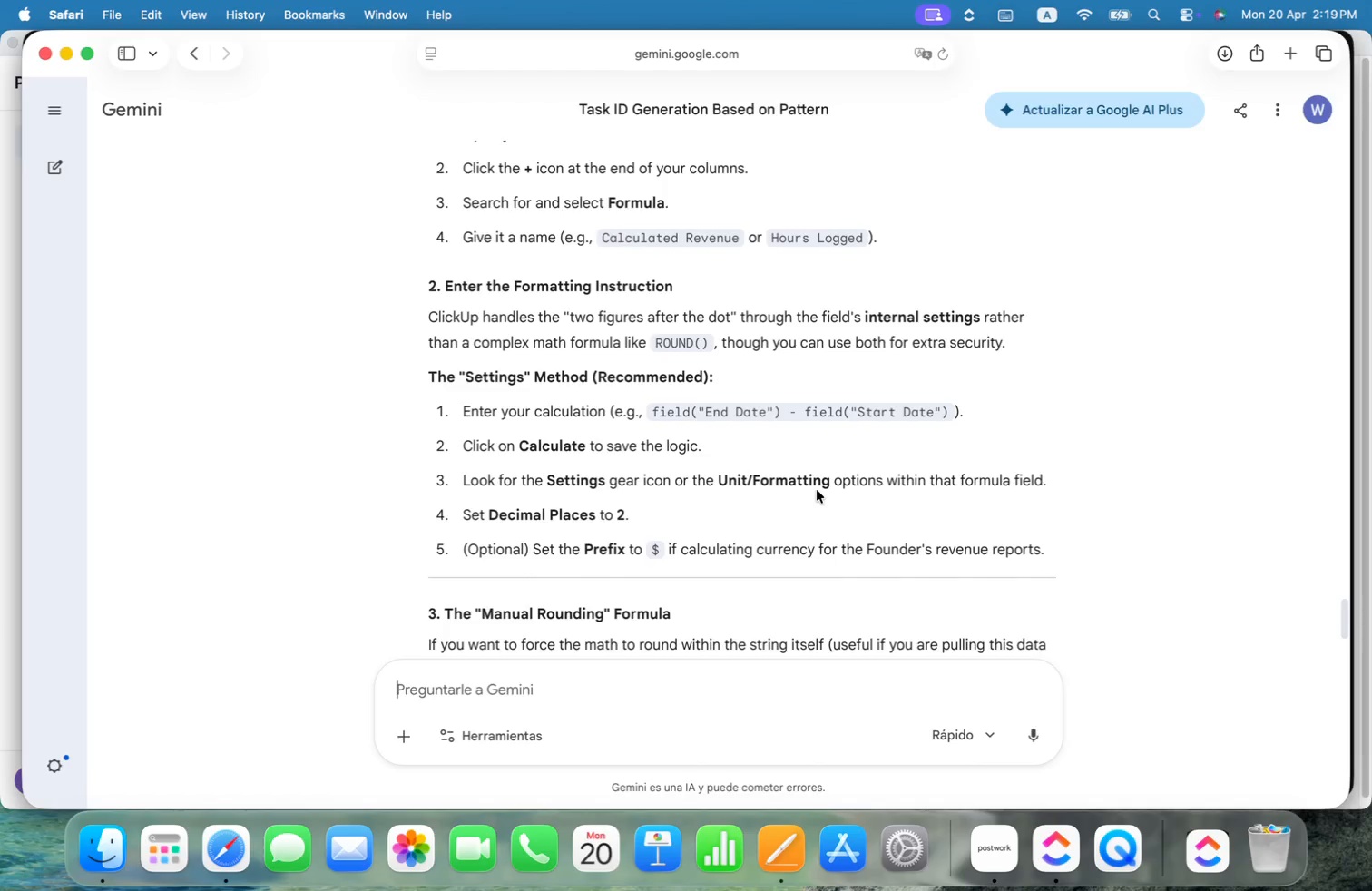 
key(Meta+Tab)
 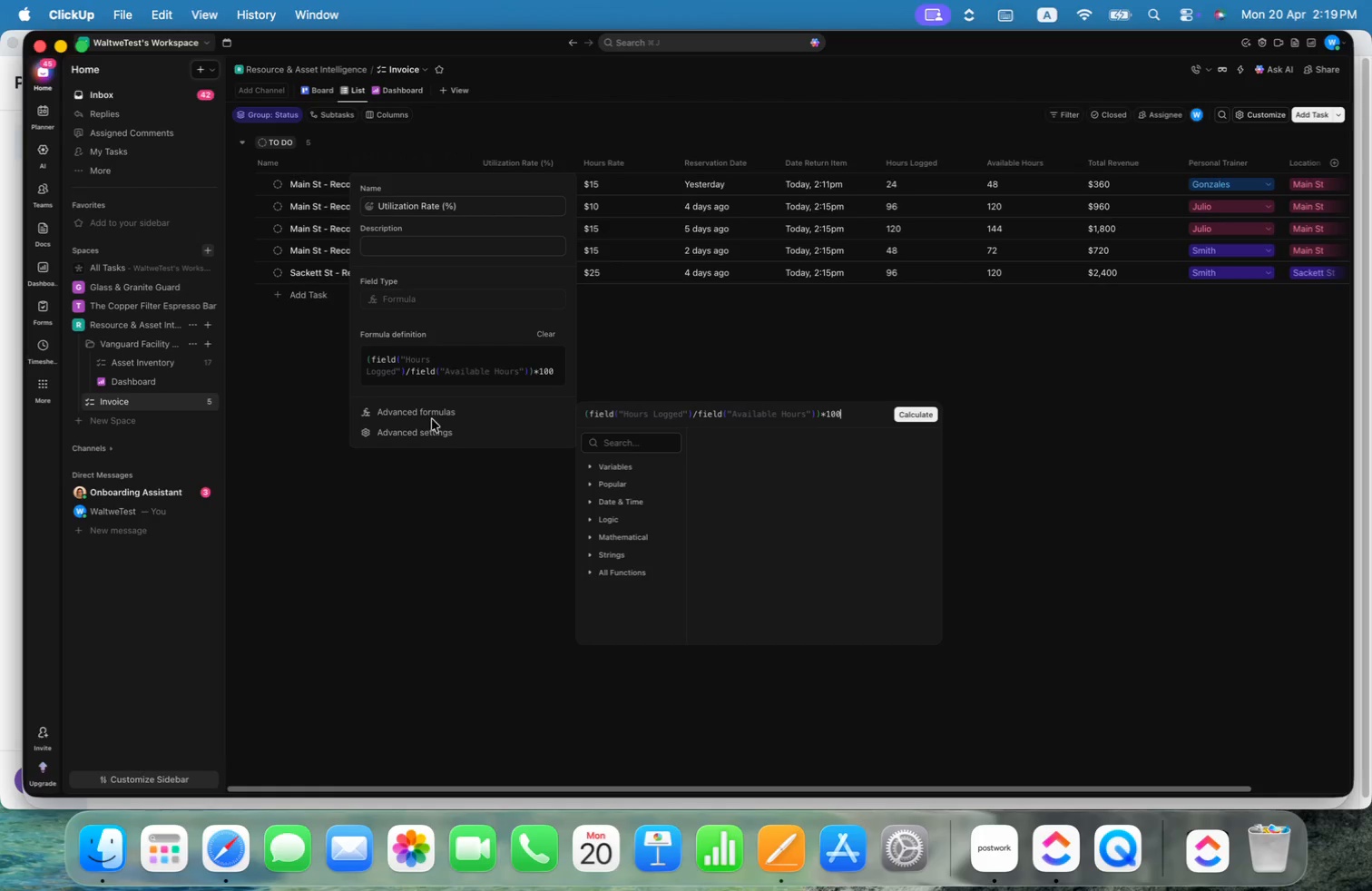 
double_click([408, 433])
 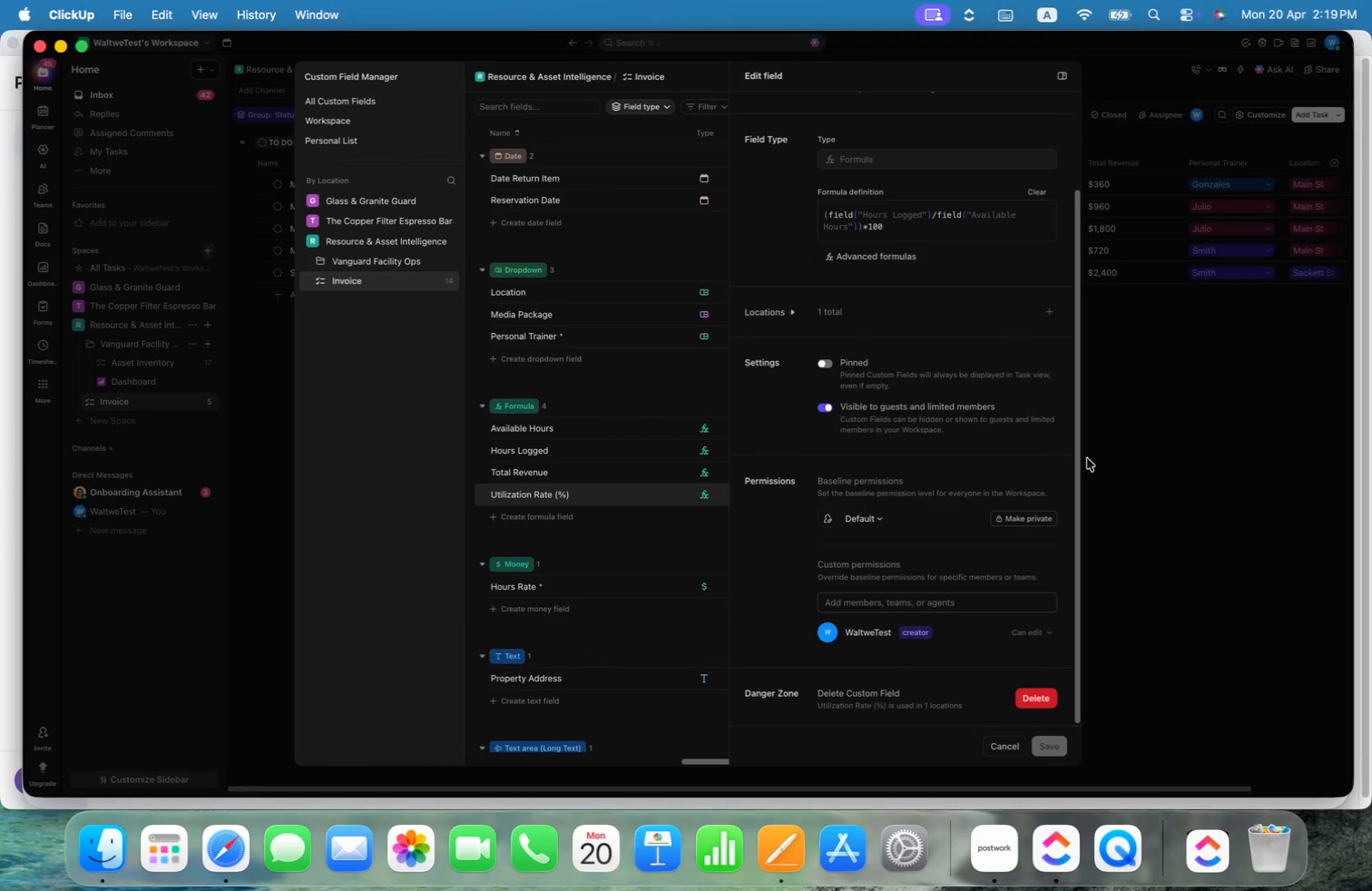 
key(Meta+CommandLeft)
 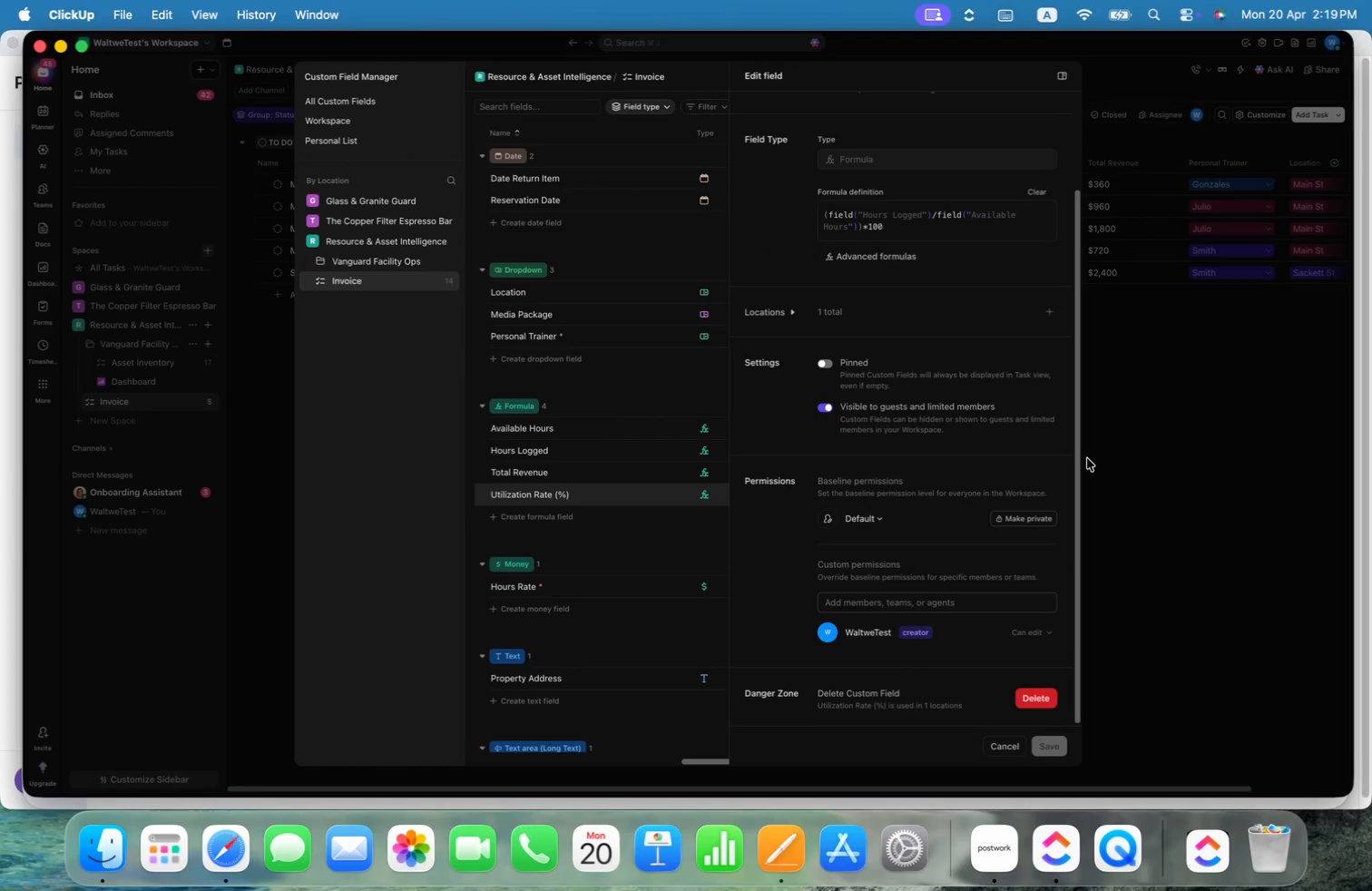 
key(Meta+Tab)
 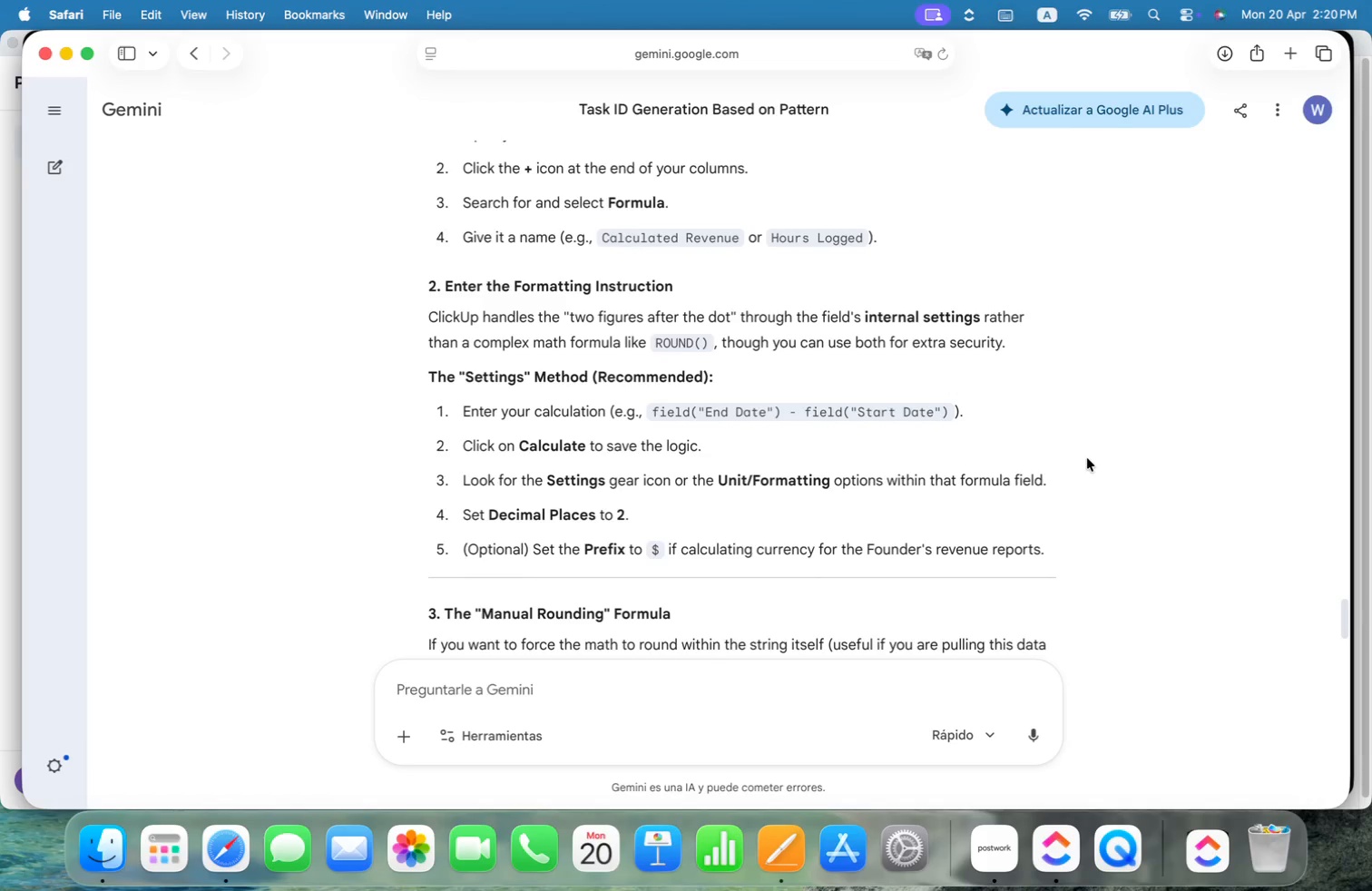 
key(Meta+CommandLeft)
 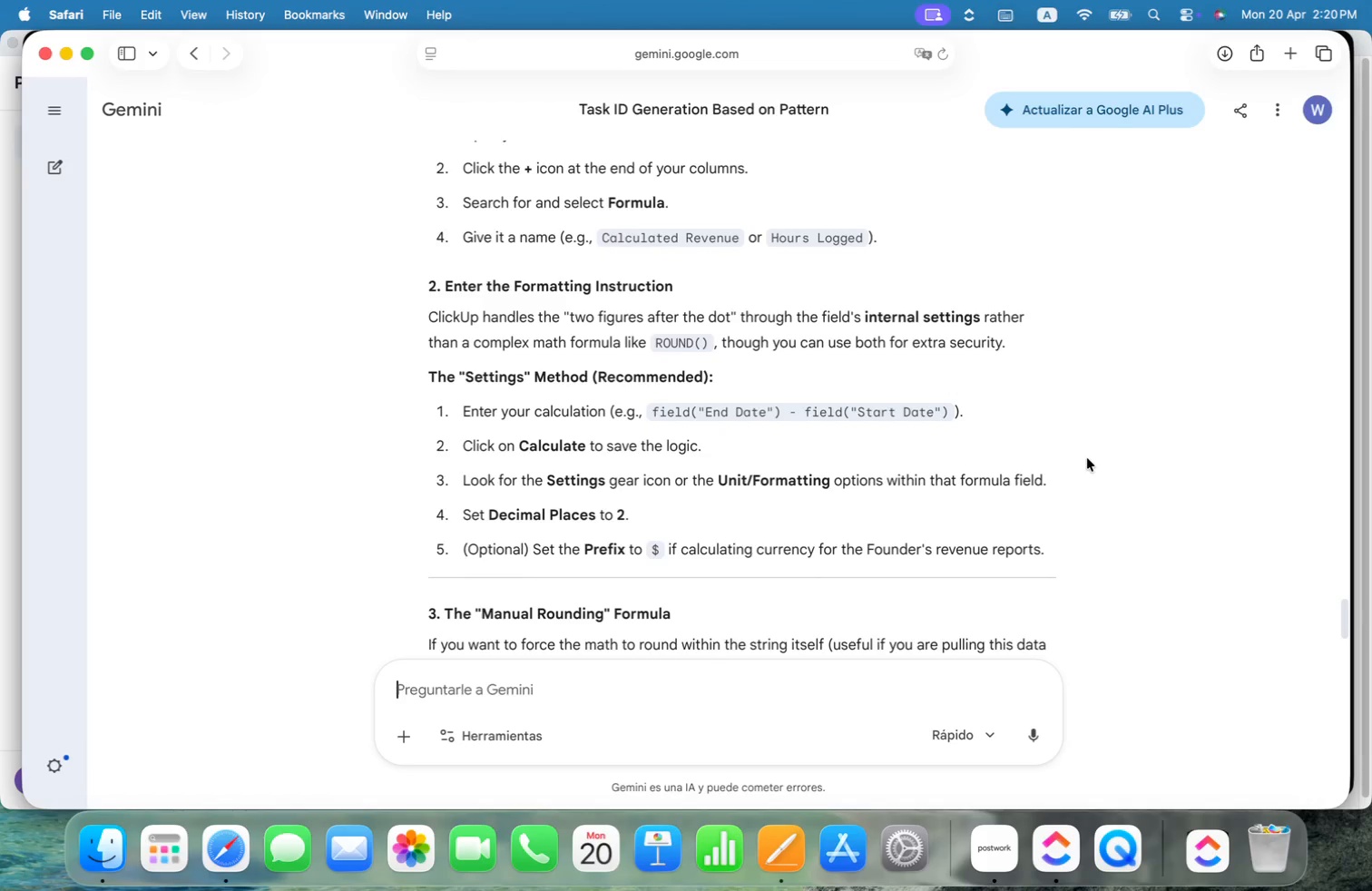 
key(Meta+Tab)
 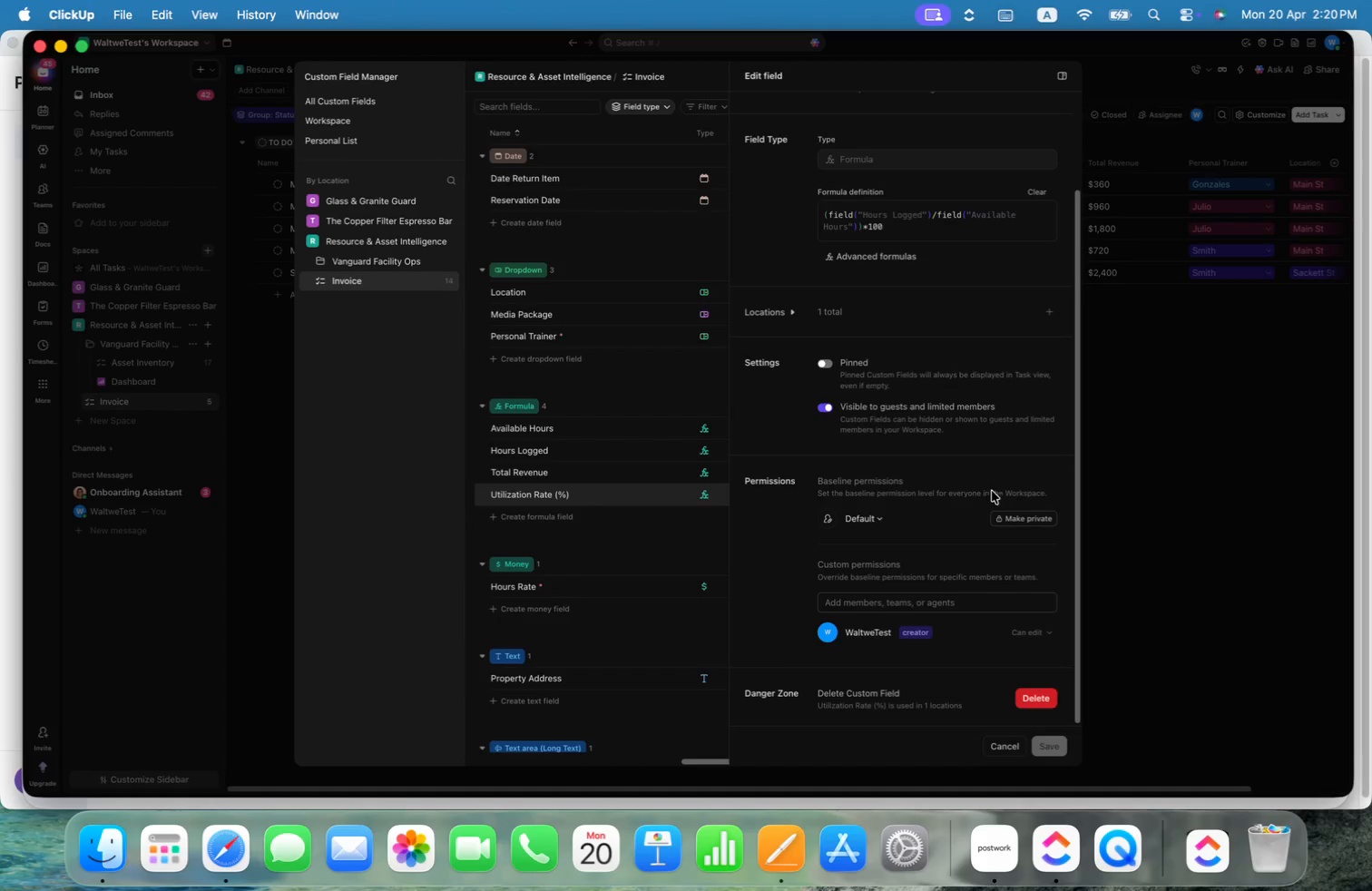 
scroll: coordinate [1015, 475], scroll_direction: up, amount: 4.0
 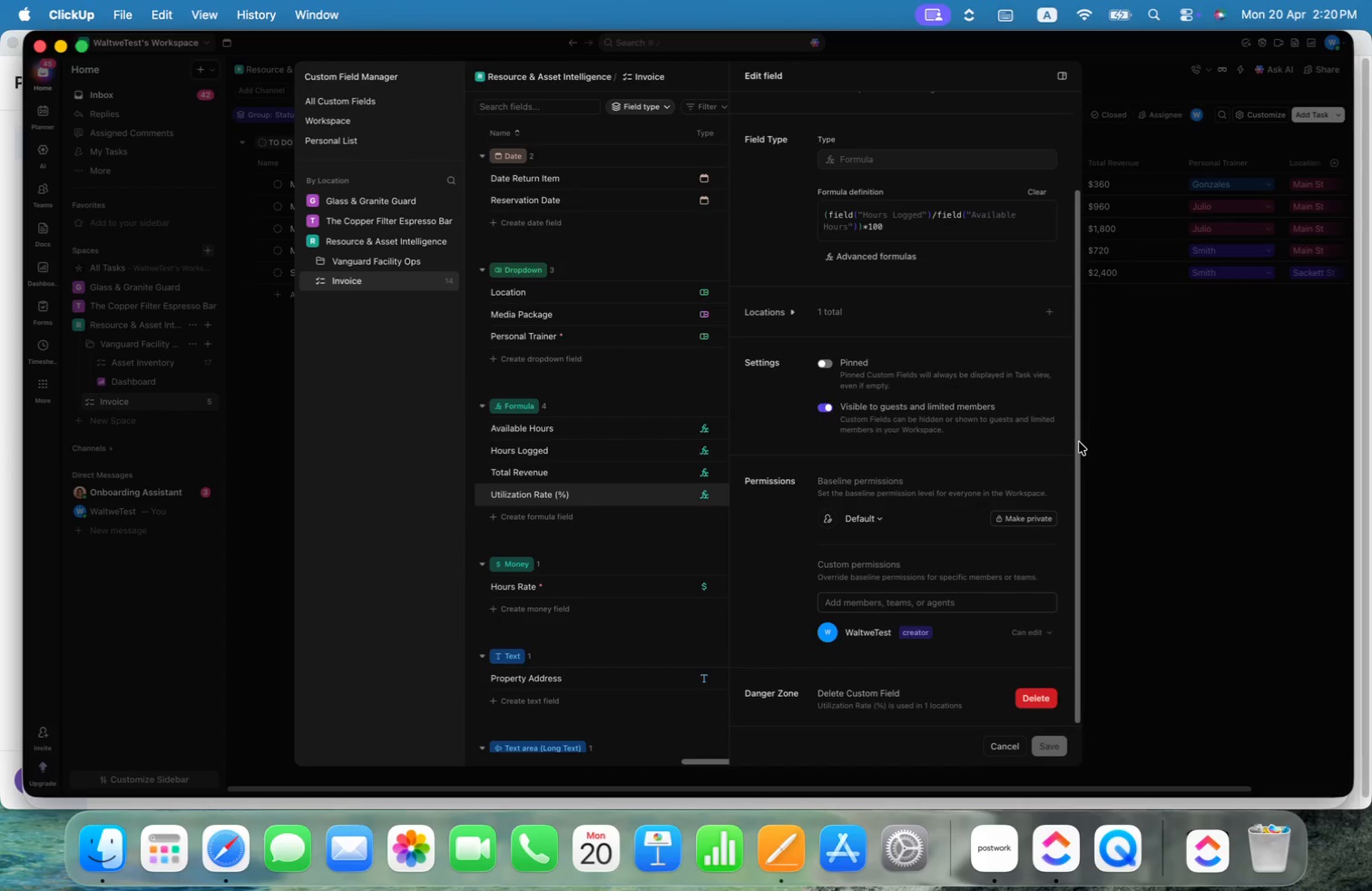 
left_click_drag(start_coordinate=[1077, 442], to_coordinate=[1083, 475])
 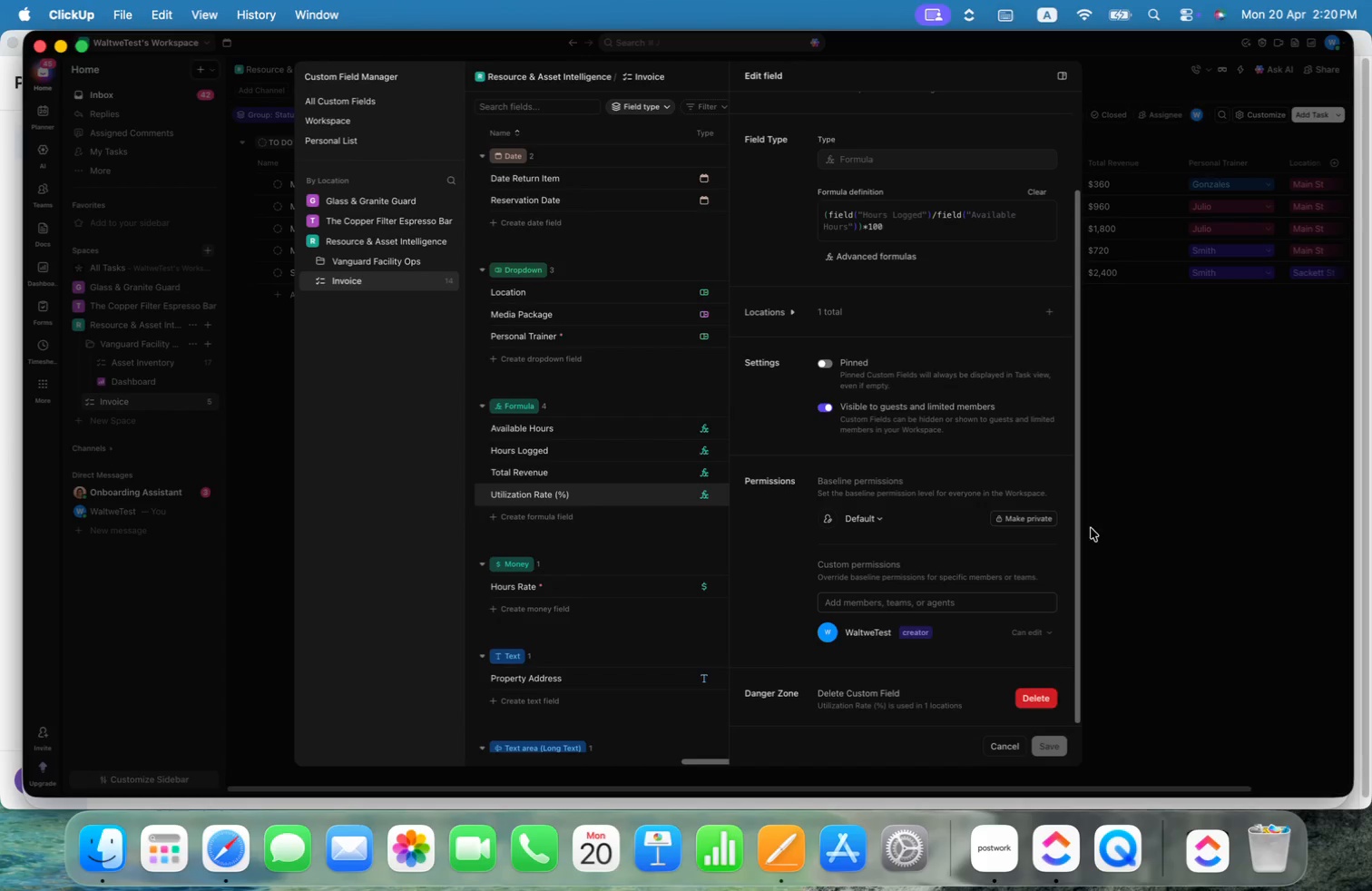 
left_click_drag(start_coordinate=[1080, 529], to_coordinate=[1080, 348])
 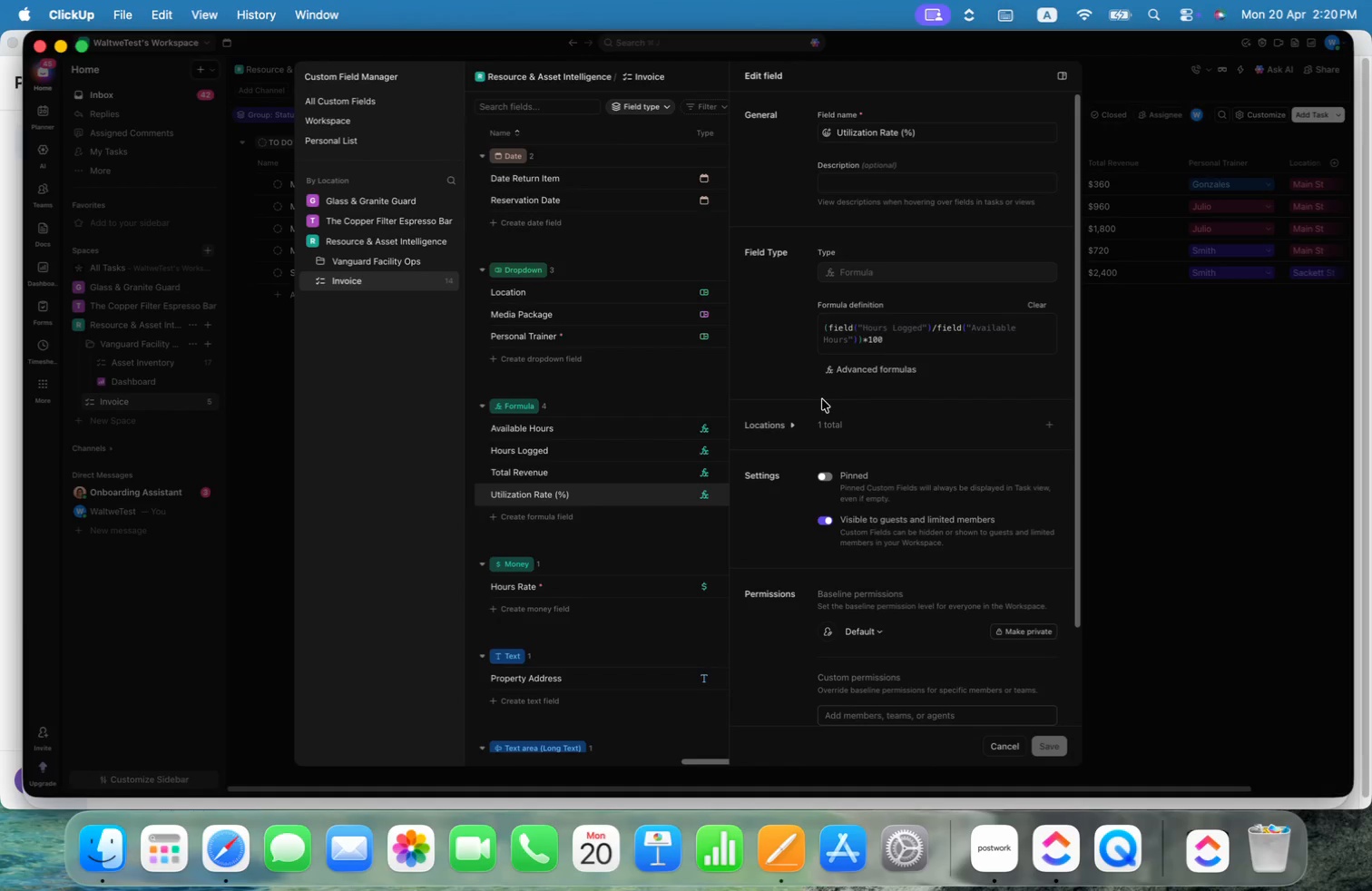 
left_click([828, 422])
 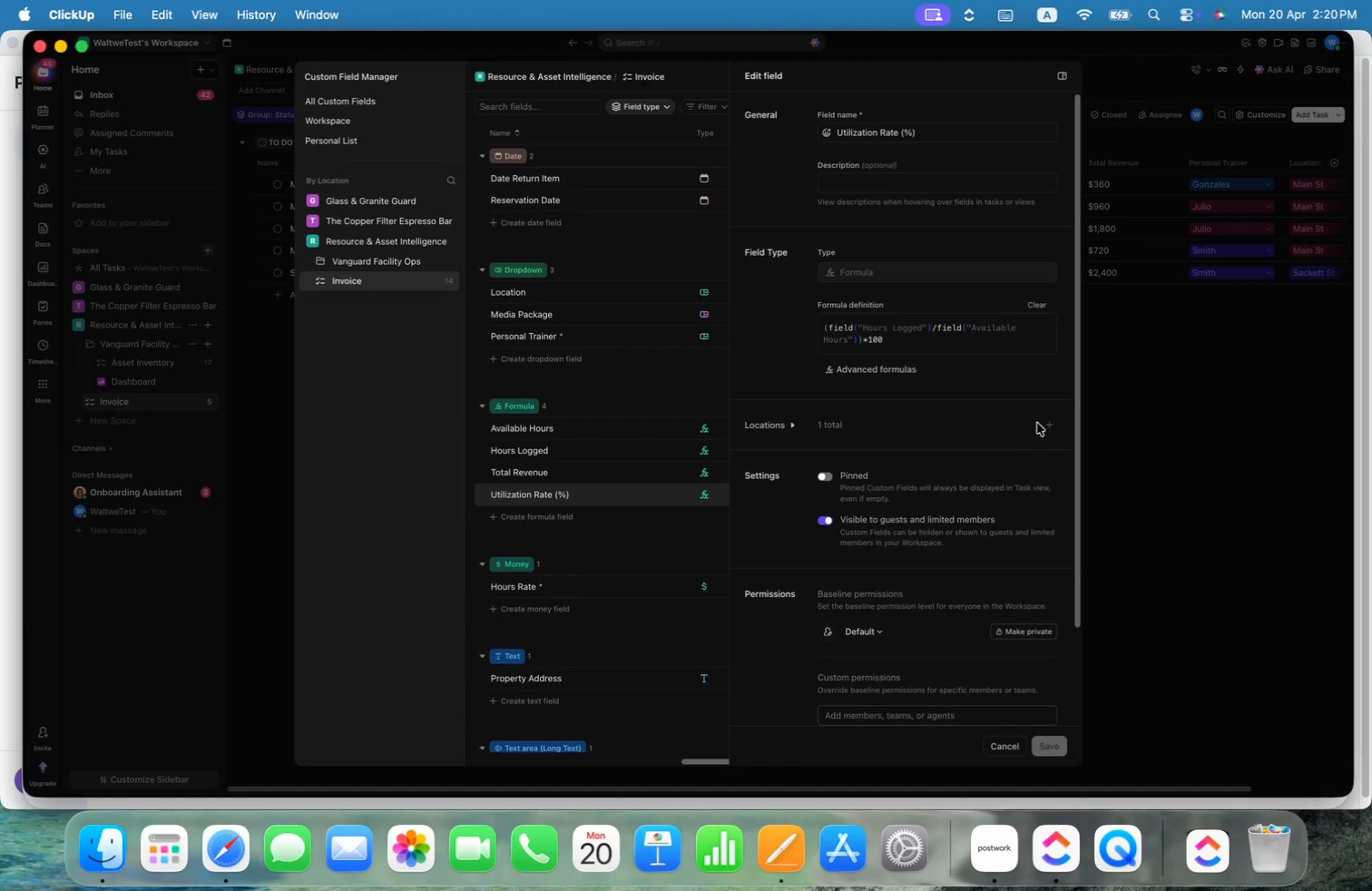 
left_click([1047, 425])
 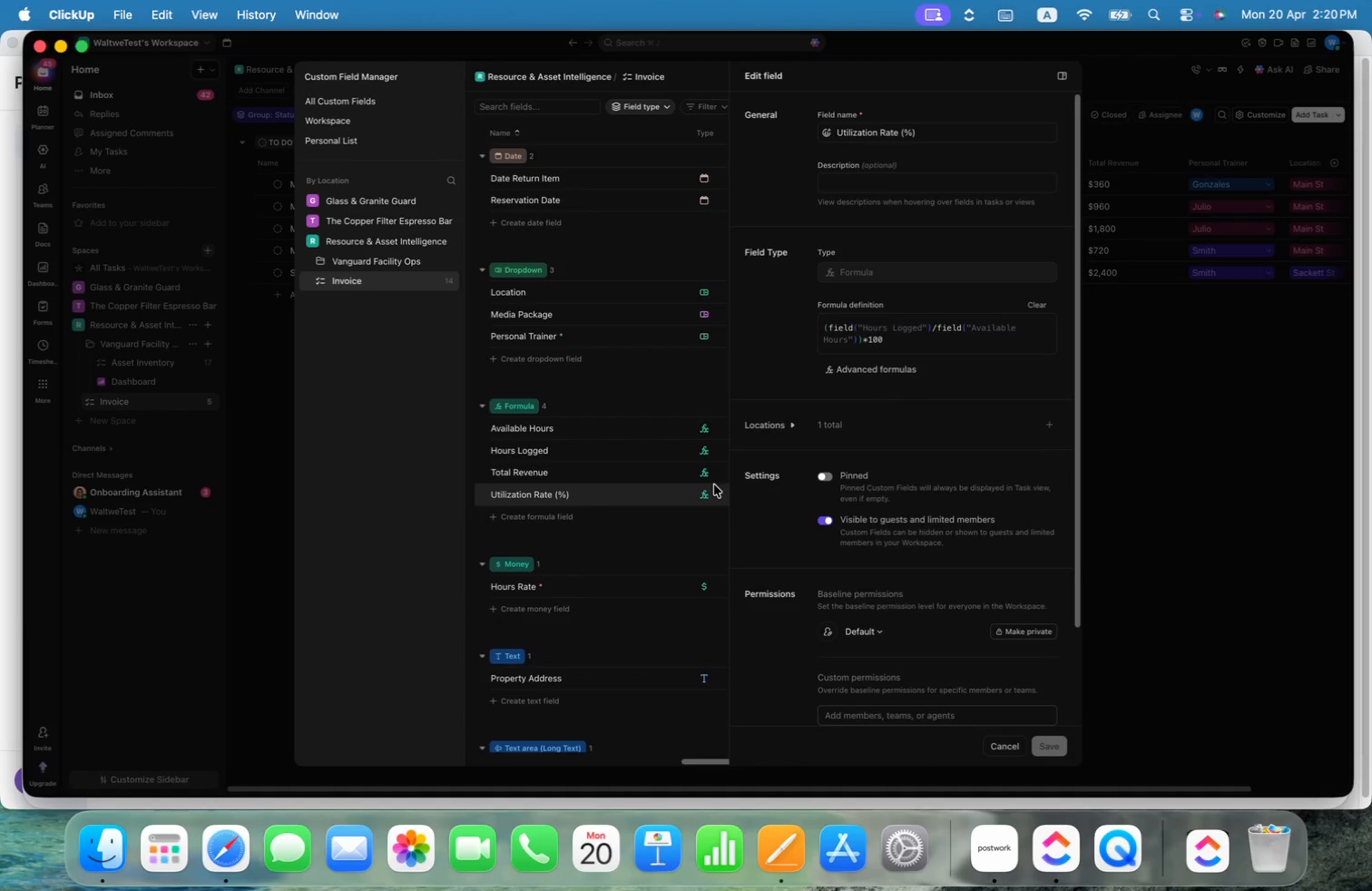 
scroll: coordinate [1049, 297], scroll_direction: up, amount: 1.0
 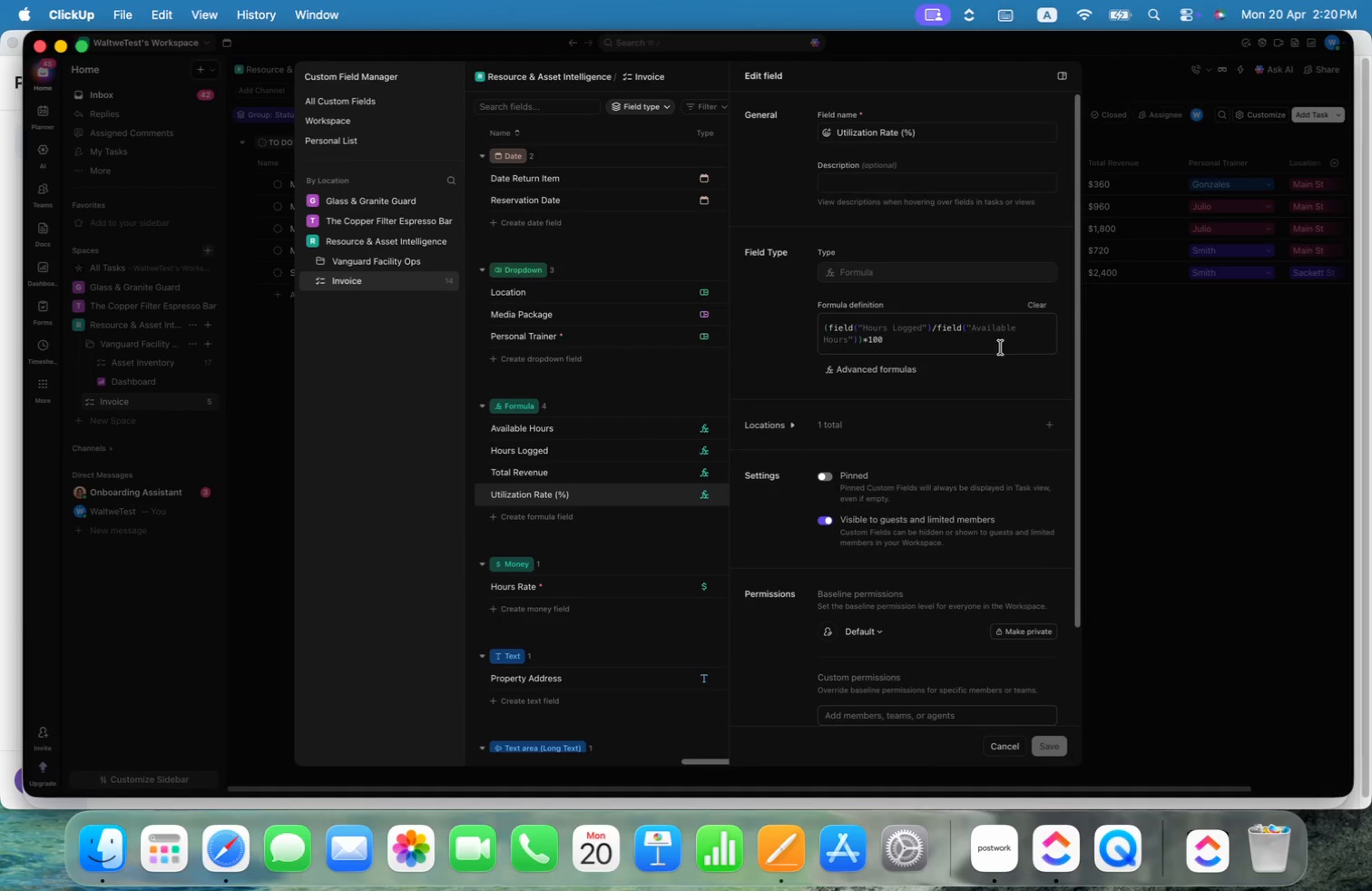 
left_click([883, 366])
 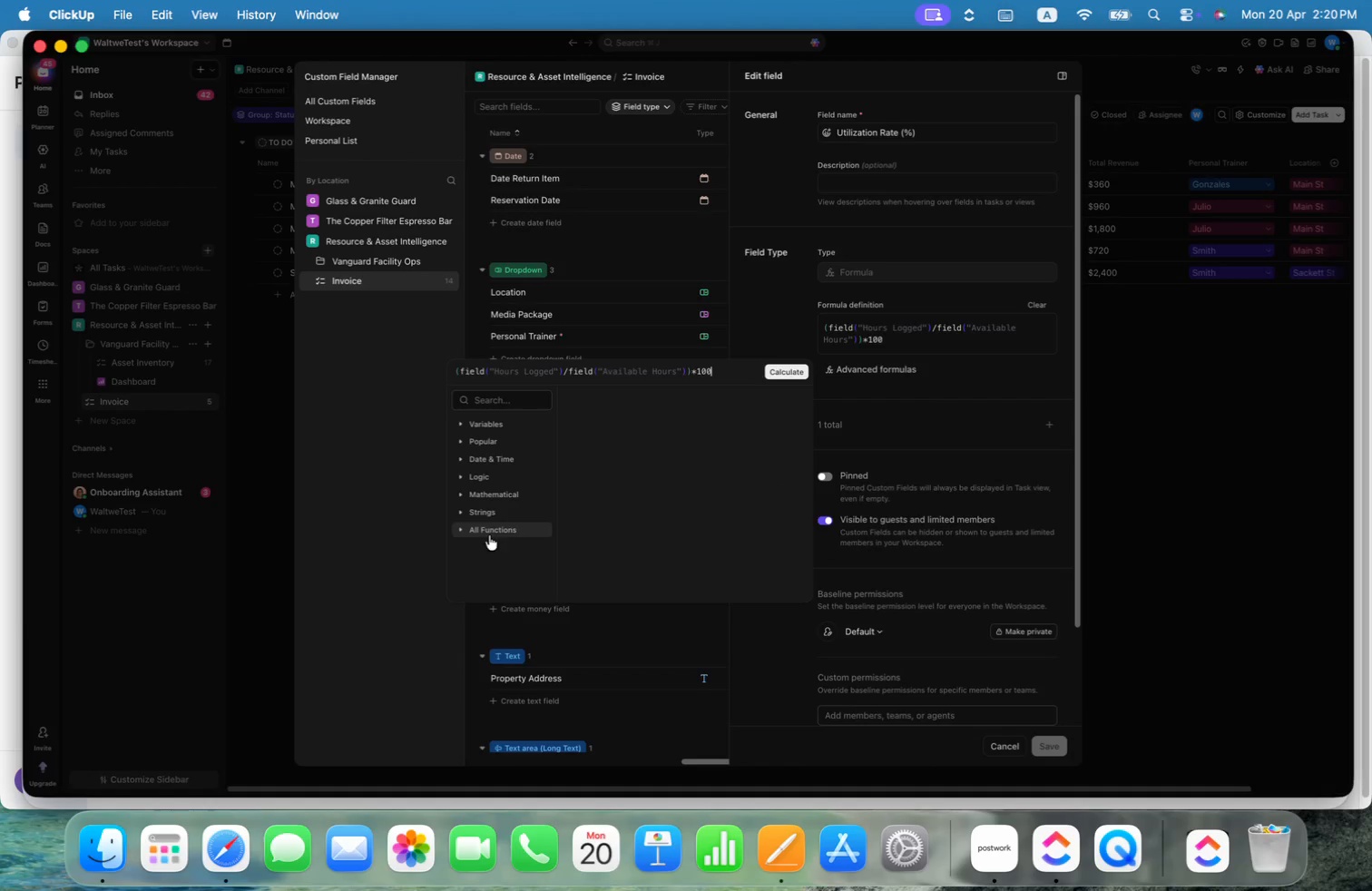 
left_click([519, 405])
 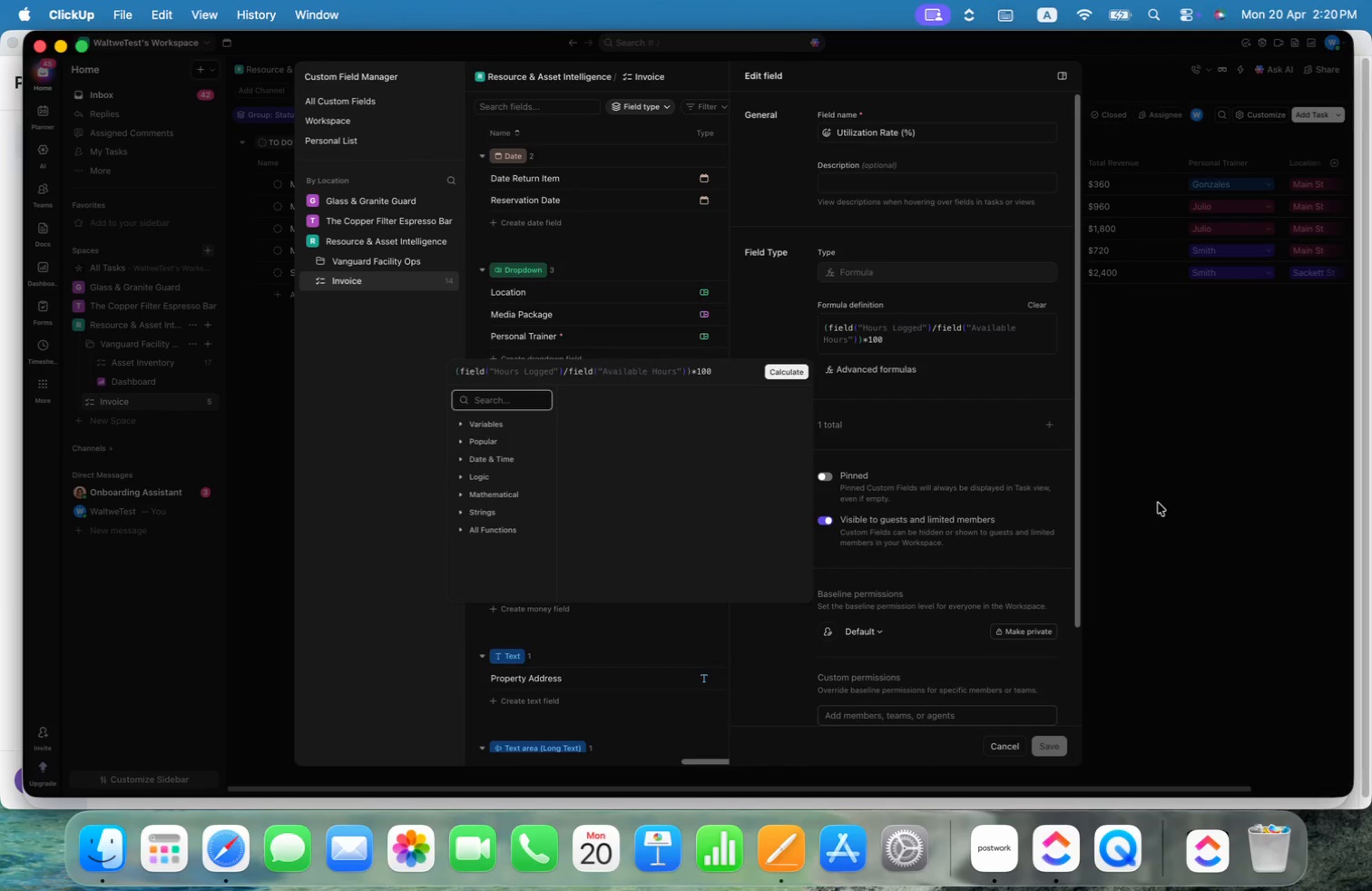 
scroll: coordinate [1159, 503], scroll_direction: up, amount: 4.0
 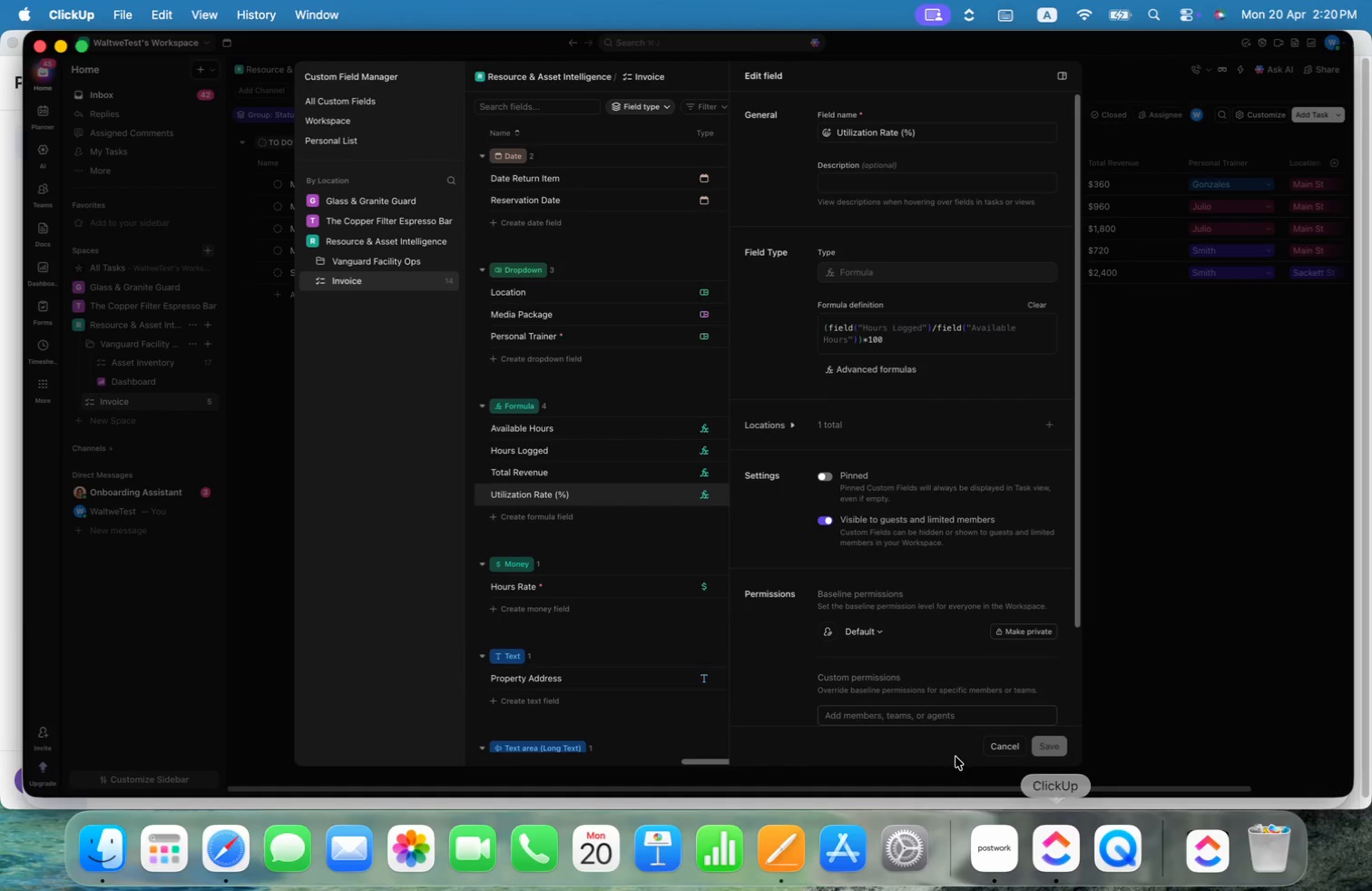 
mouse_move([948, 710])
 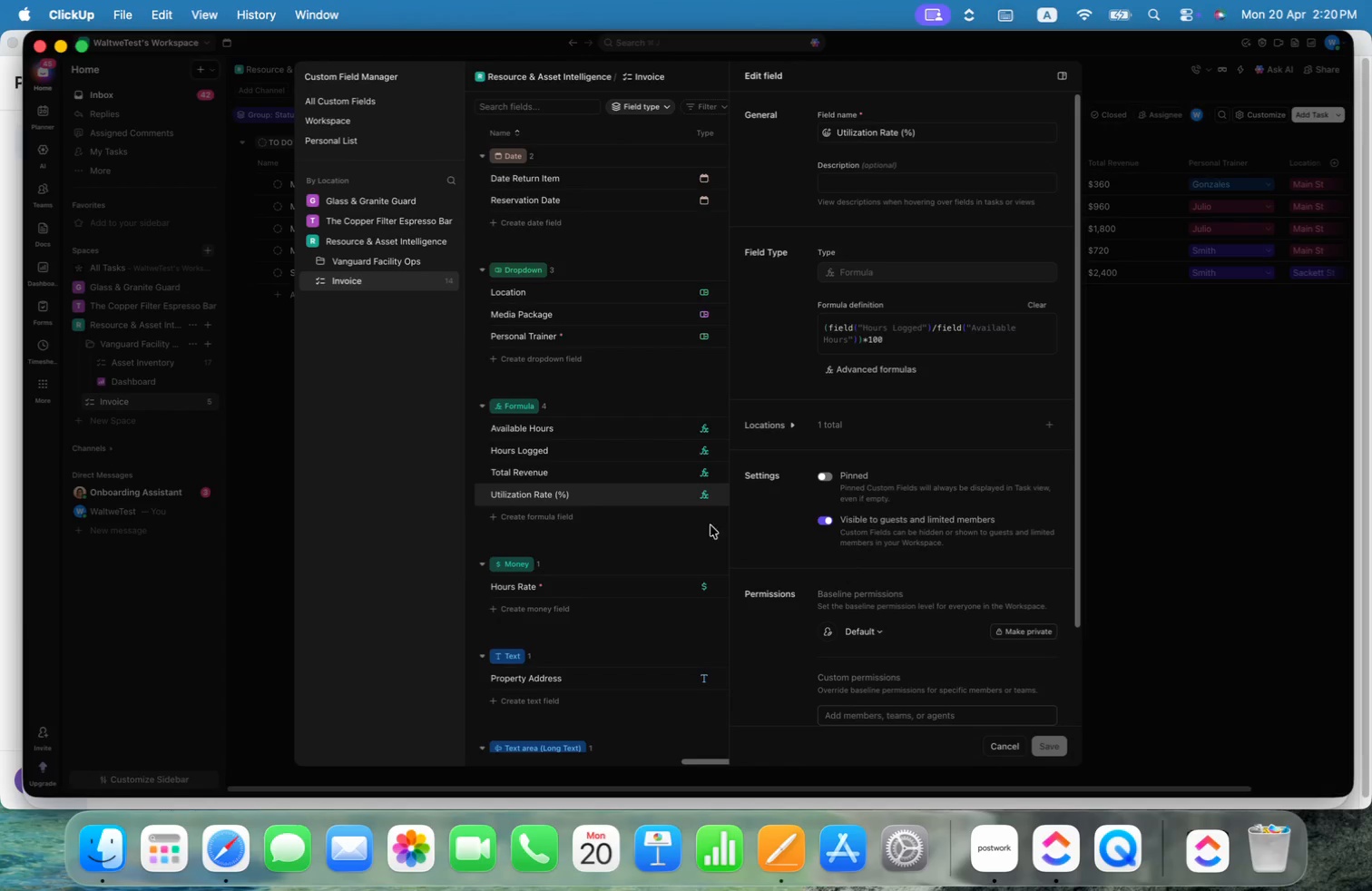 
left_click([674, 500])
 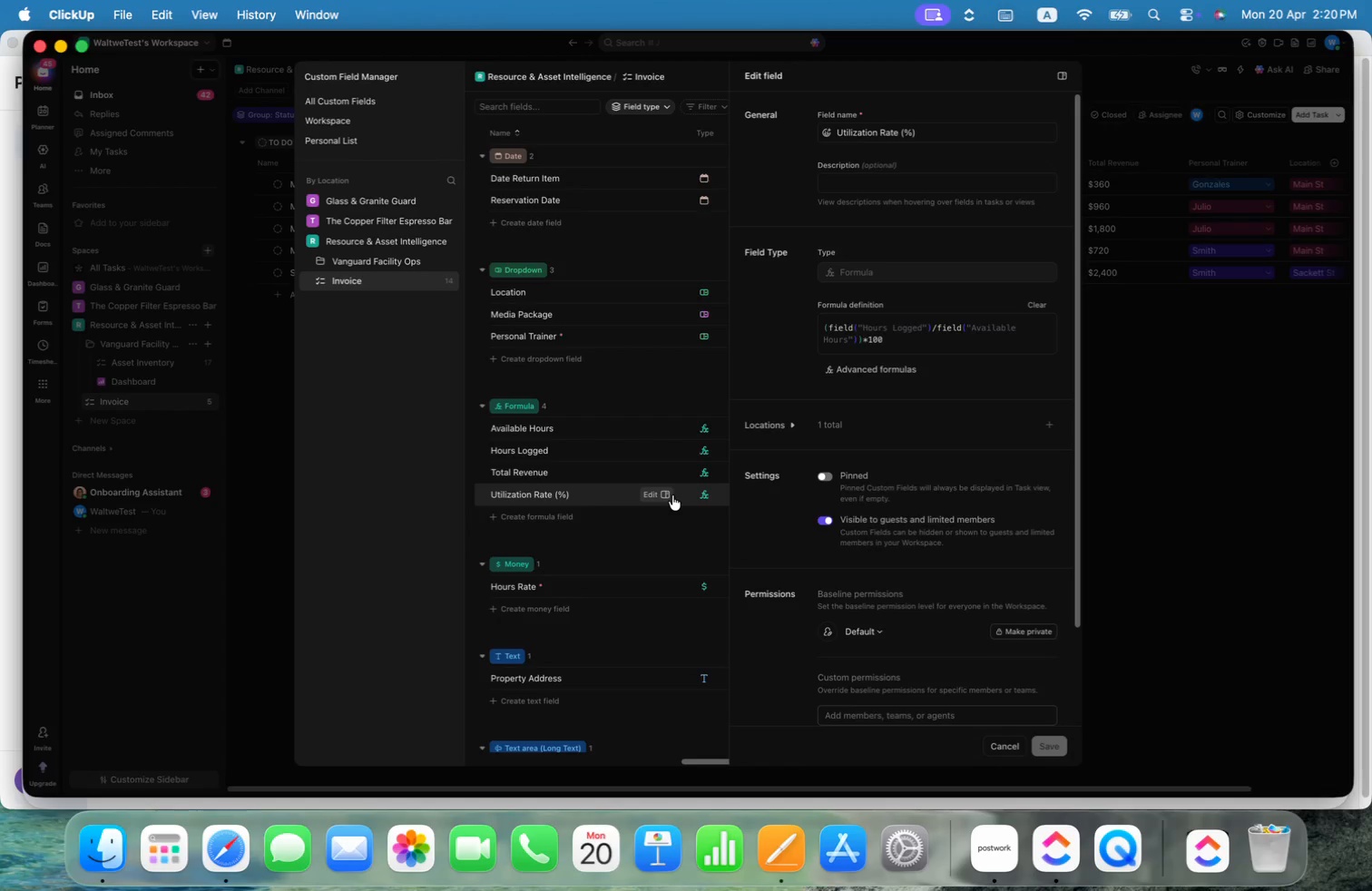 
left_click([682, 497])
 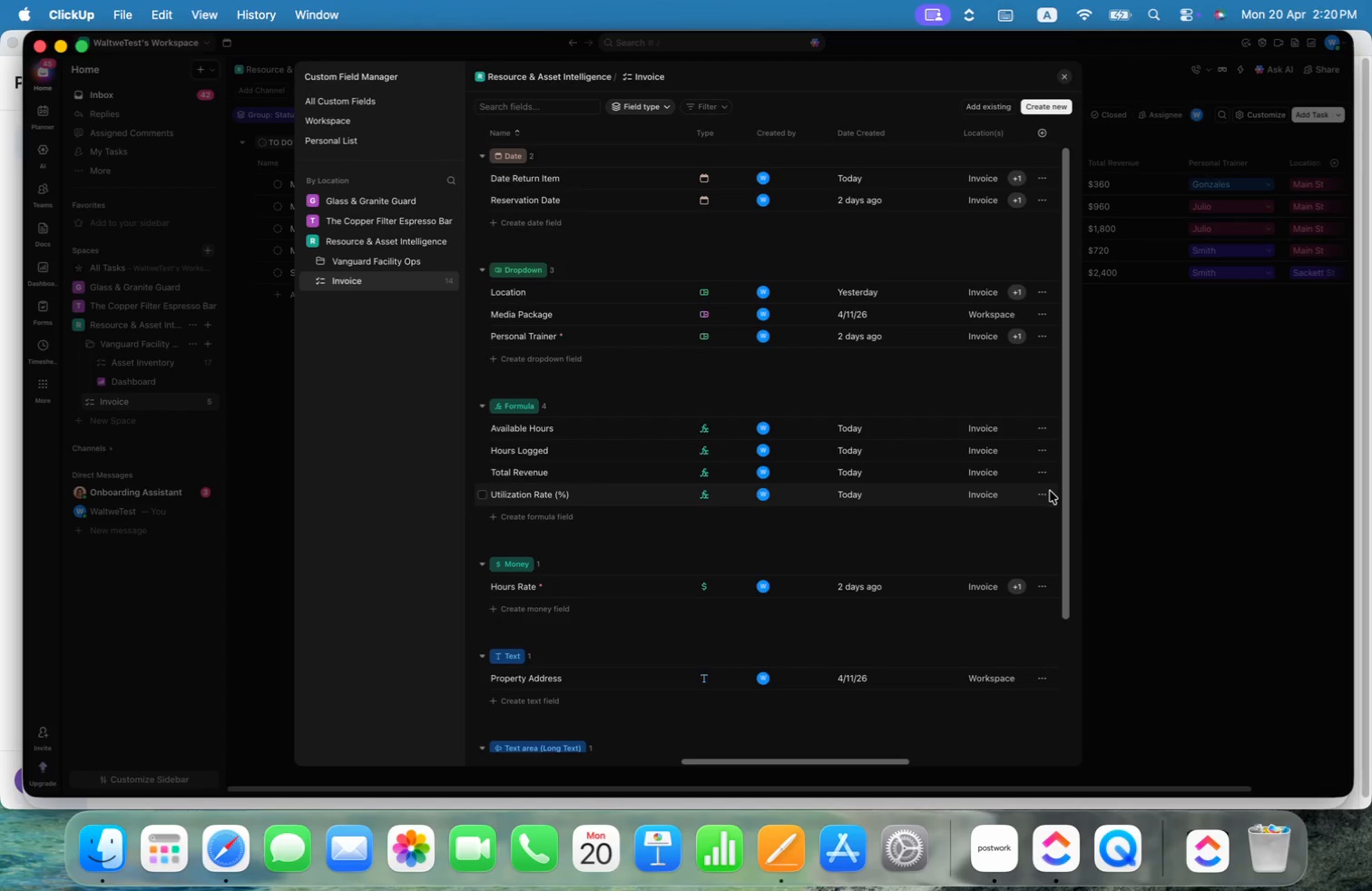 
left_click([1045, 496])
 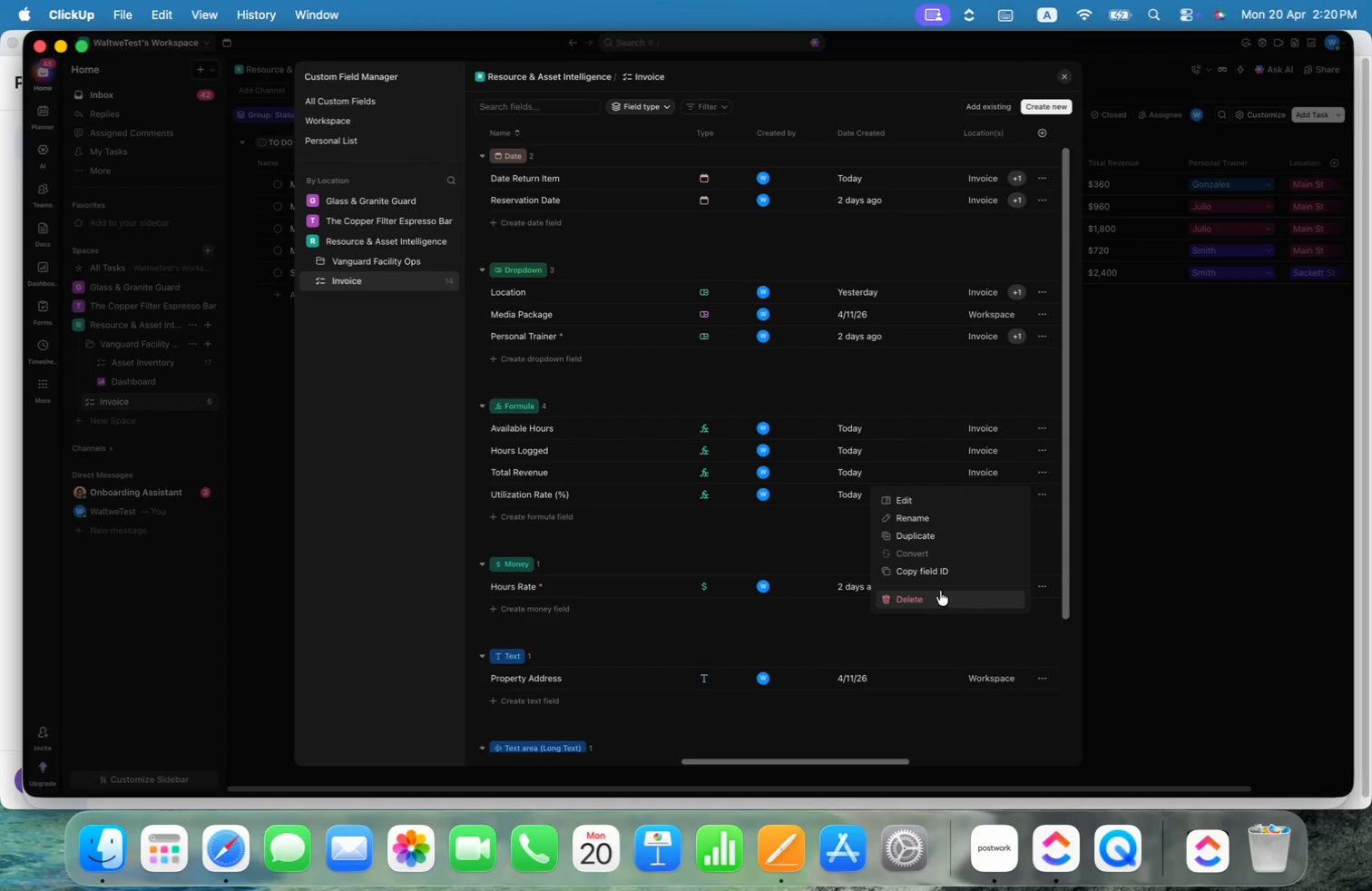 
left_click([949, 501])
 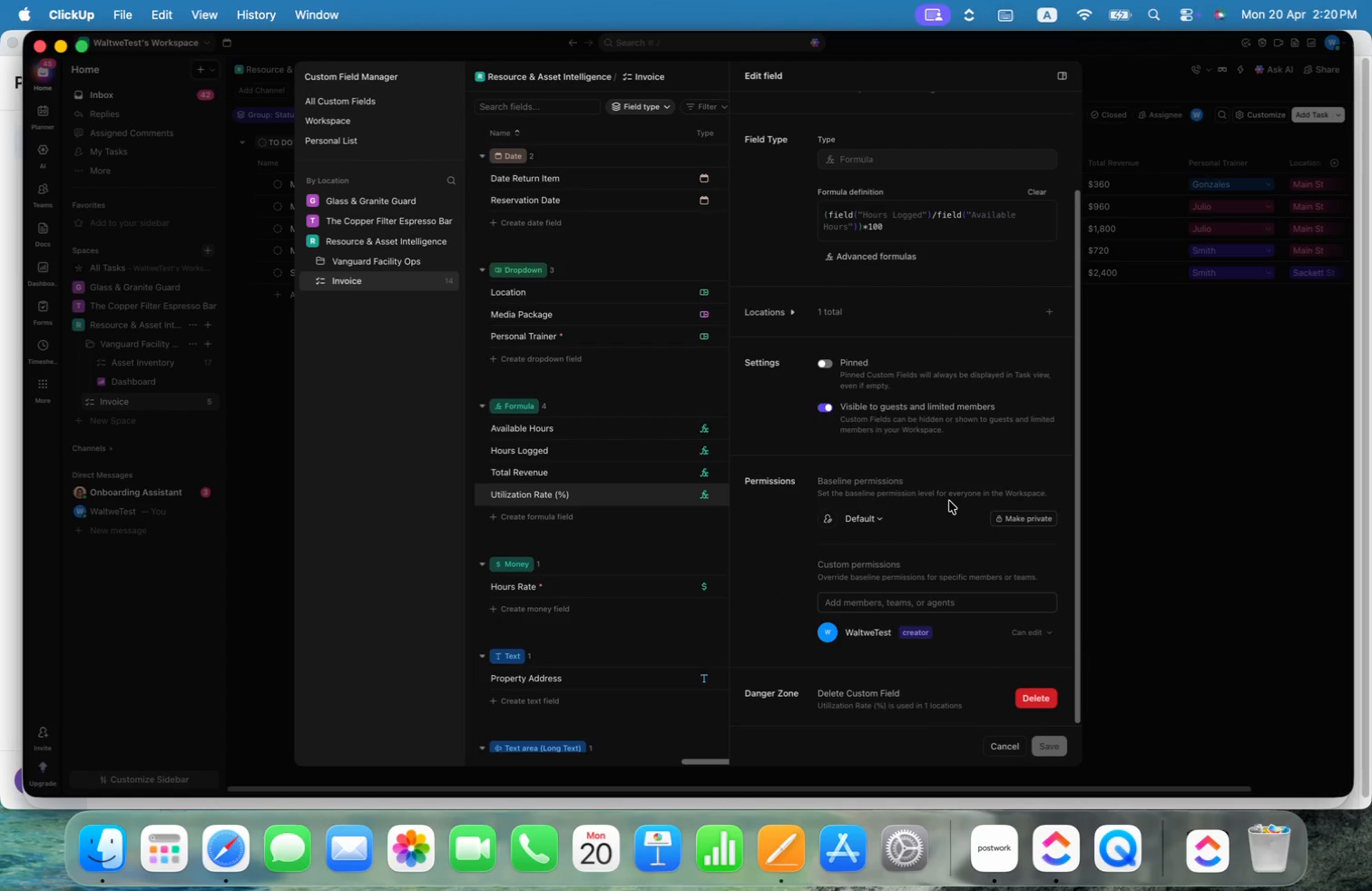 
scroll: coordinate [959, 405], scroll_direction: down, amount: 17.0
 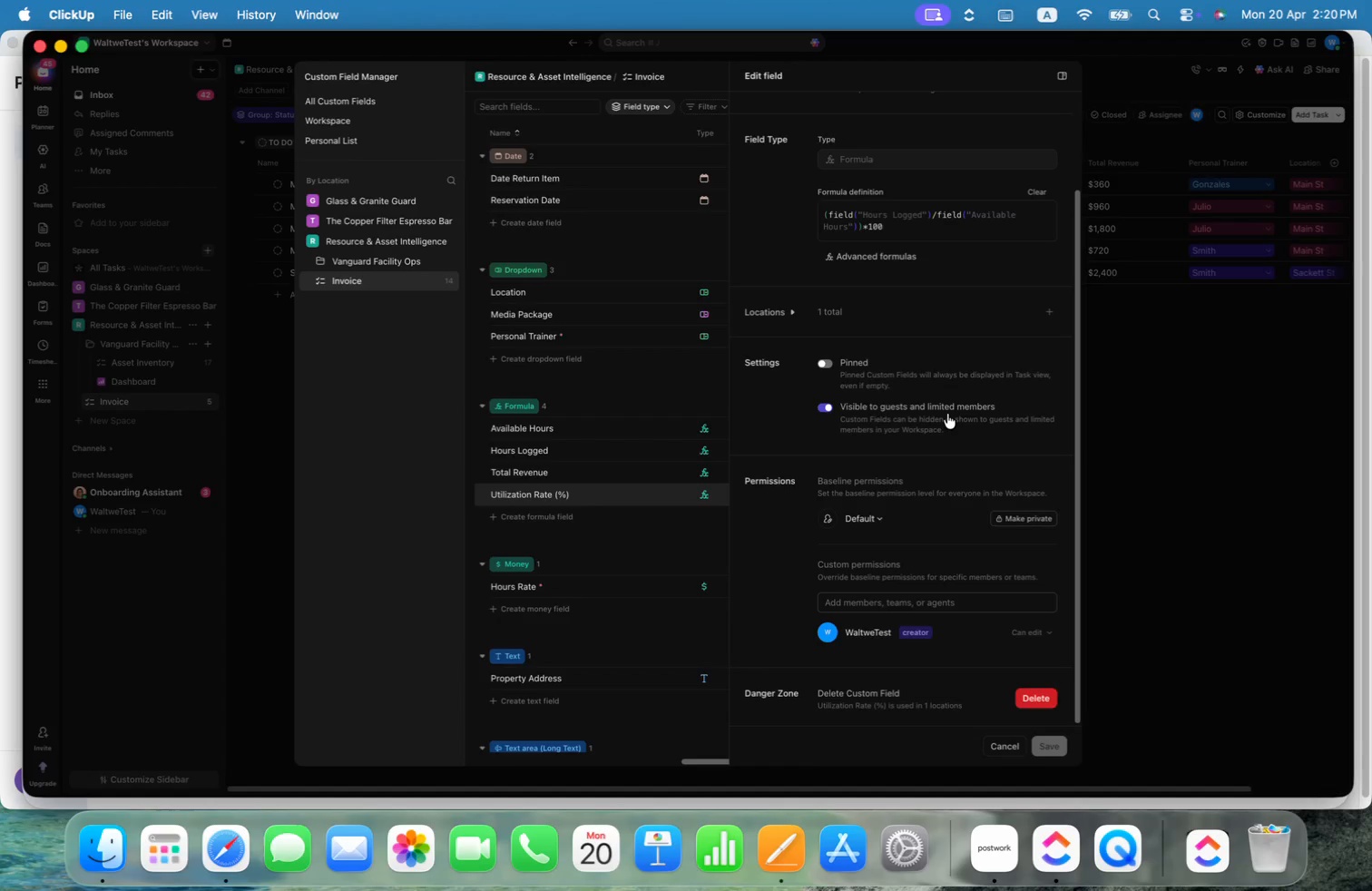 
scroll: coordinate [946, 414], scroll_direction: none, amount: 0.0
 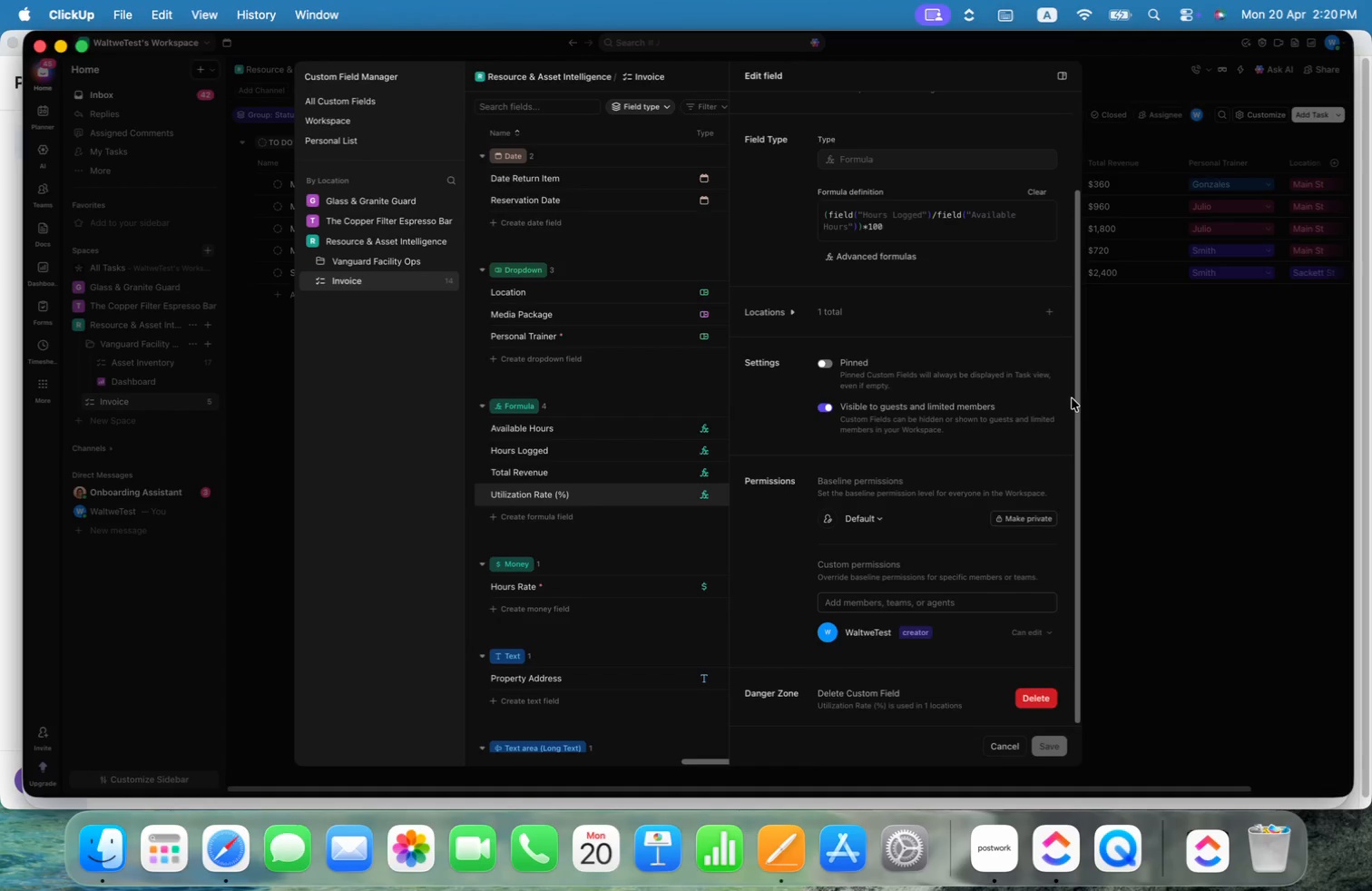 
left_click_drag(start_coordinate=[1079, 405], to_coordinate=[1097, 276])
 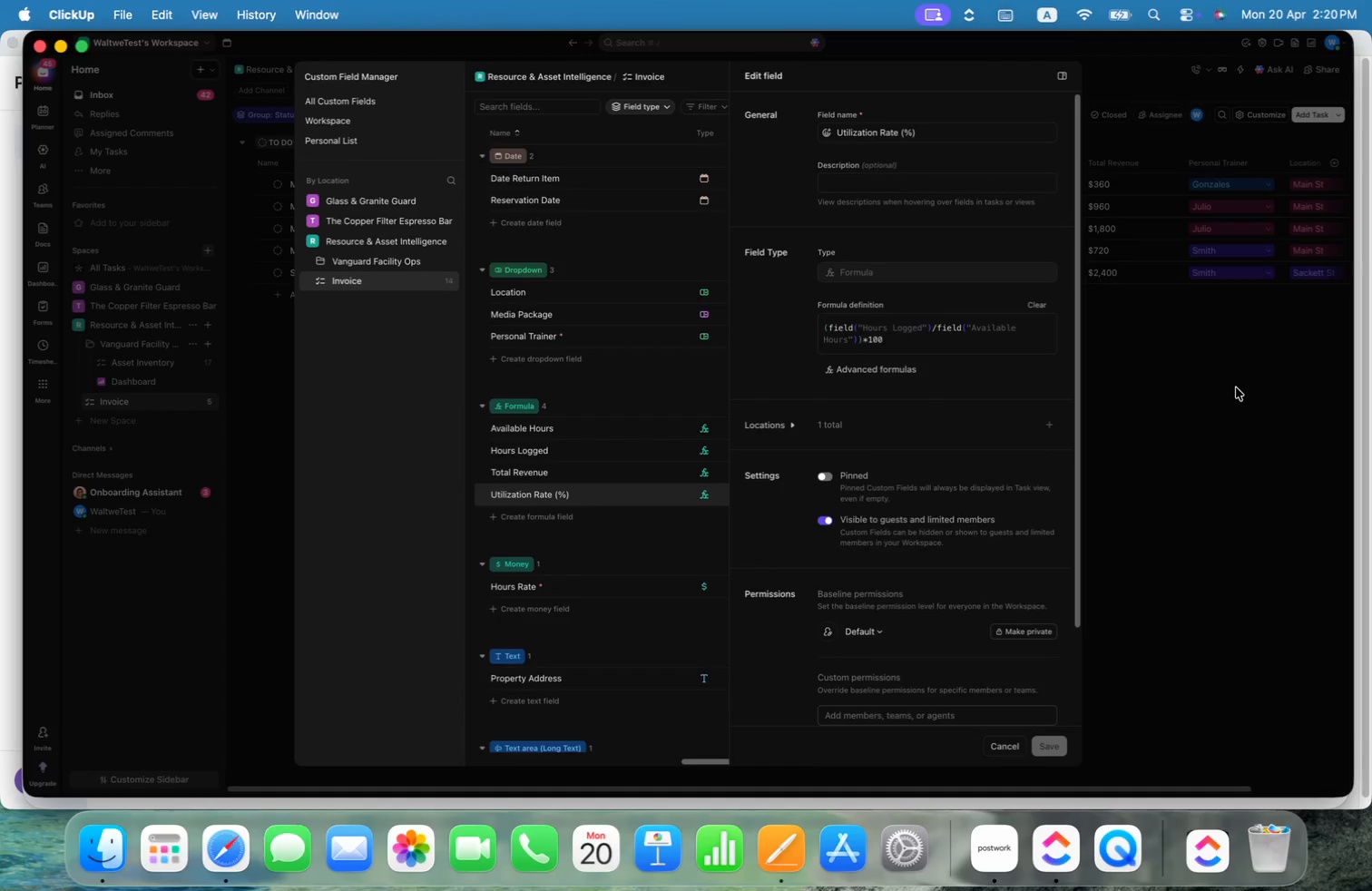 
double_click([1236, 387])
 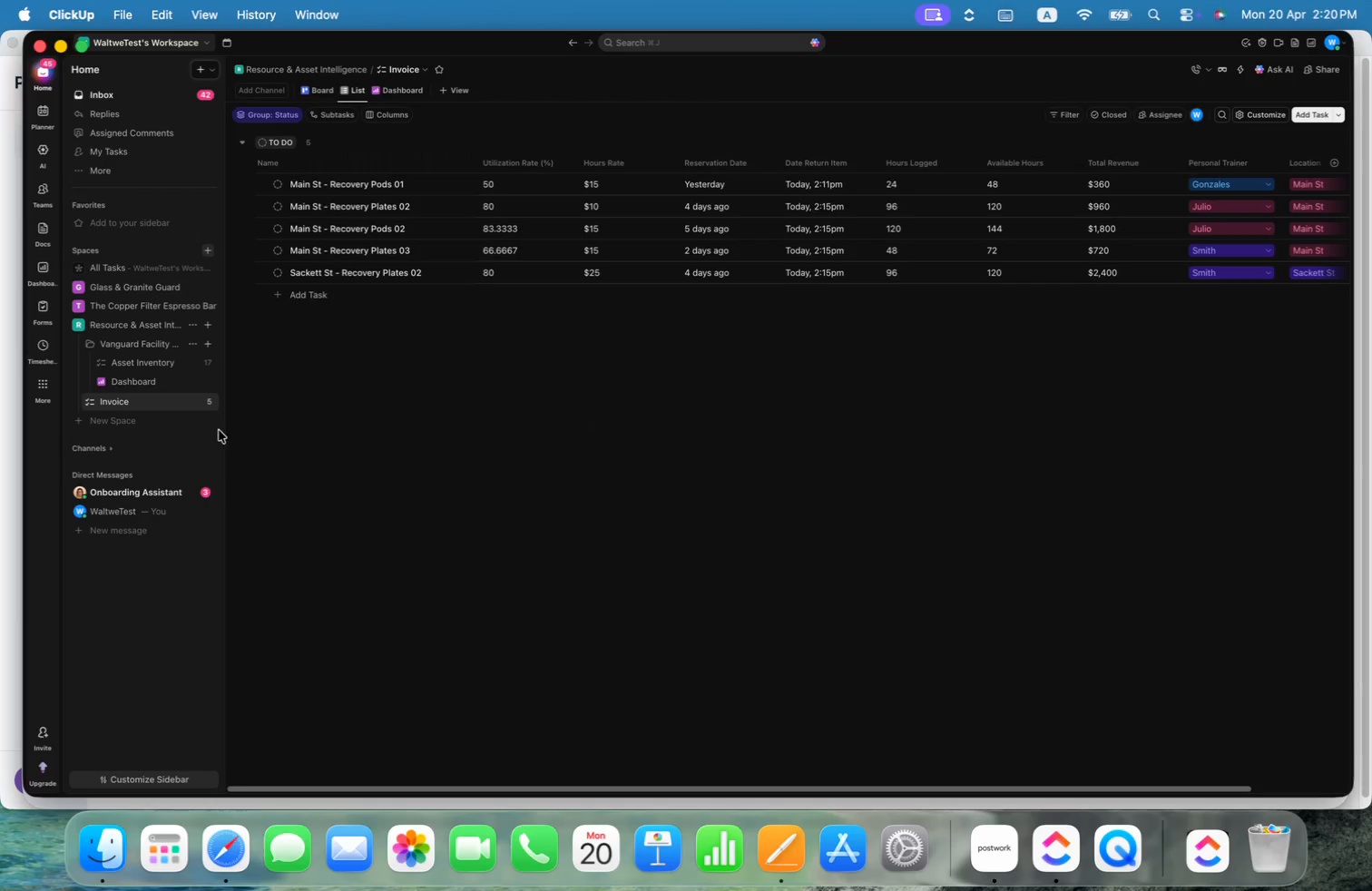 
left_click([127, 376])
 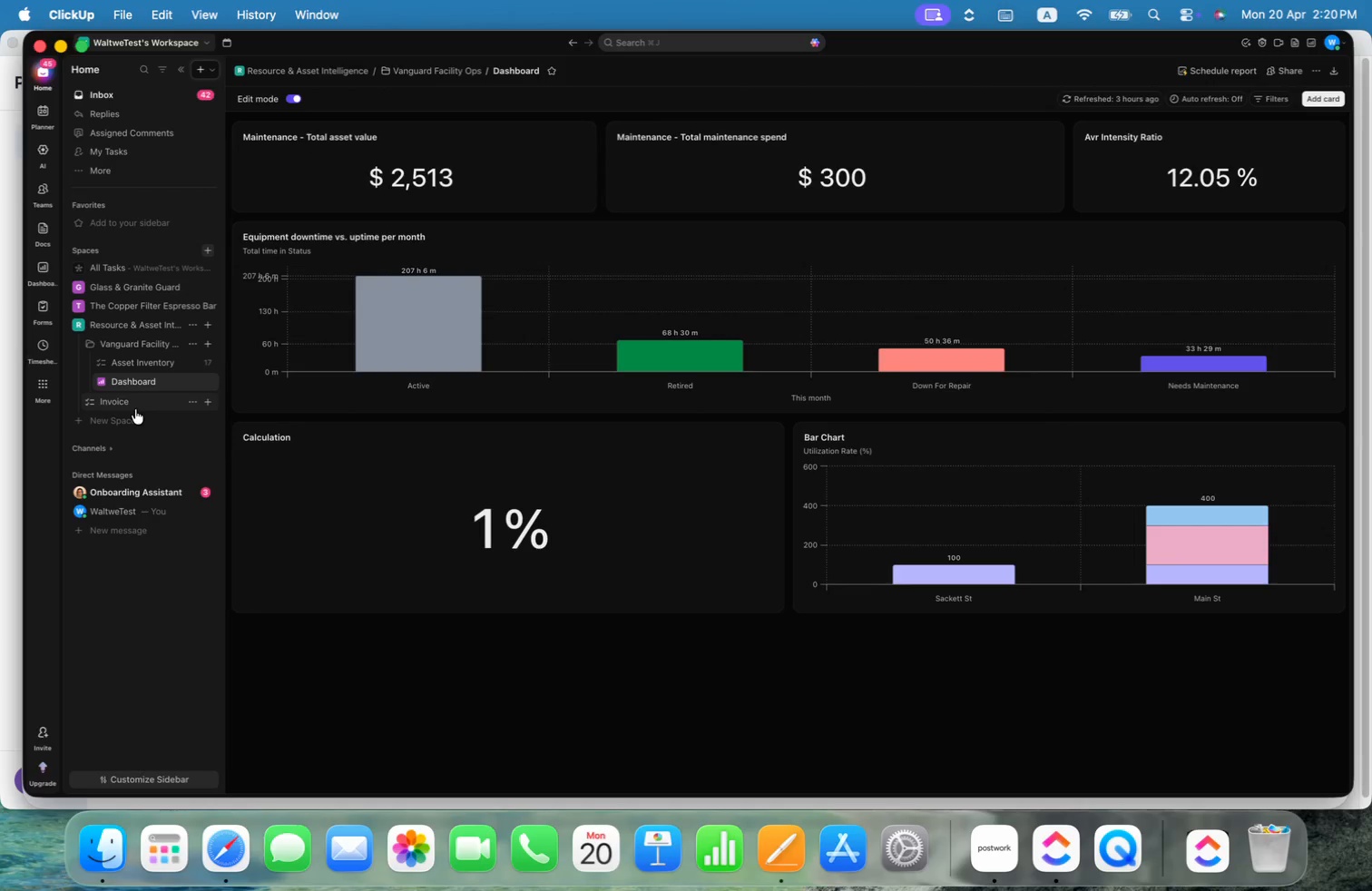 
left_click([128, 402])
 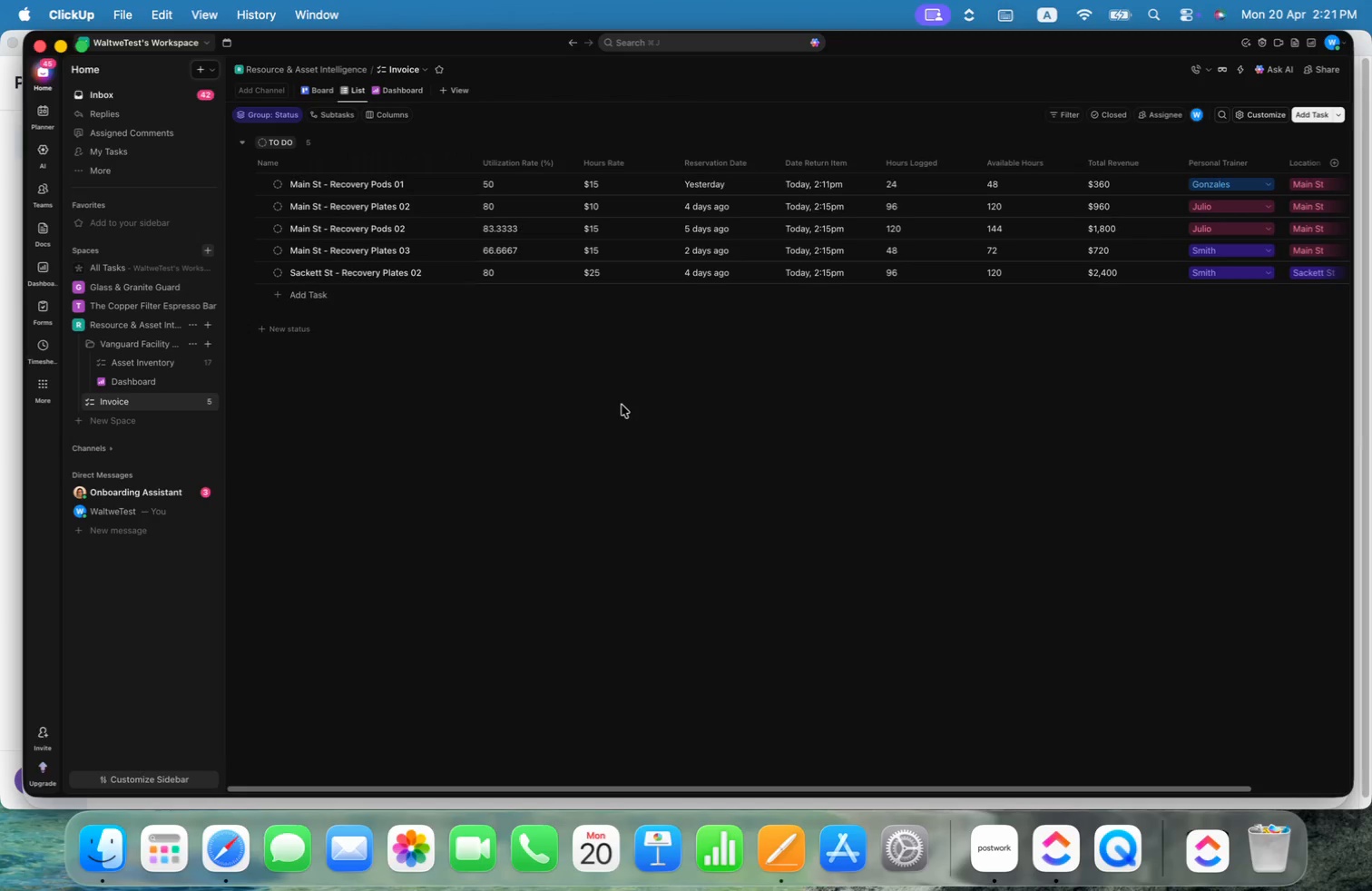 
wait(14.7)
 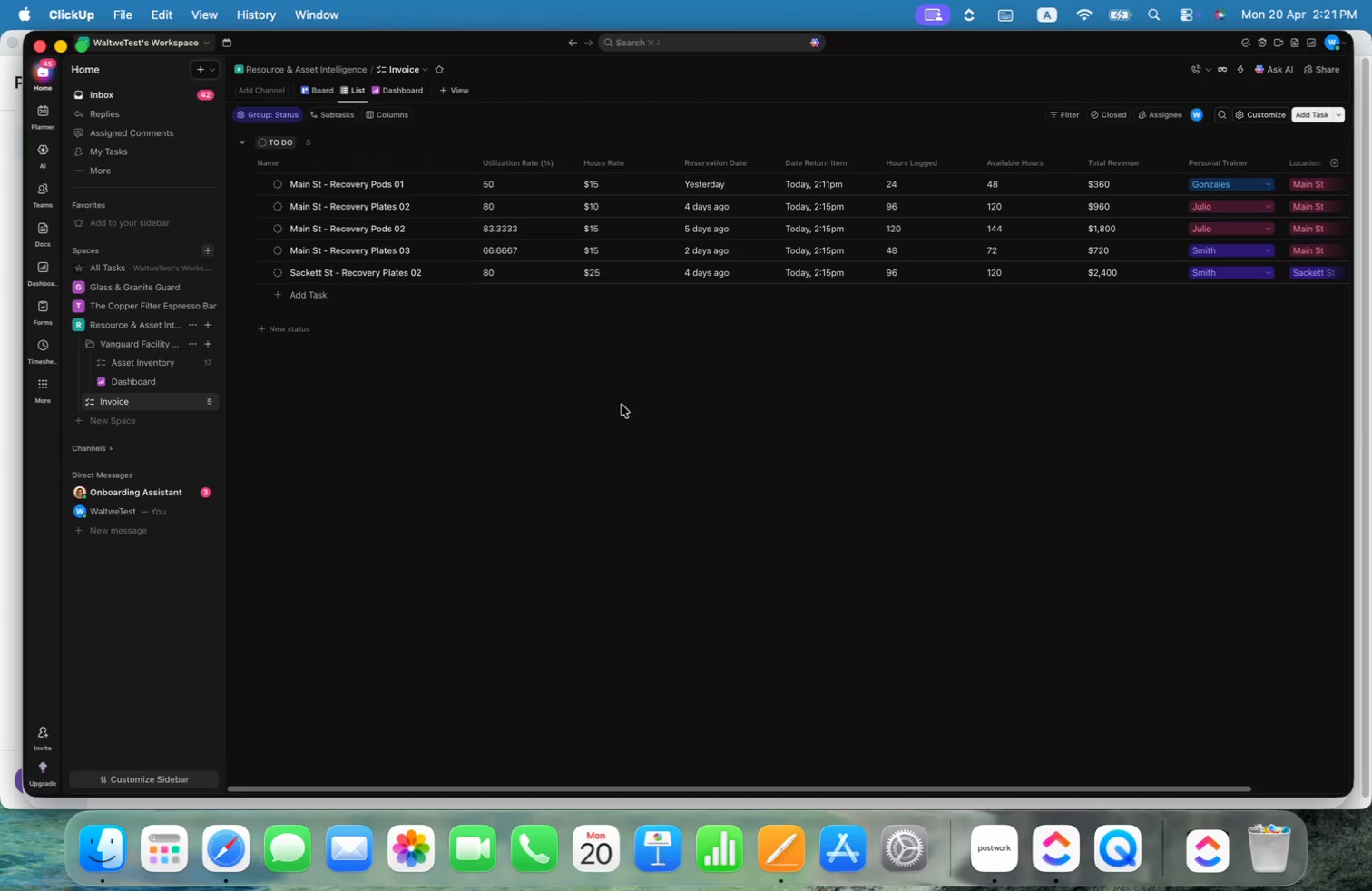 
left_click([399, 92])
 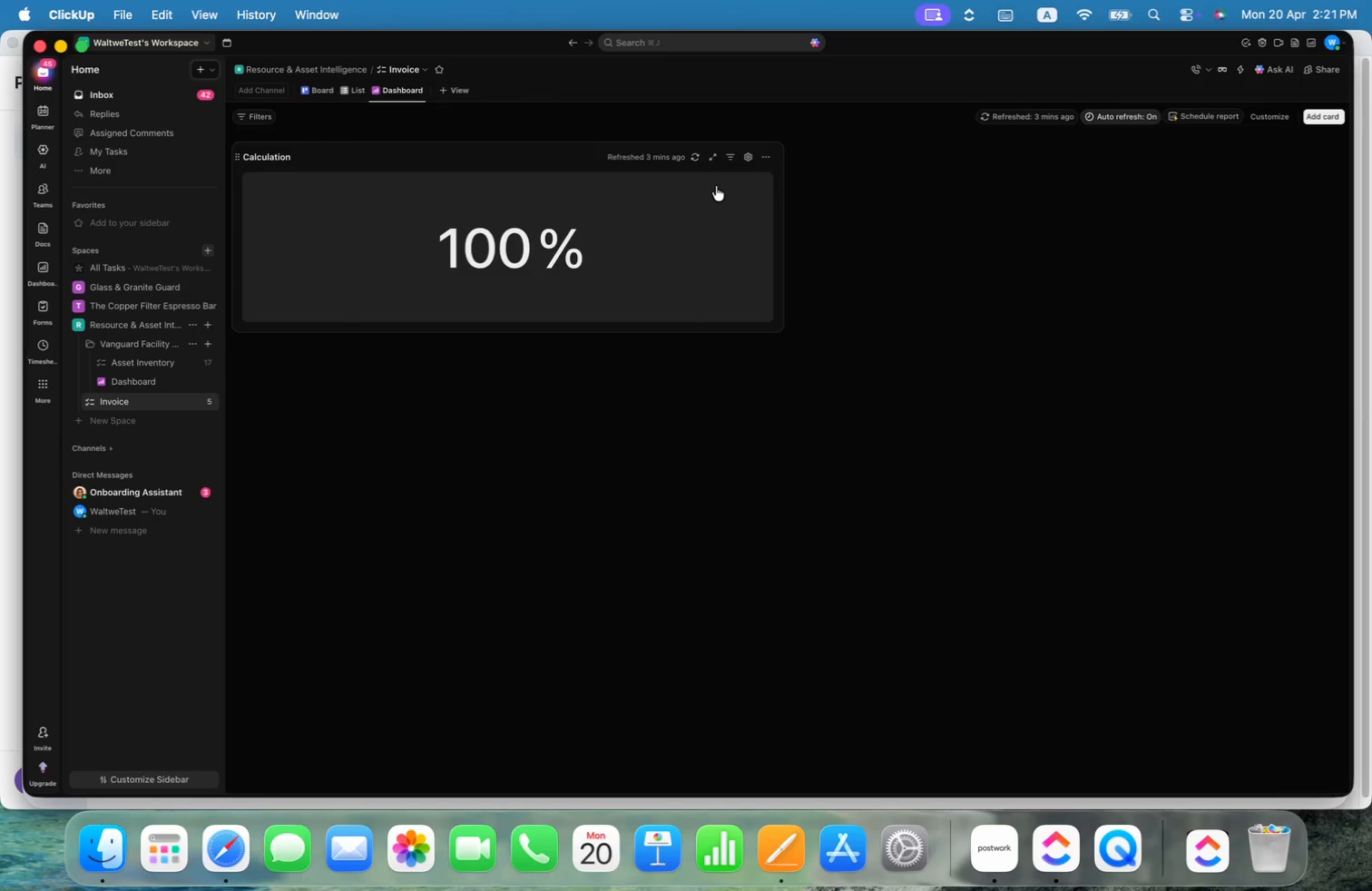 
left_click([692, 160])
 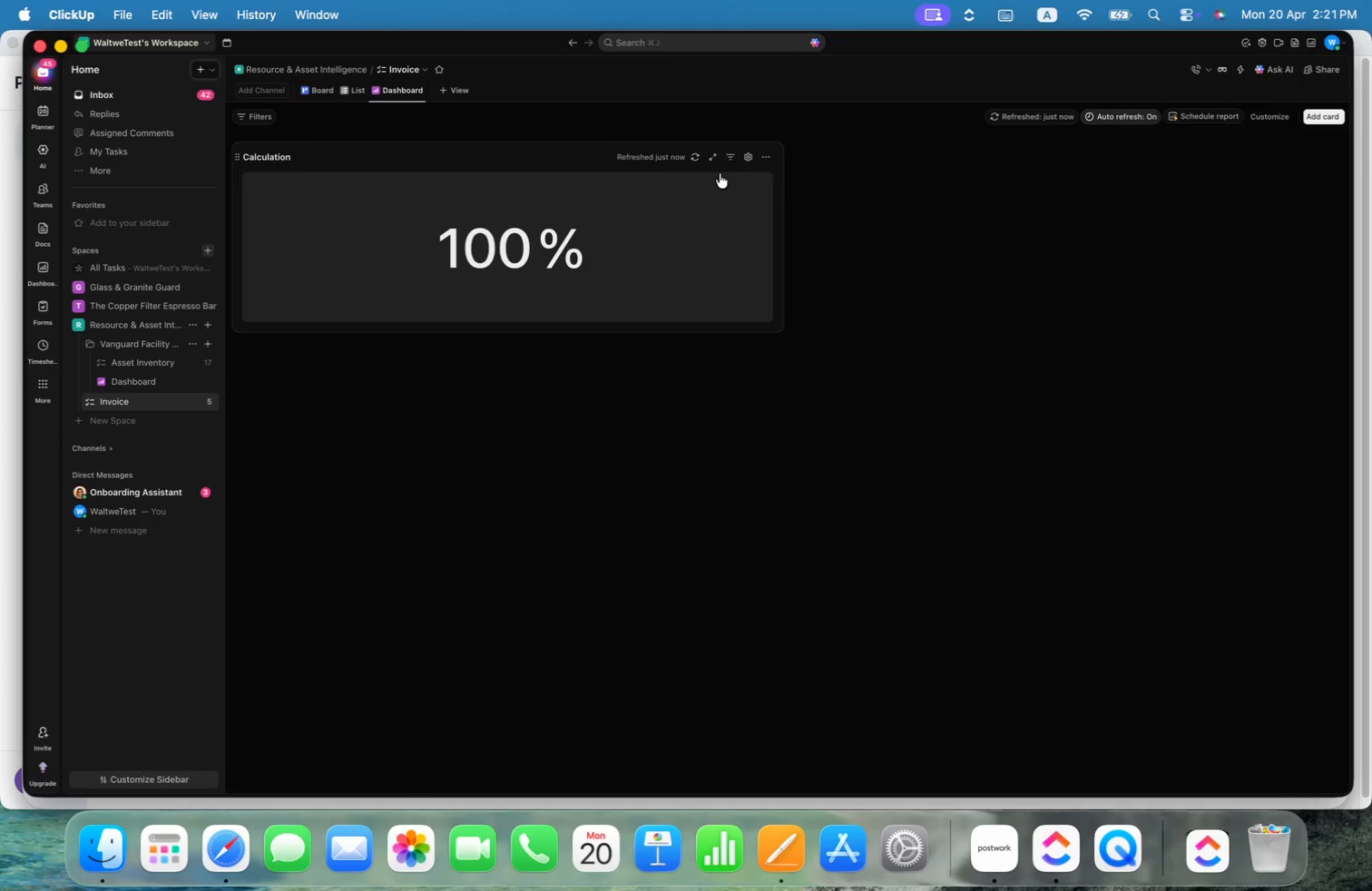 
left_click([730, 155])
 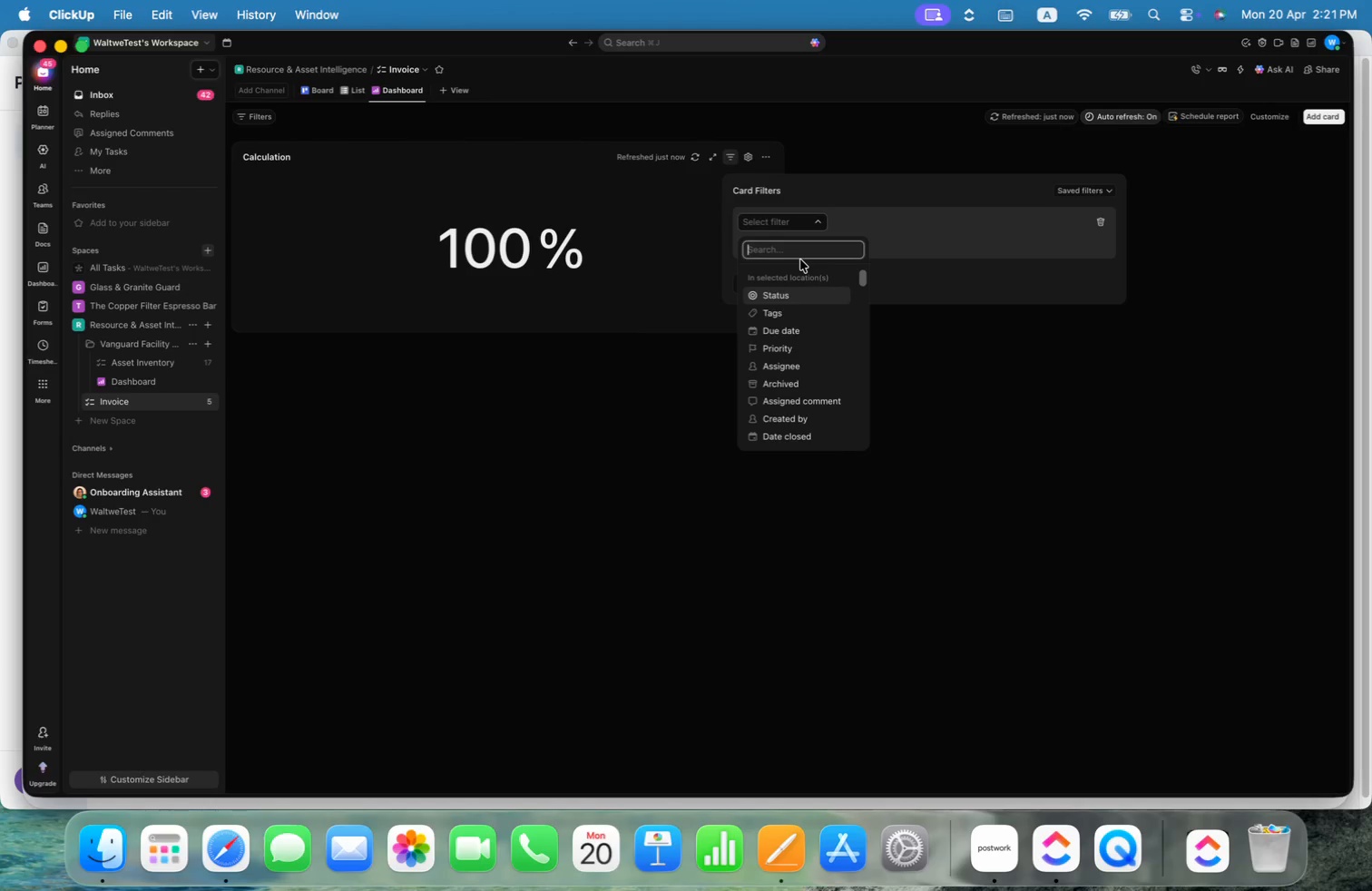 
type(rep)
key(Backspace)
 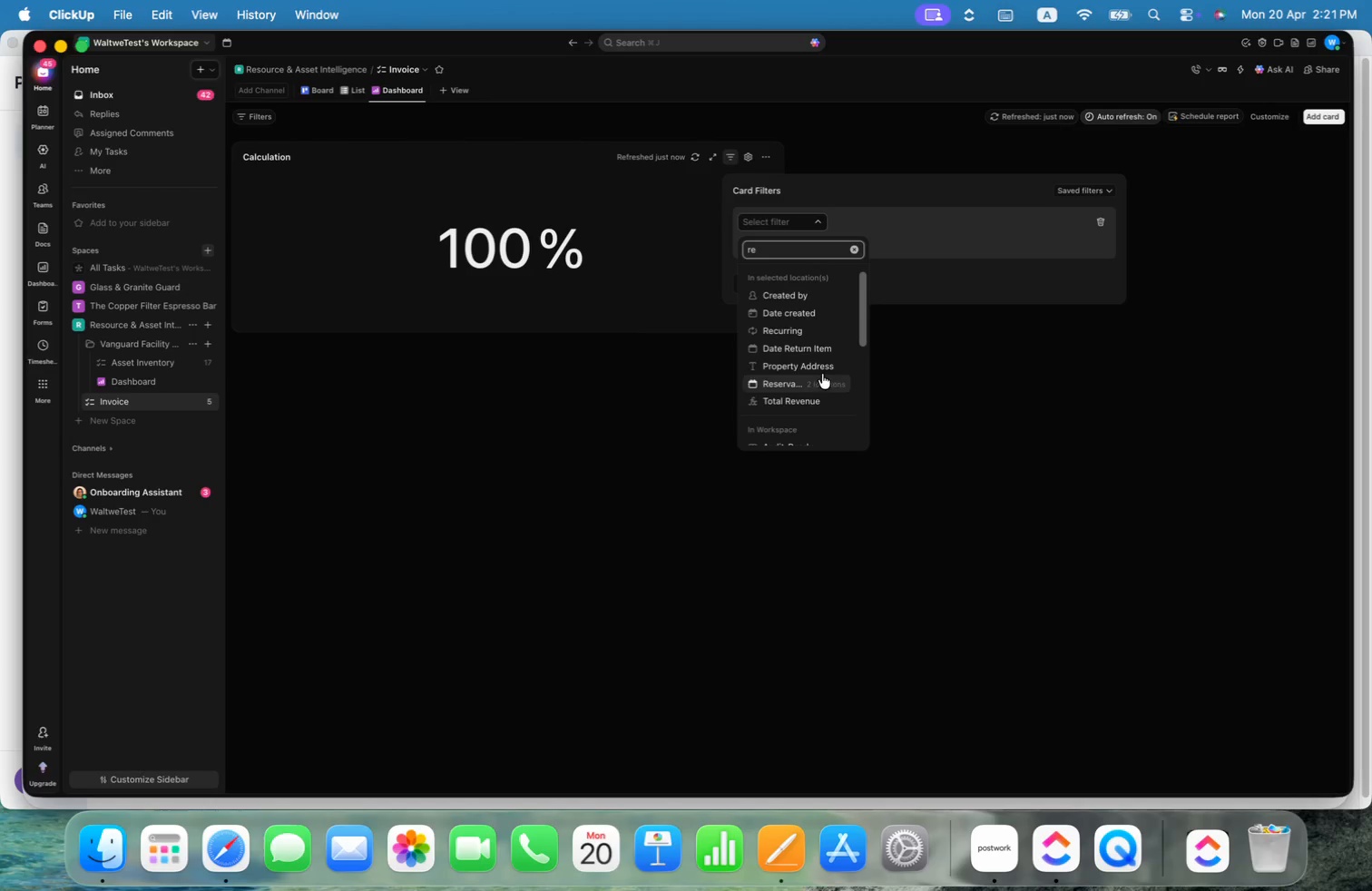 
left_click_drag(start_coordinate=[863, 321], to_coordinate=[870, 394])
 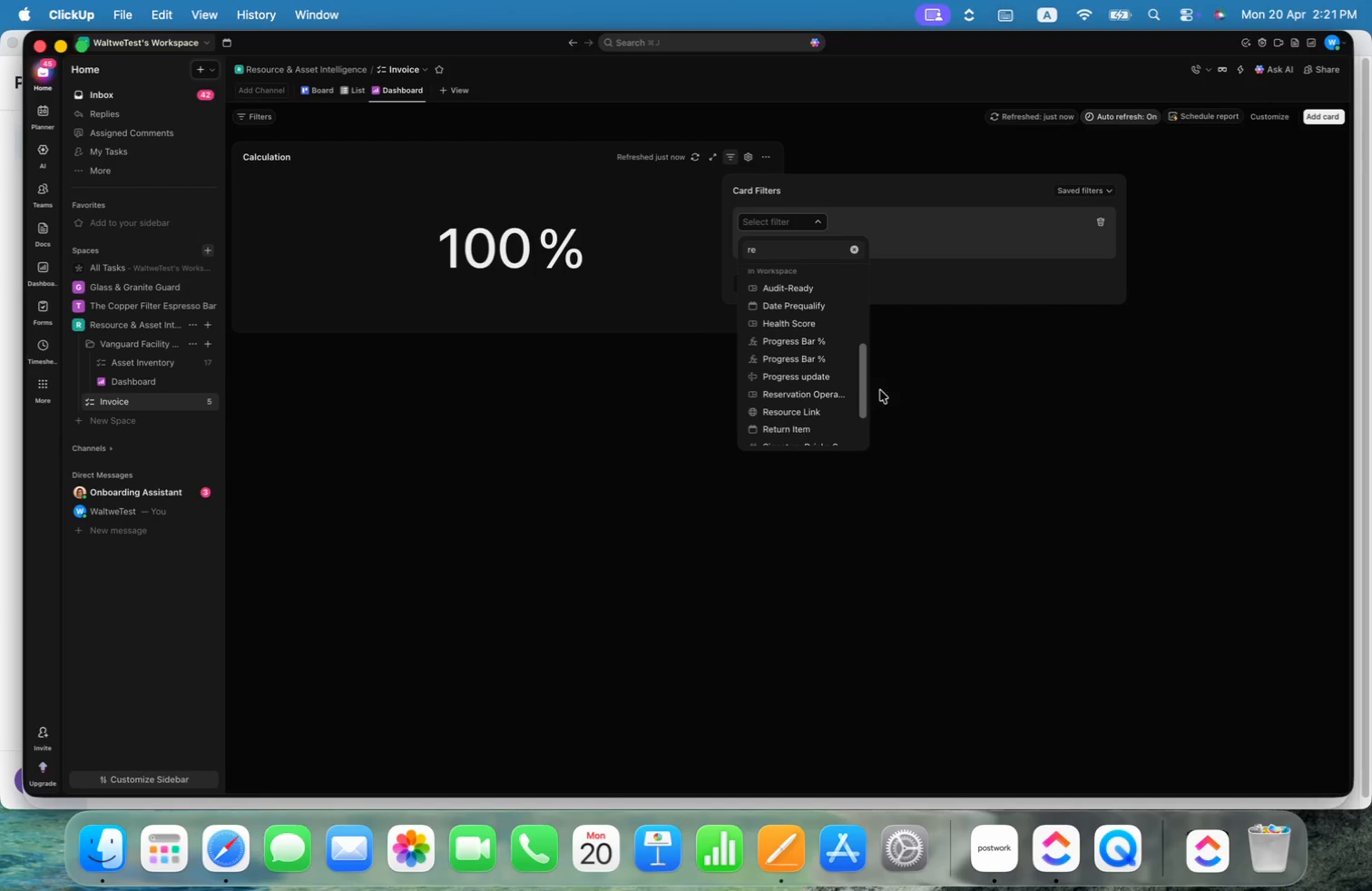 
left_click([926, 381])
 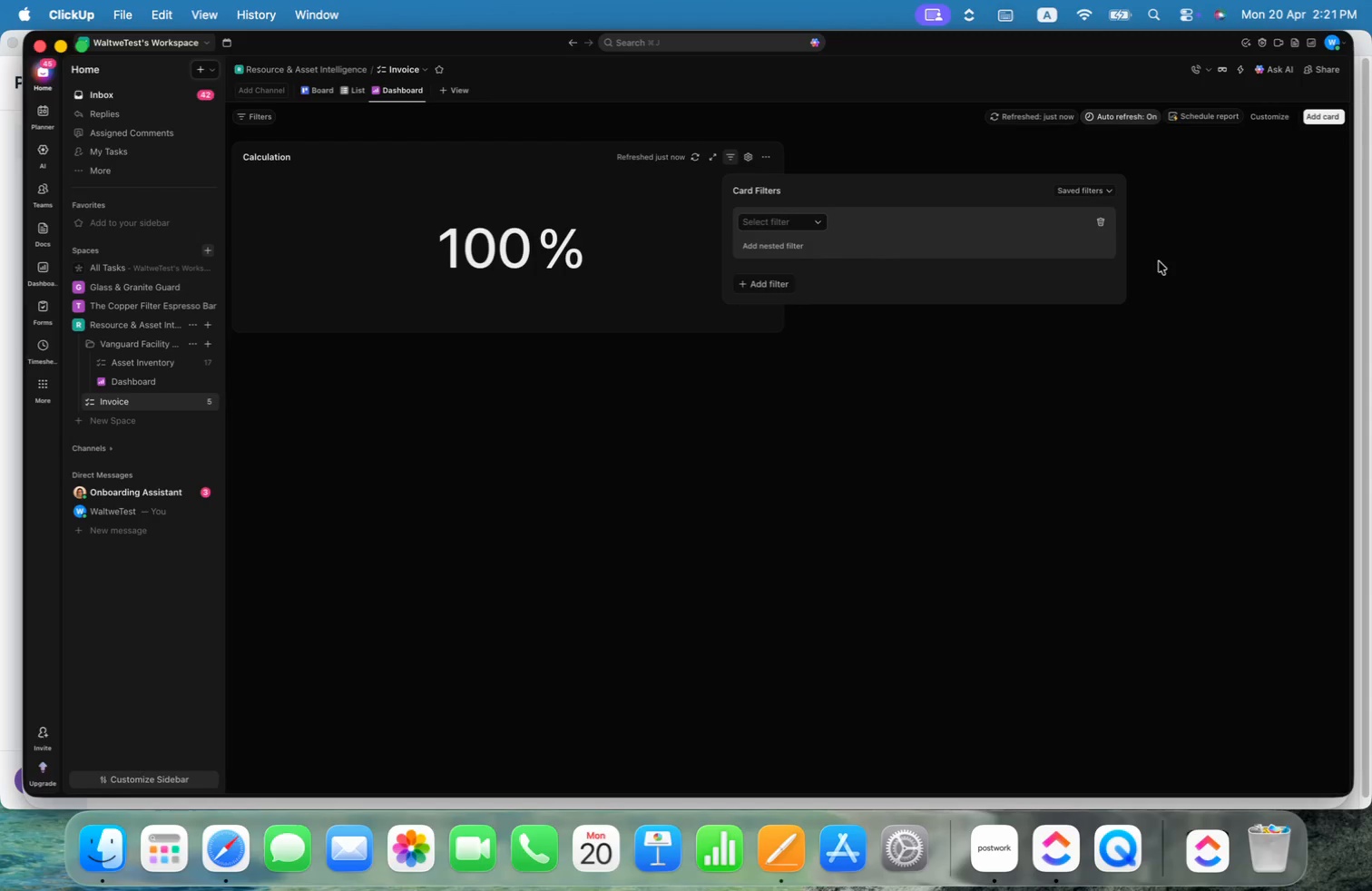 
left_click([1101, 223])
 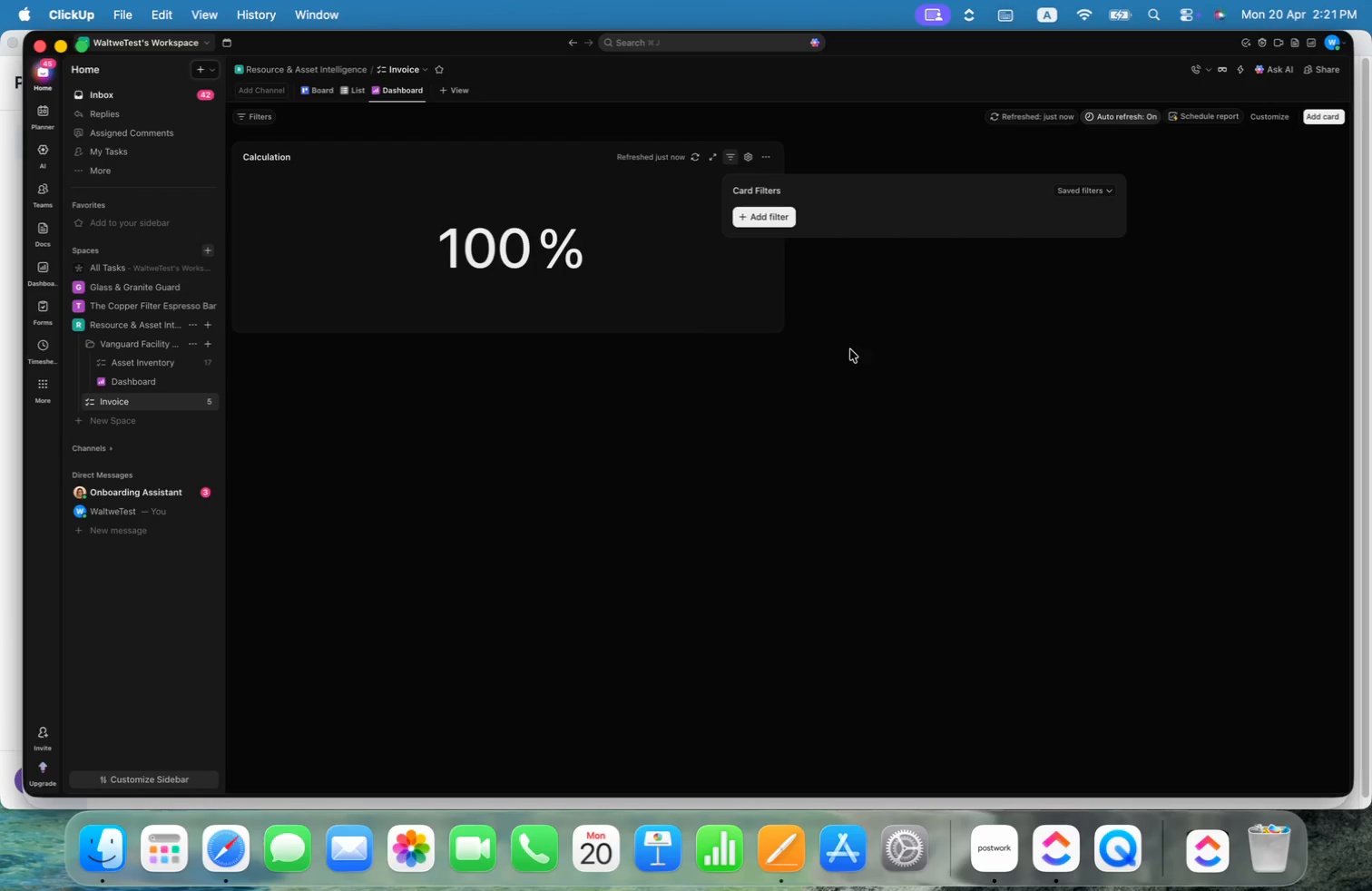 
left_click([835, 373])
 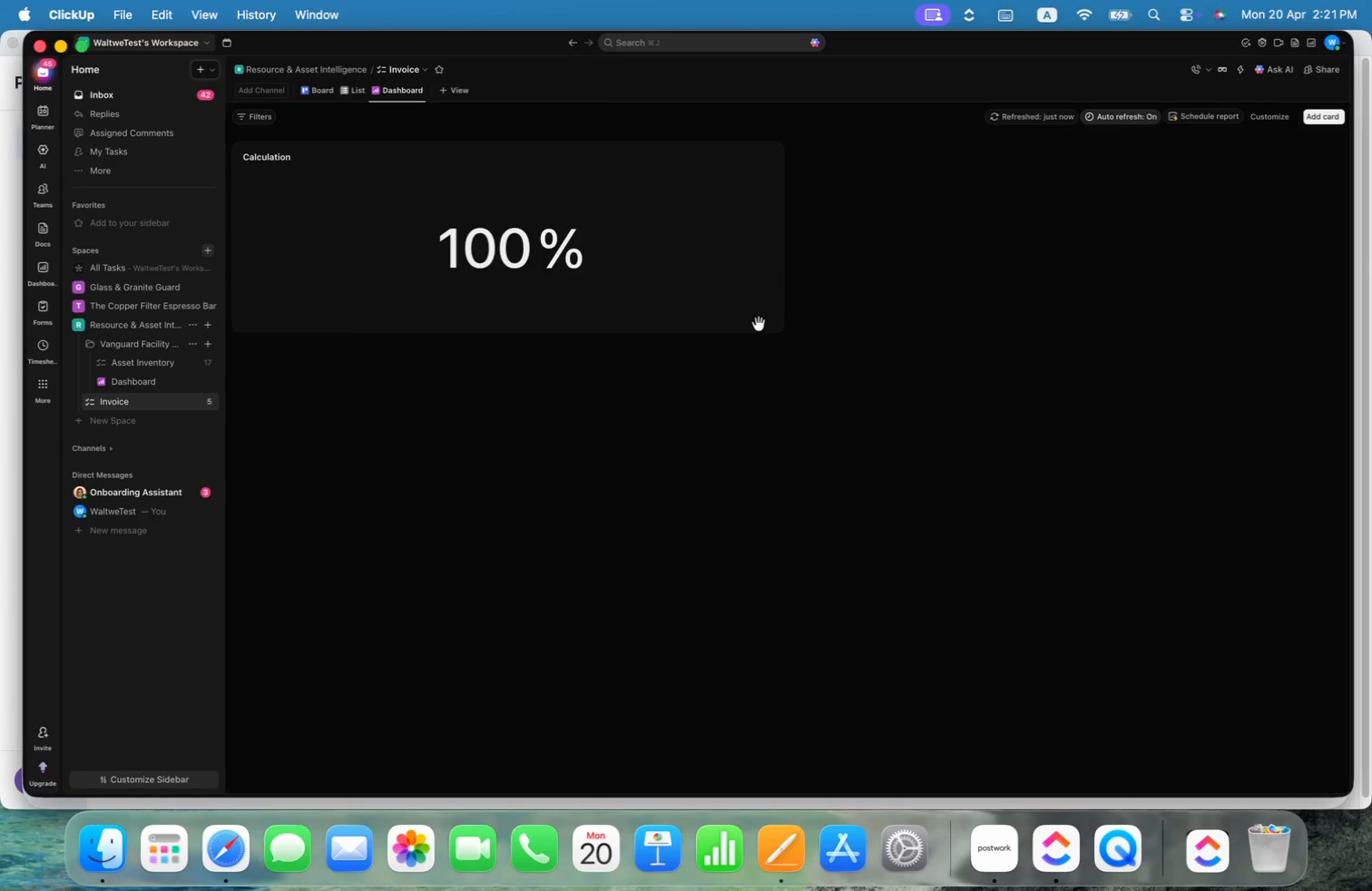 
left_click([732, 158])
 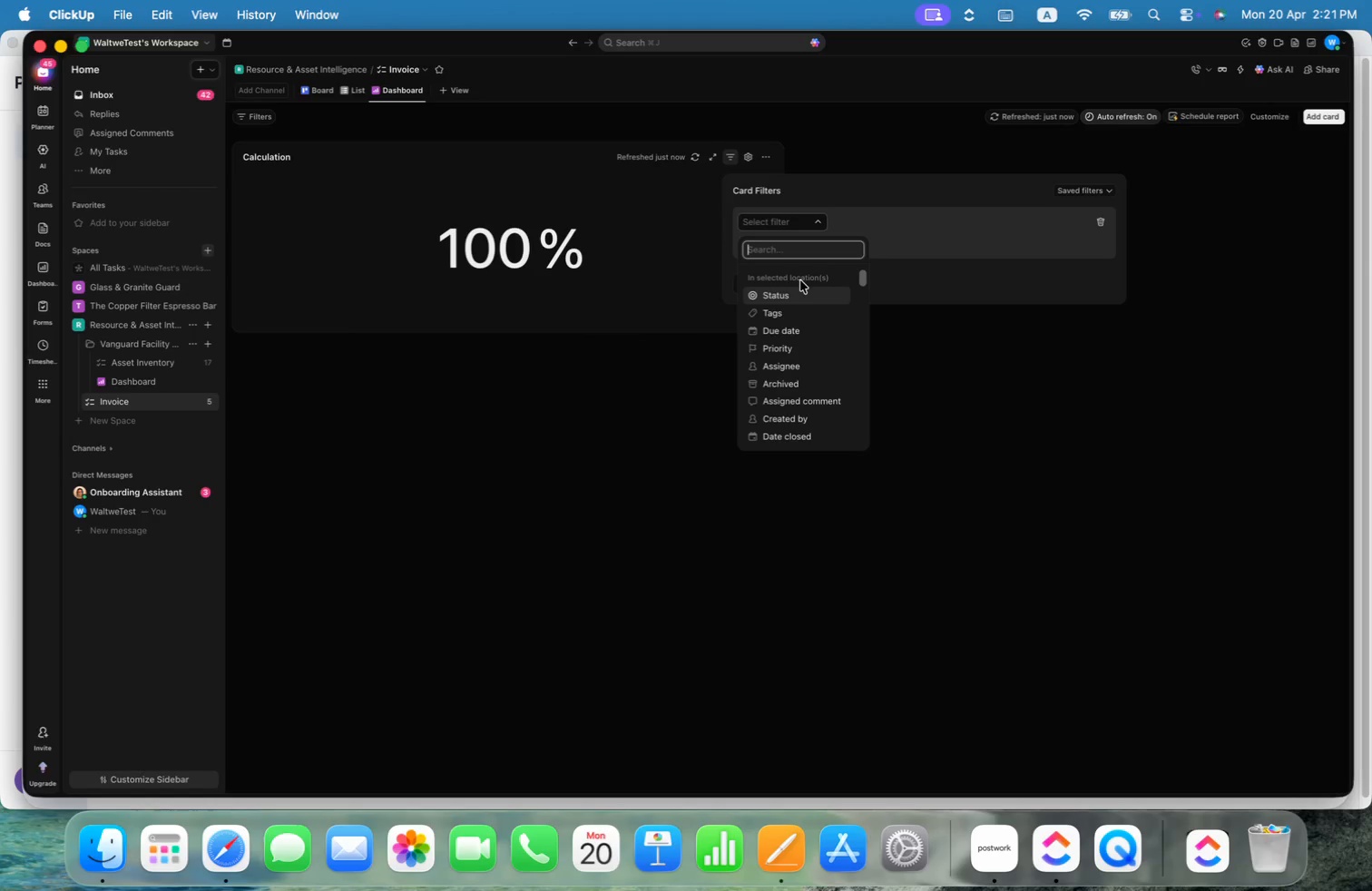 
left_click([789, 297])
 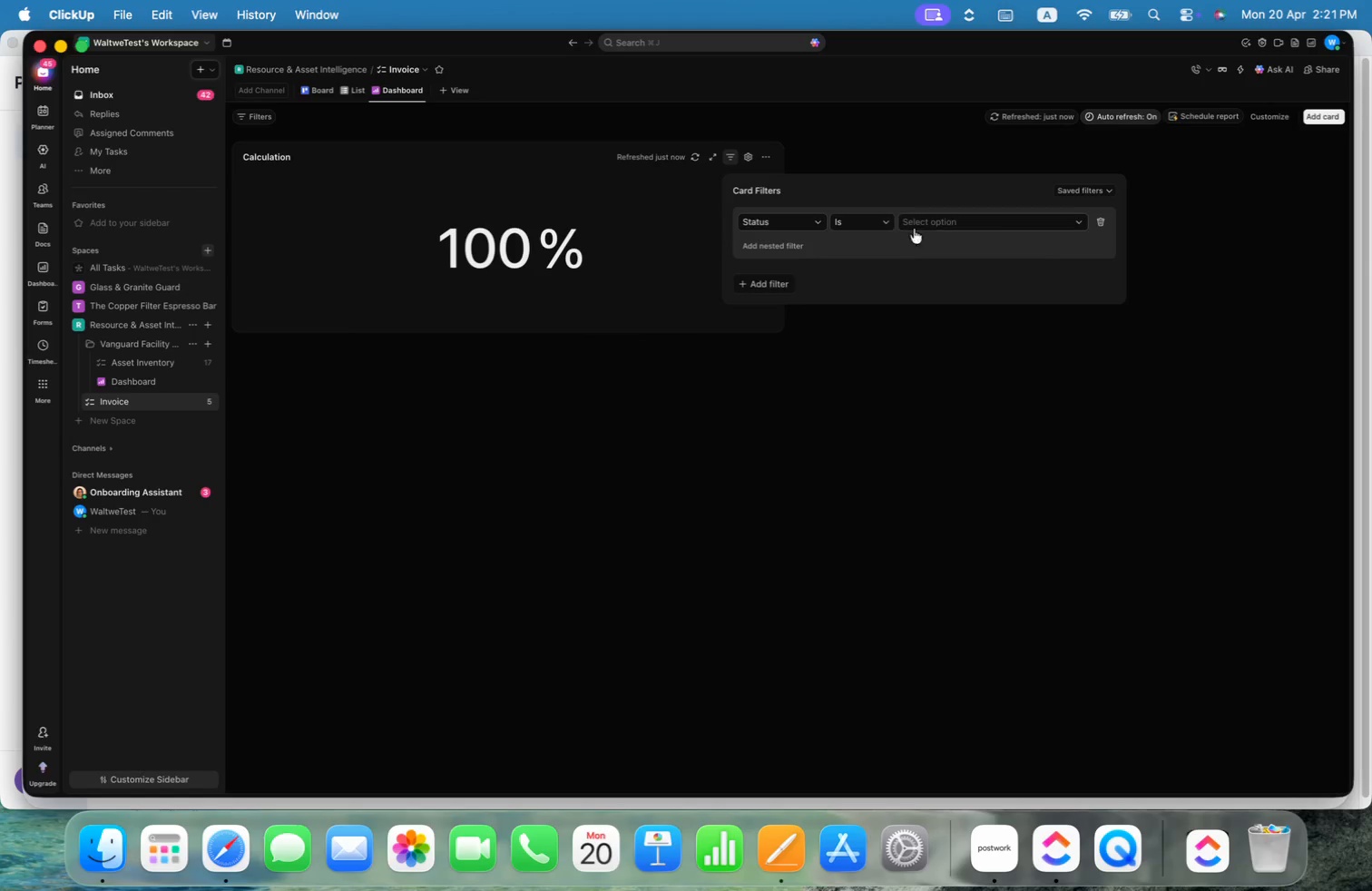 
left_click([955, 221])
 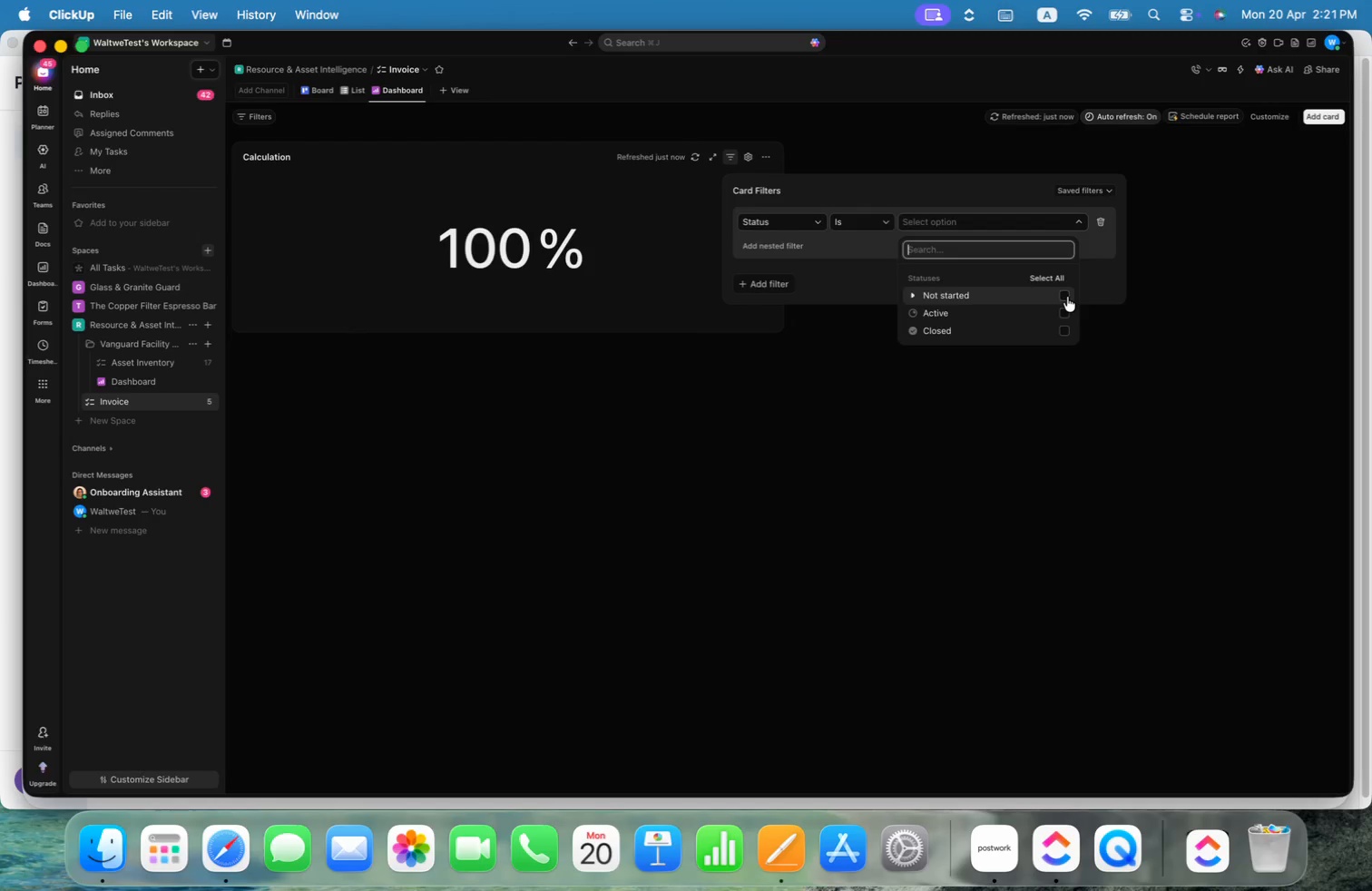 
double_click([1188, 299])
 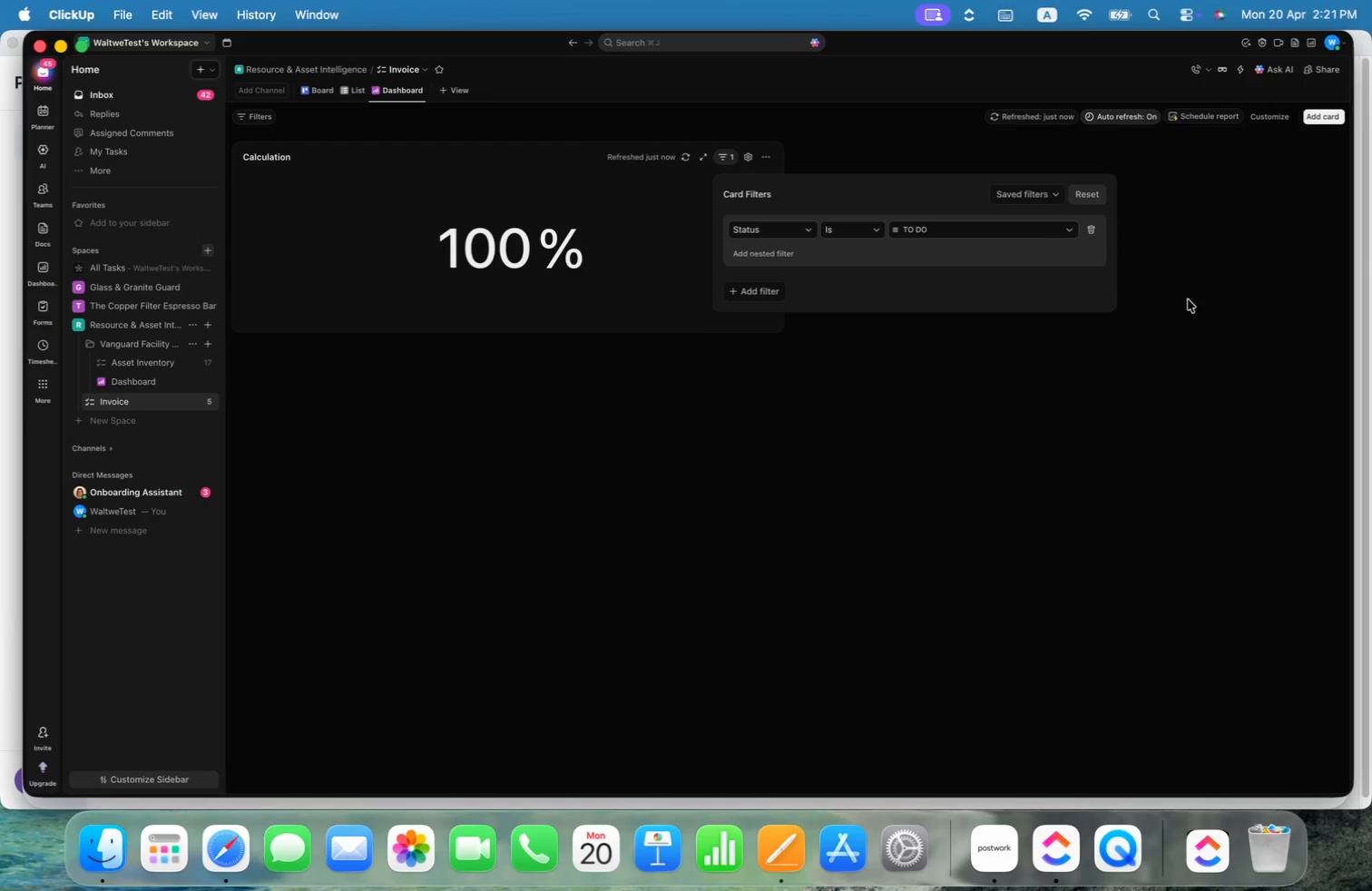 
left_click([1188, 299])
 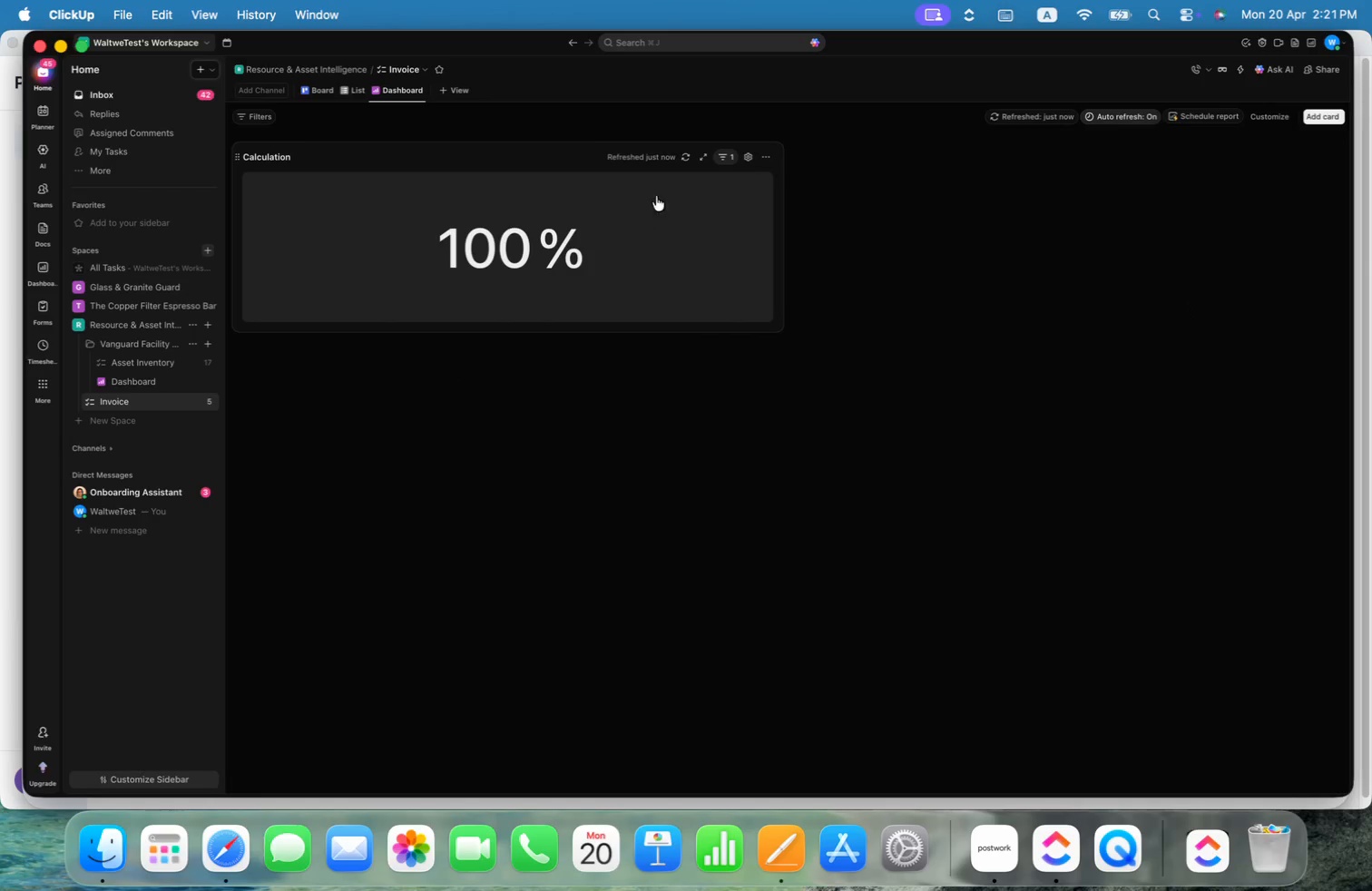 
left_click([769, 155])
 